 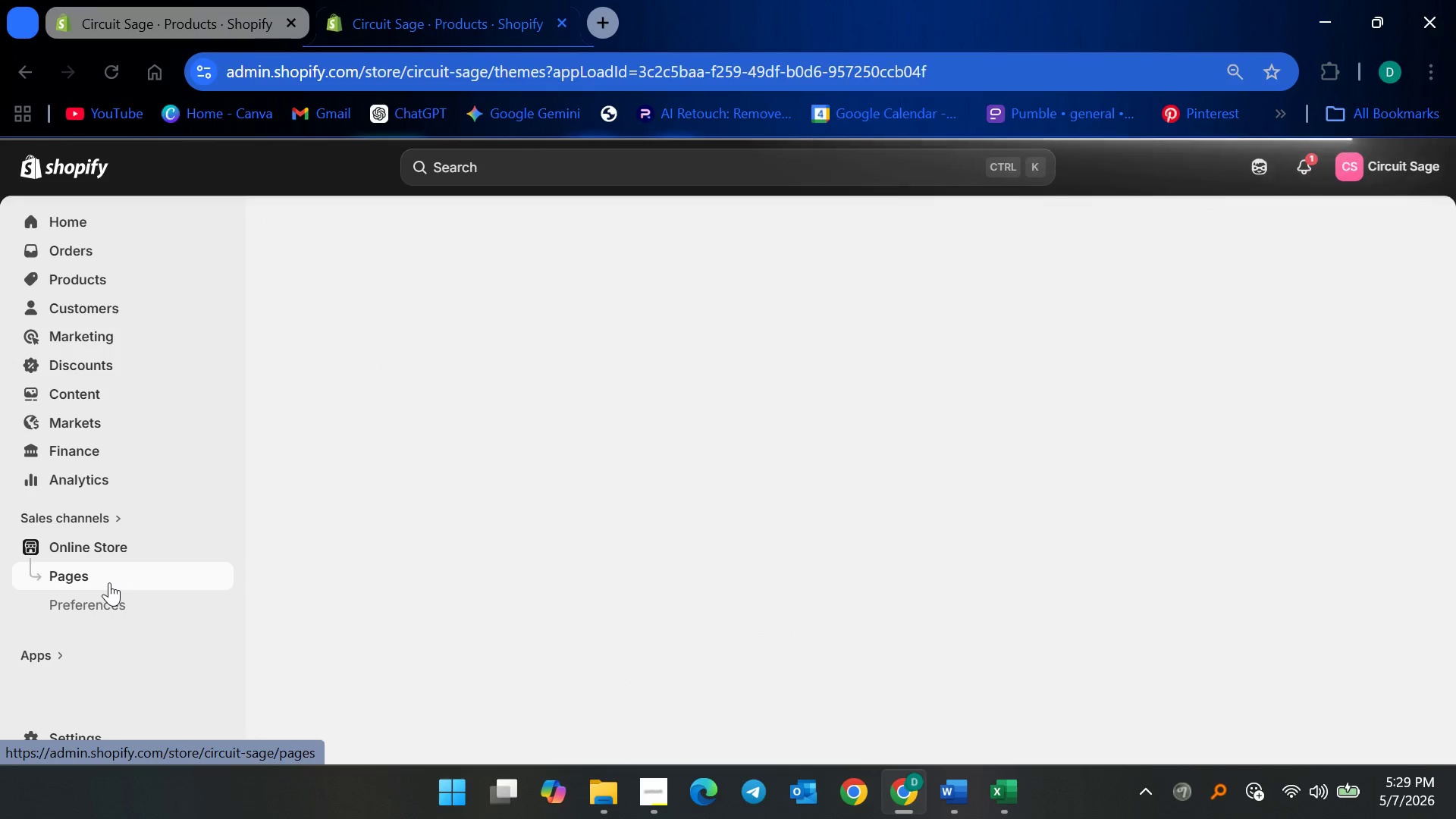 
left_click([1416, 231])
 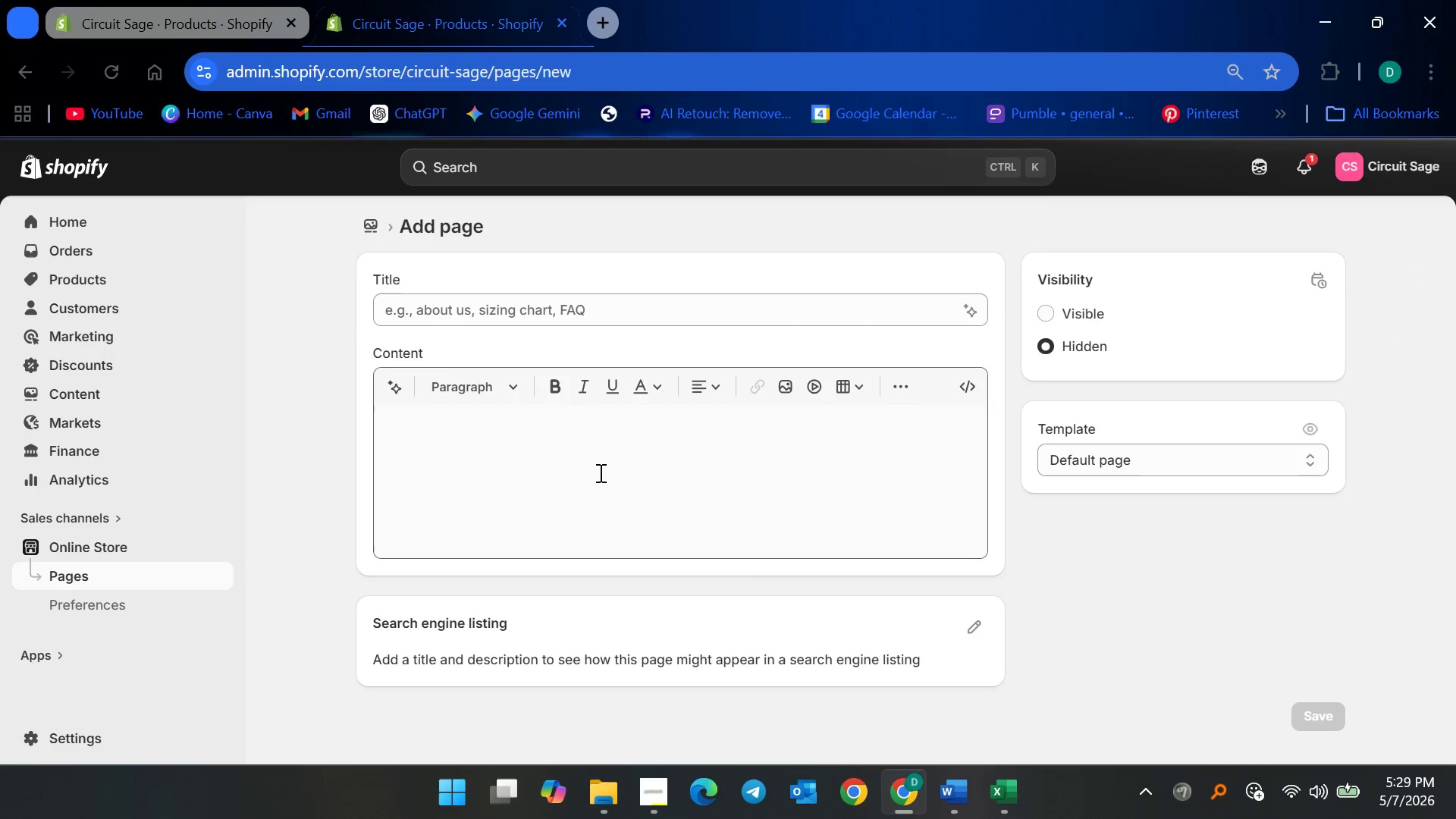 
left_click([589, 290])
 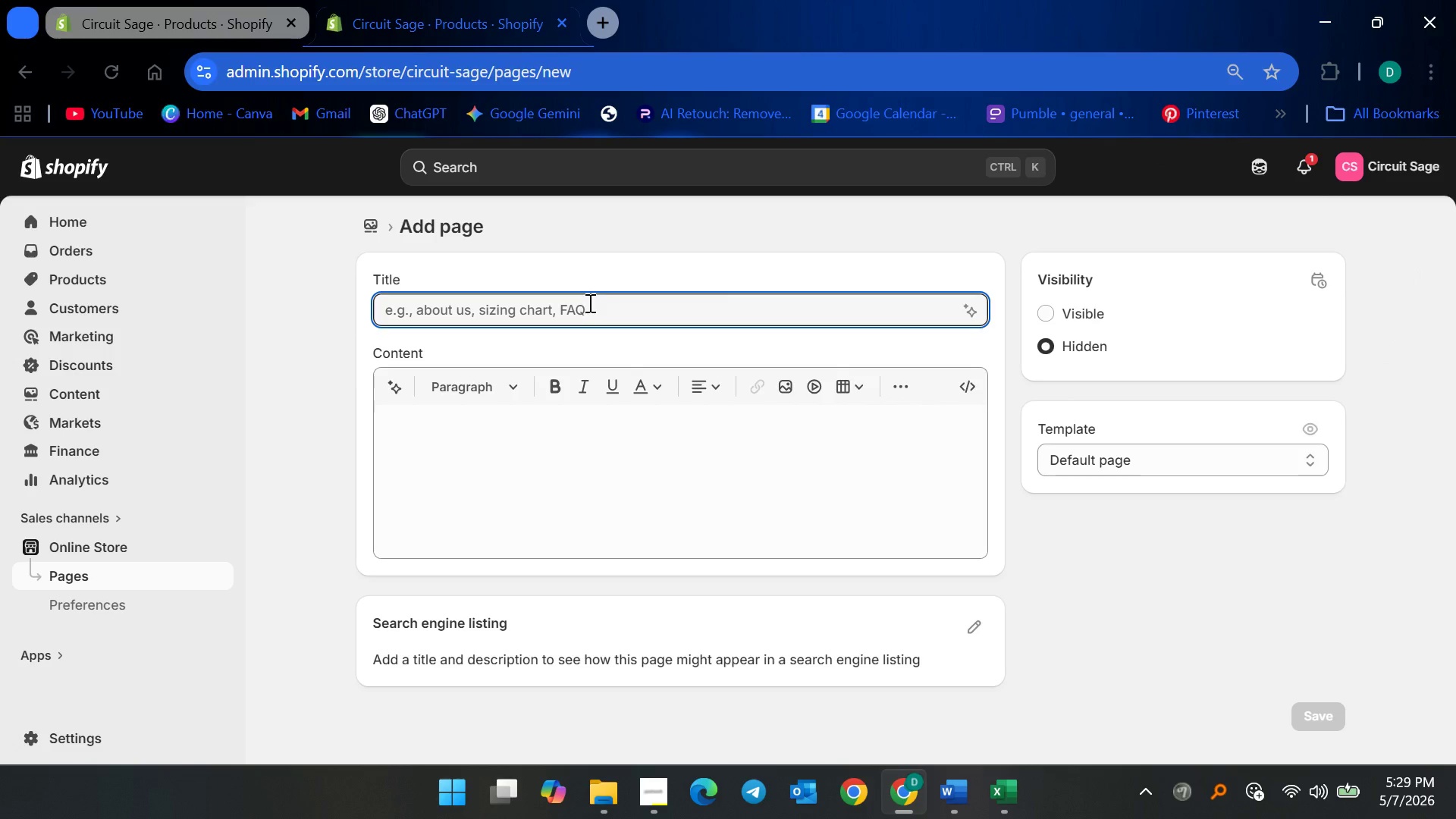 
type(Sere)
key(Backspace)
type(vice Process)
 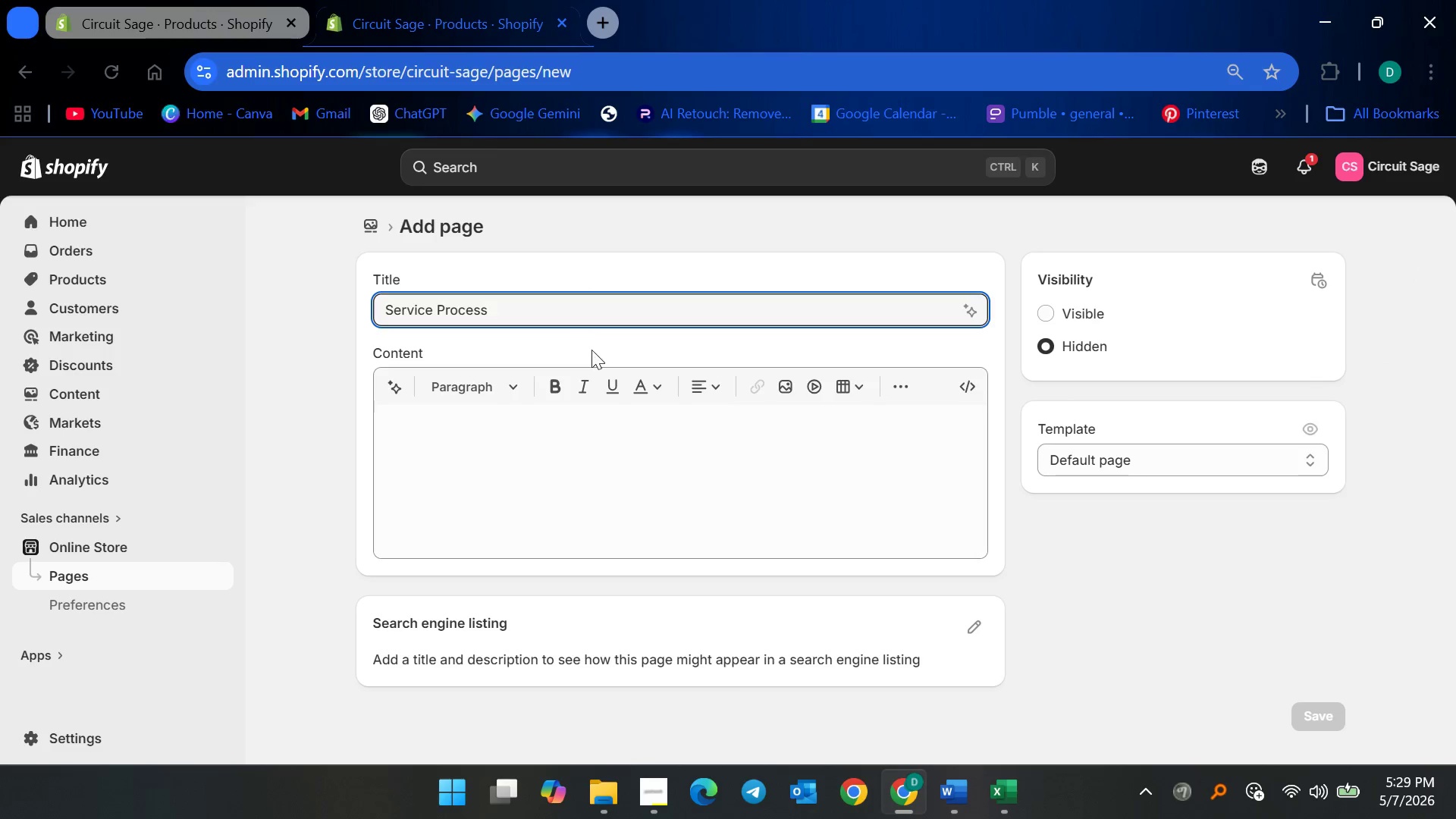 
left_click([618, 480])
 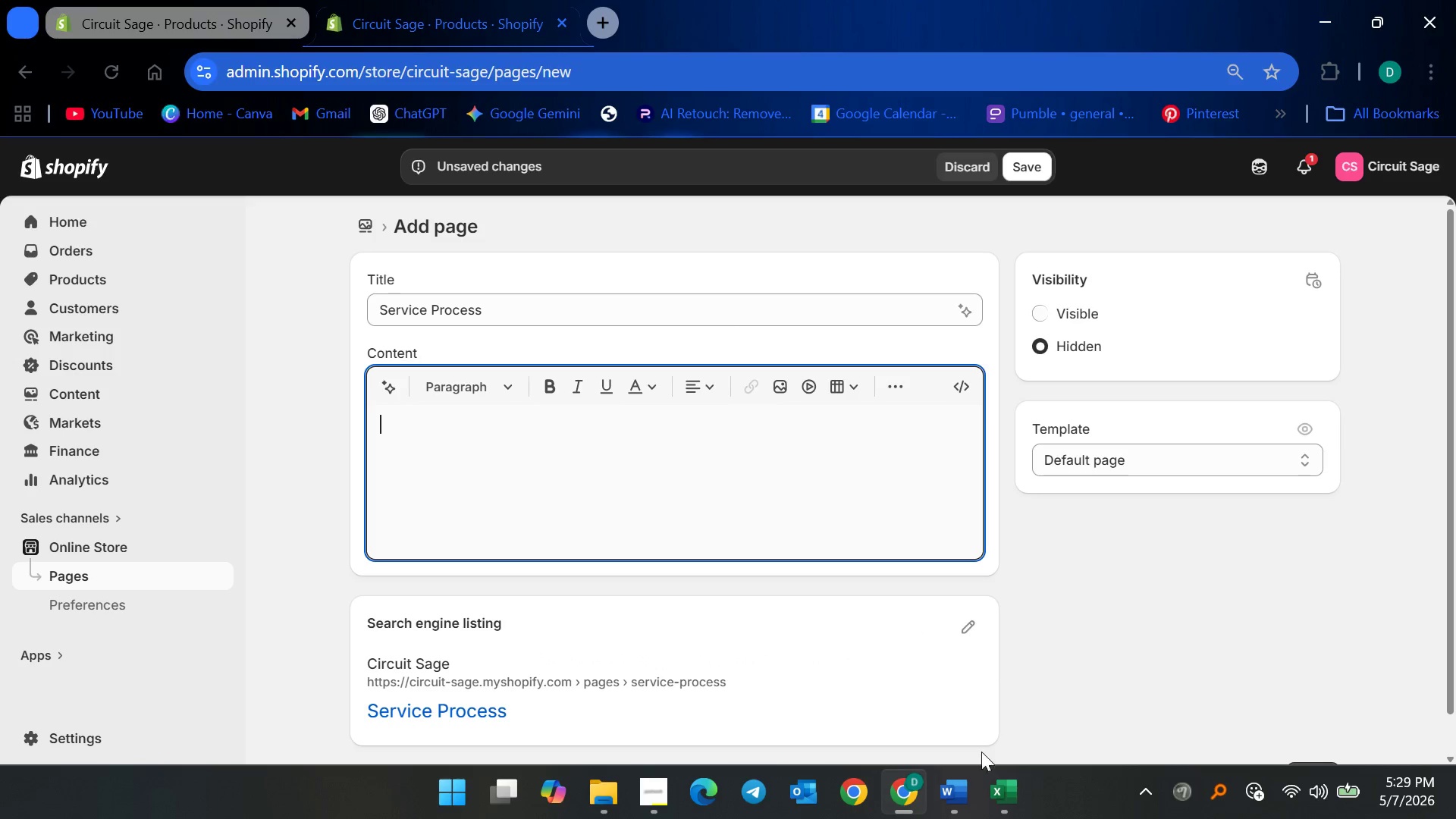 
left_click([956, 795])
 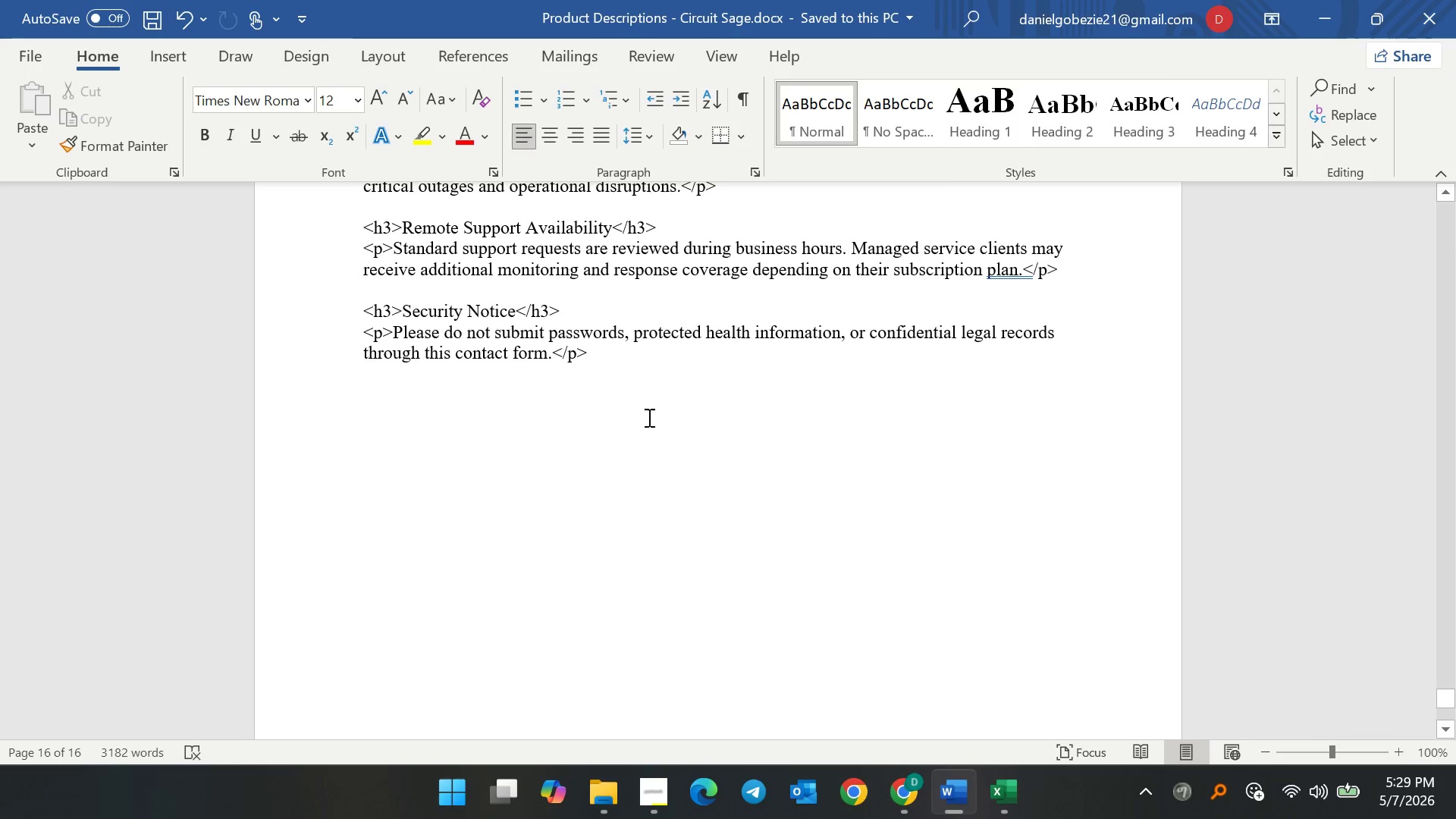 
scroll: coordinate [441, 417], scroll_direction: up, amount: 84.0
 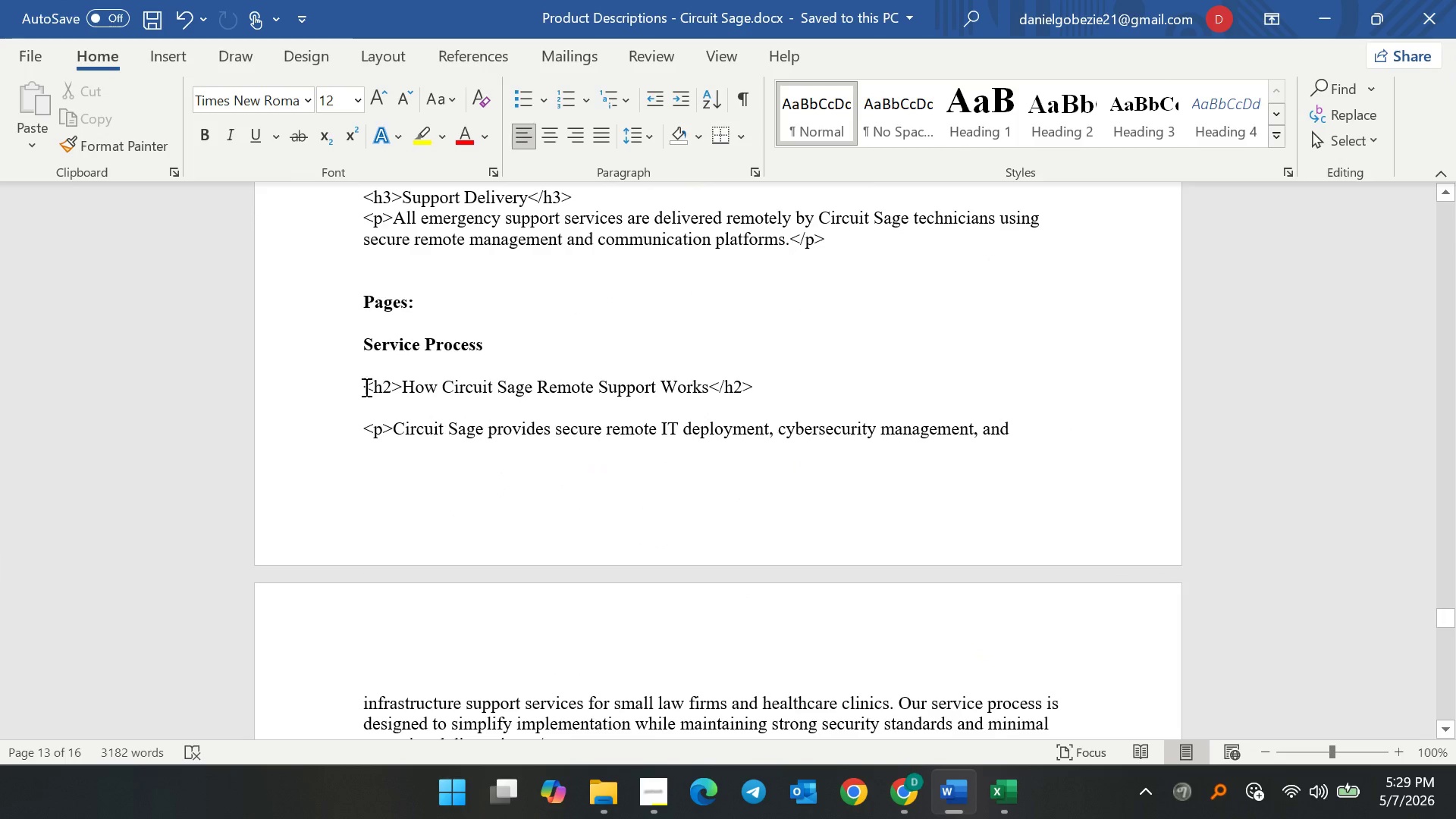 
left_click_drag(start_coordinate=[364, 387], to_coordinate=[598, 549])
 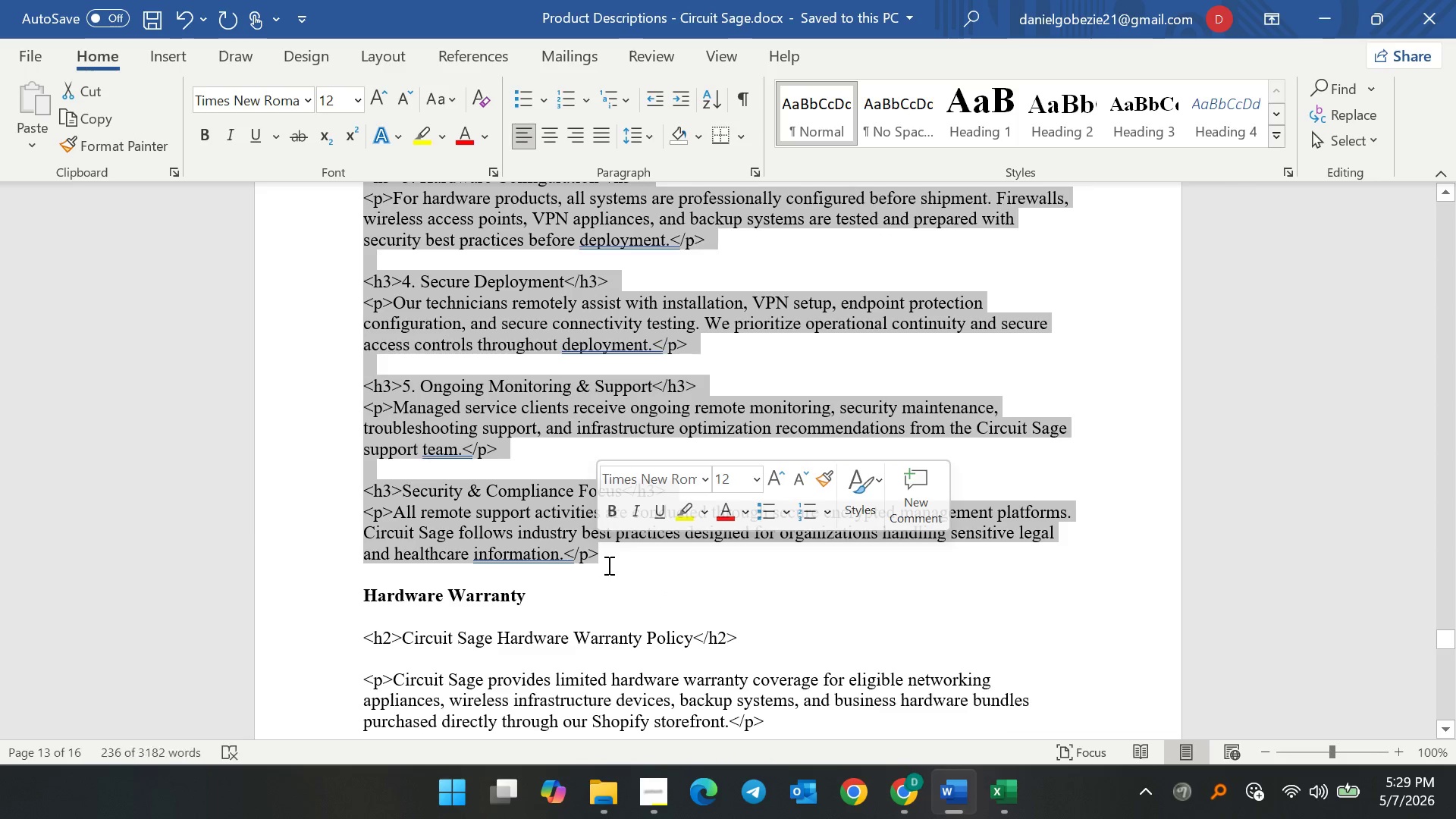 
key(Control+C)
 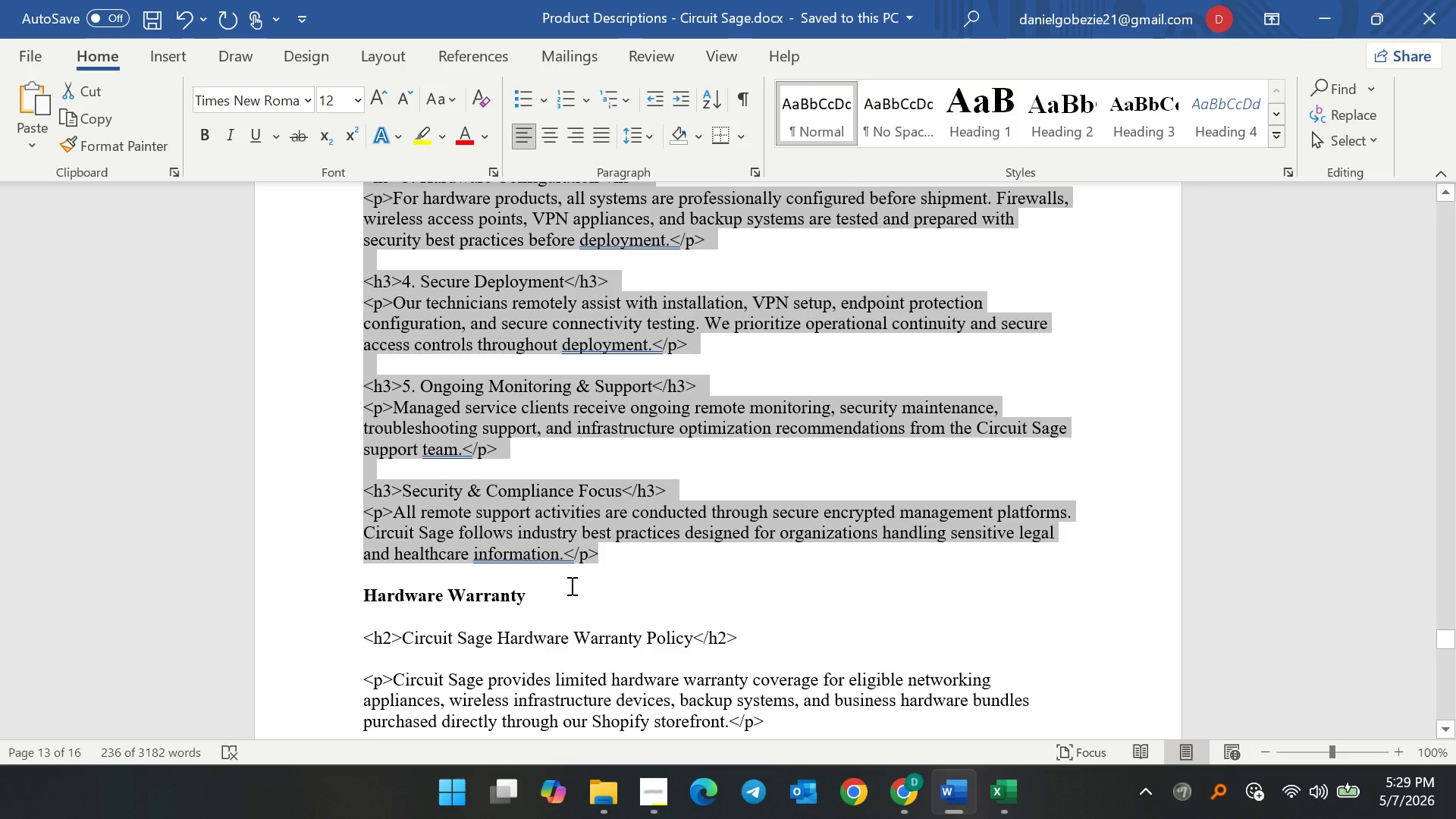 
key(Control+C)
 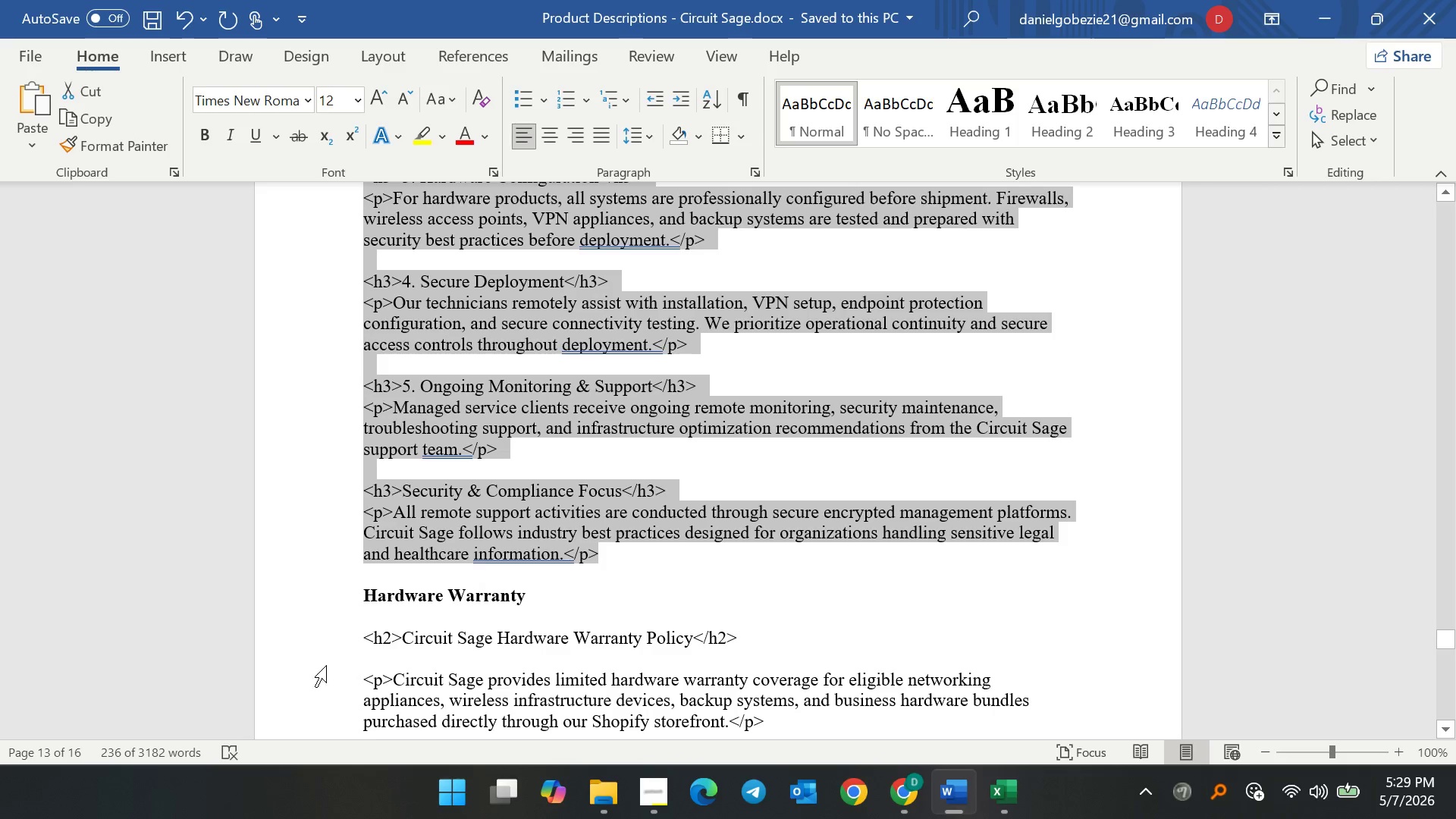 
key(Control+C)
 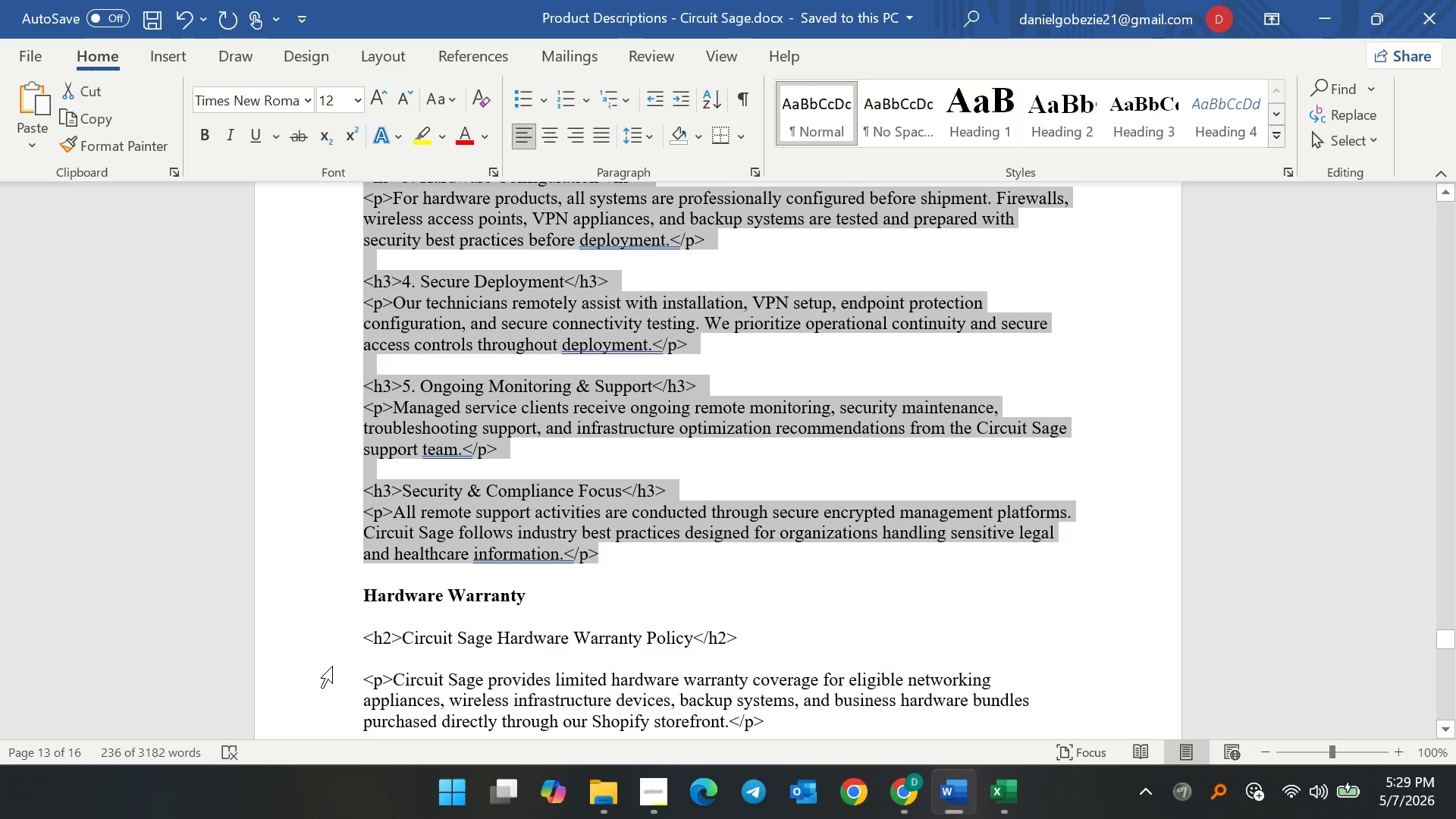 
key(Control+C)
 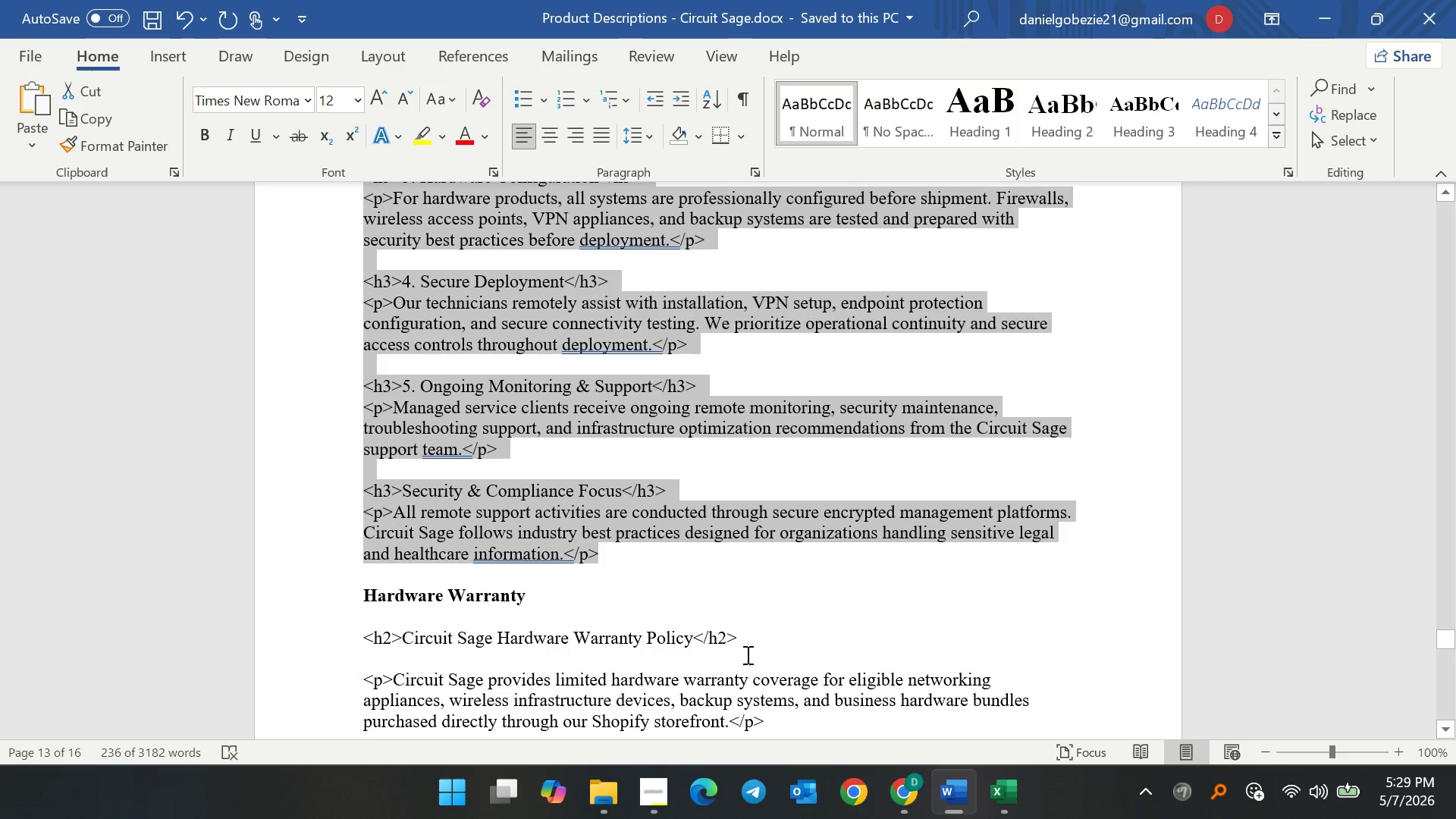 
key(Control+C)
 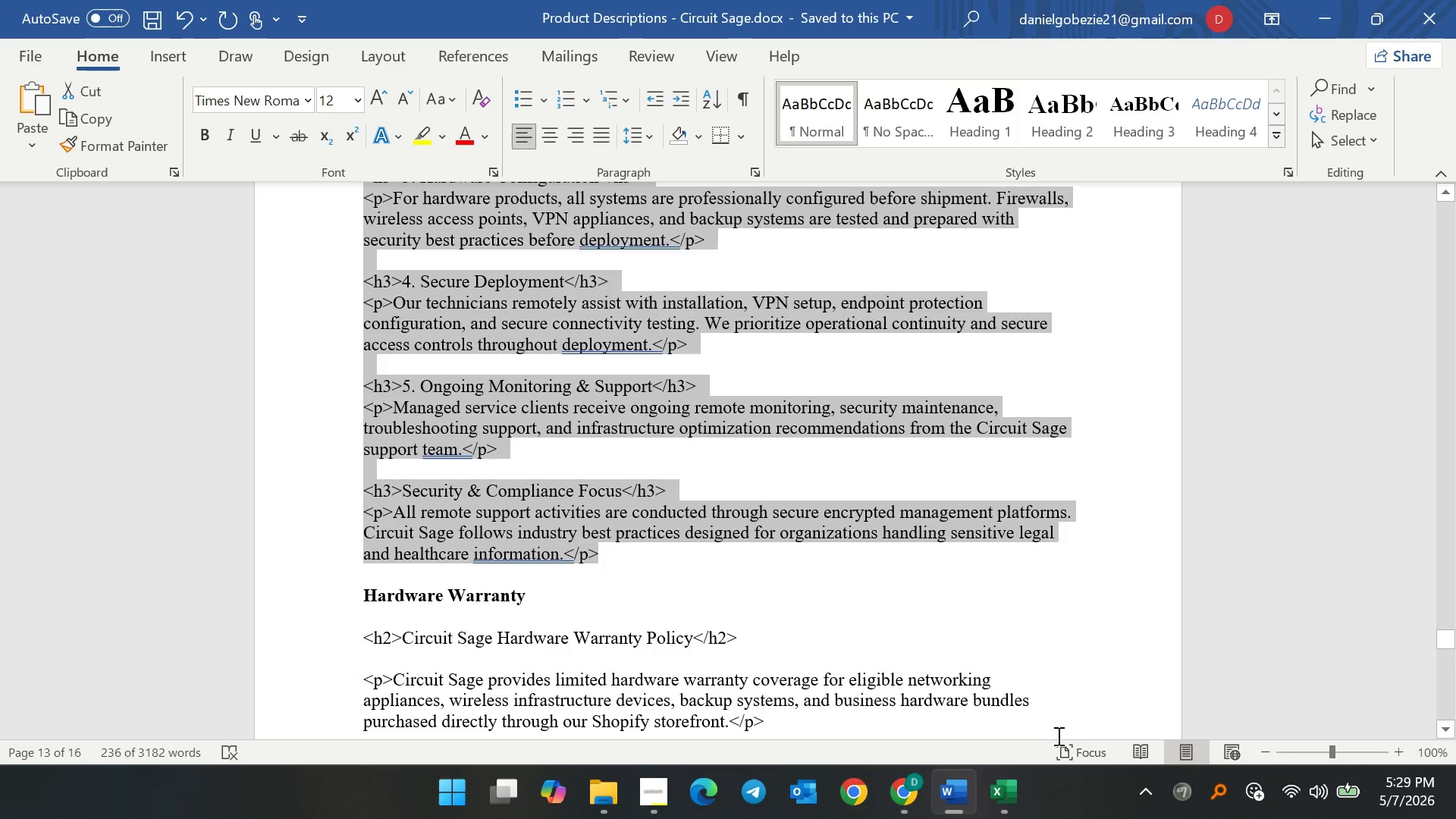 
key(Control+C)
 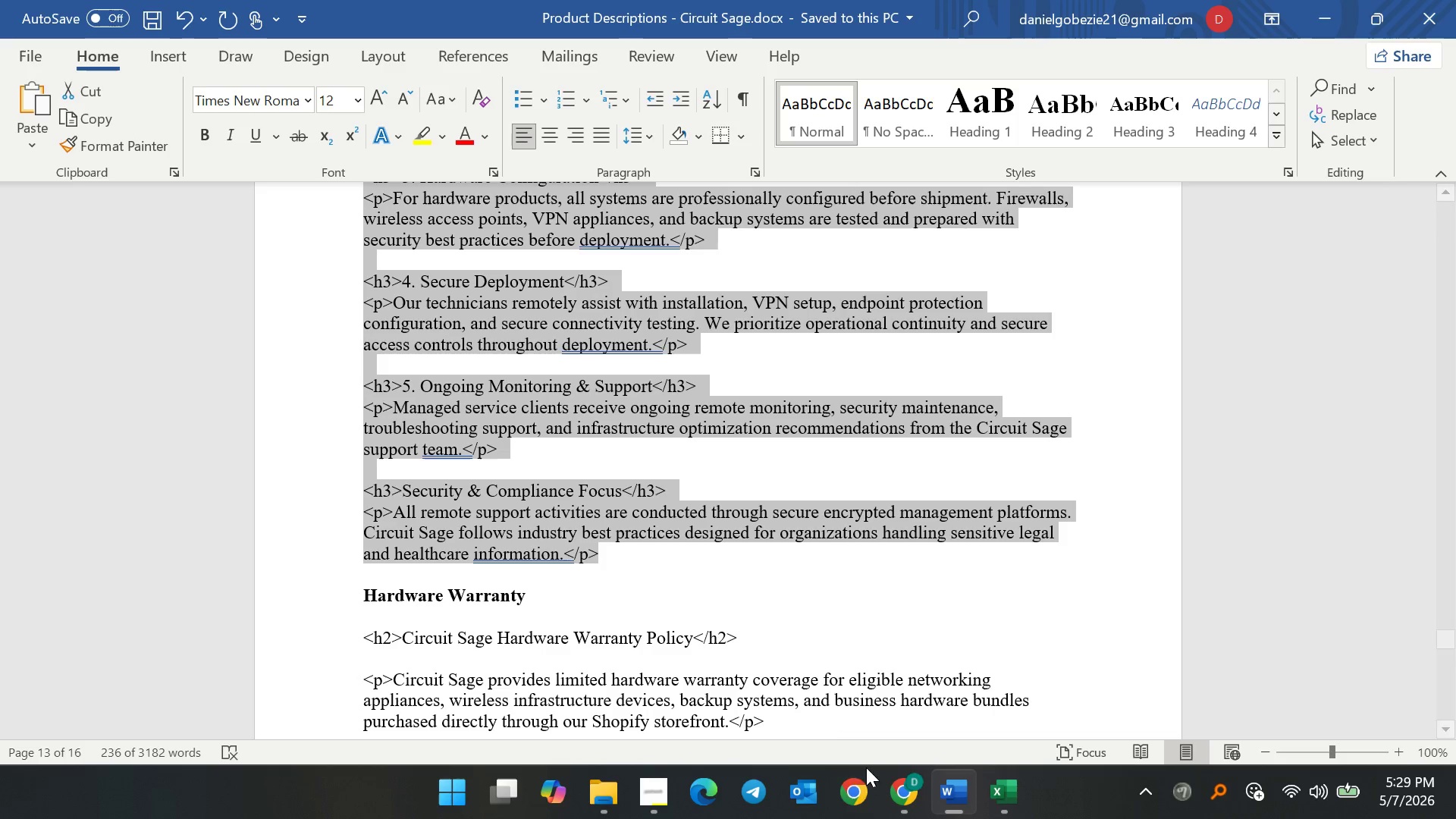 
key(Control+C)
 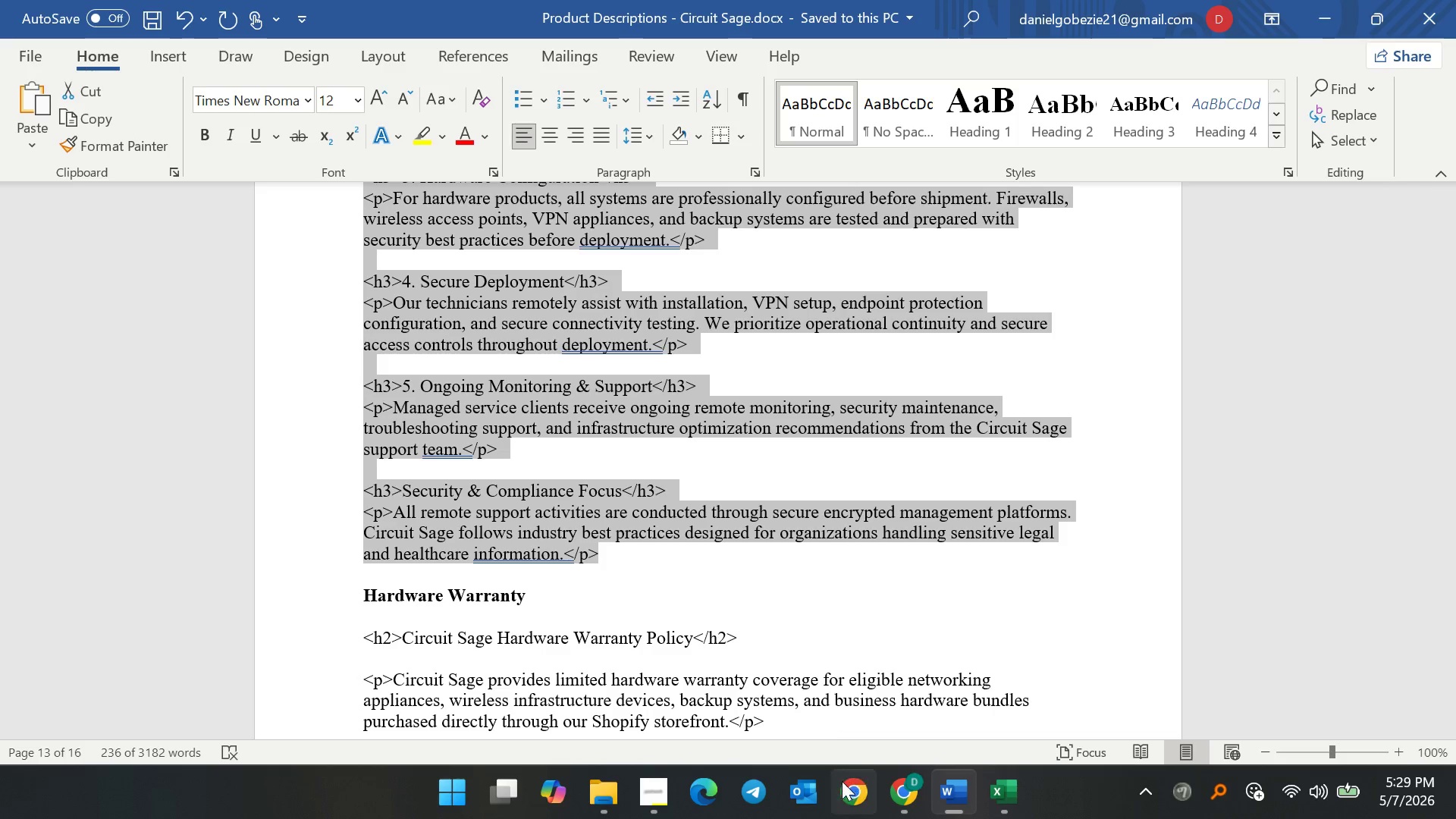 
key(Control+C)
 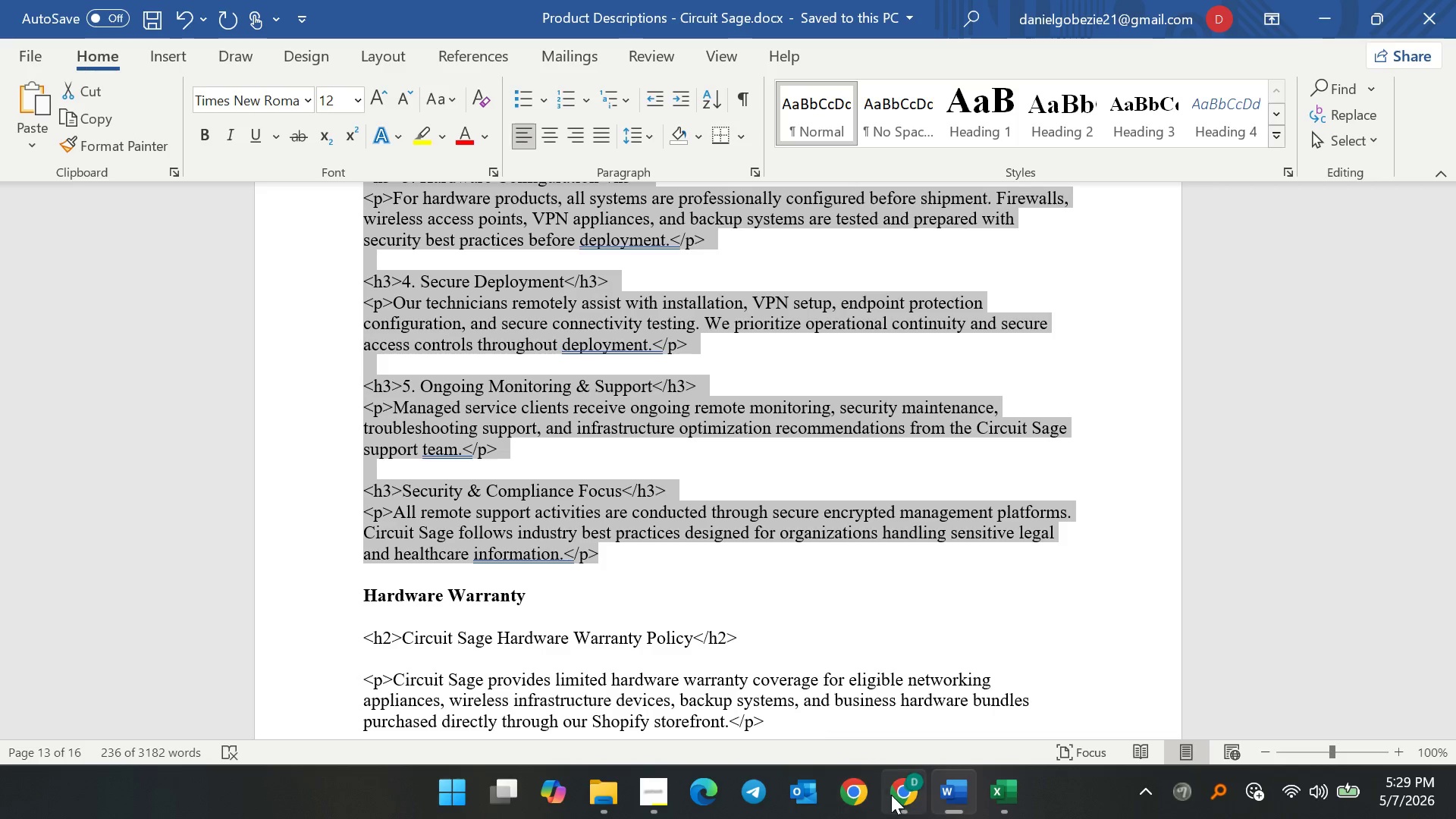 
left_click([895, 795])
 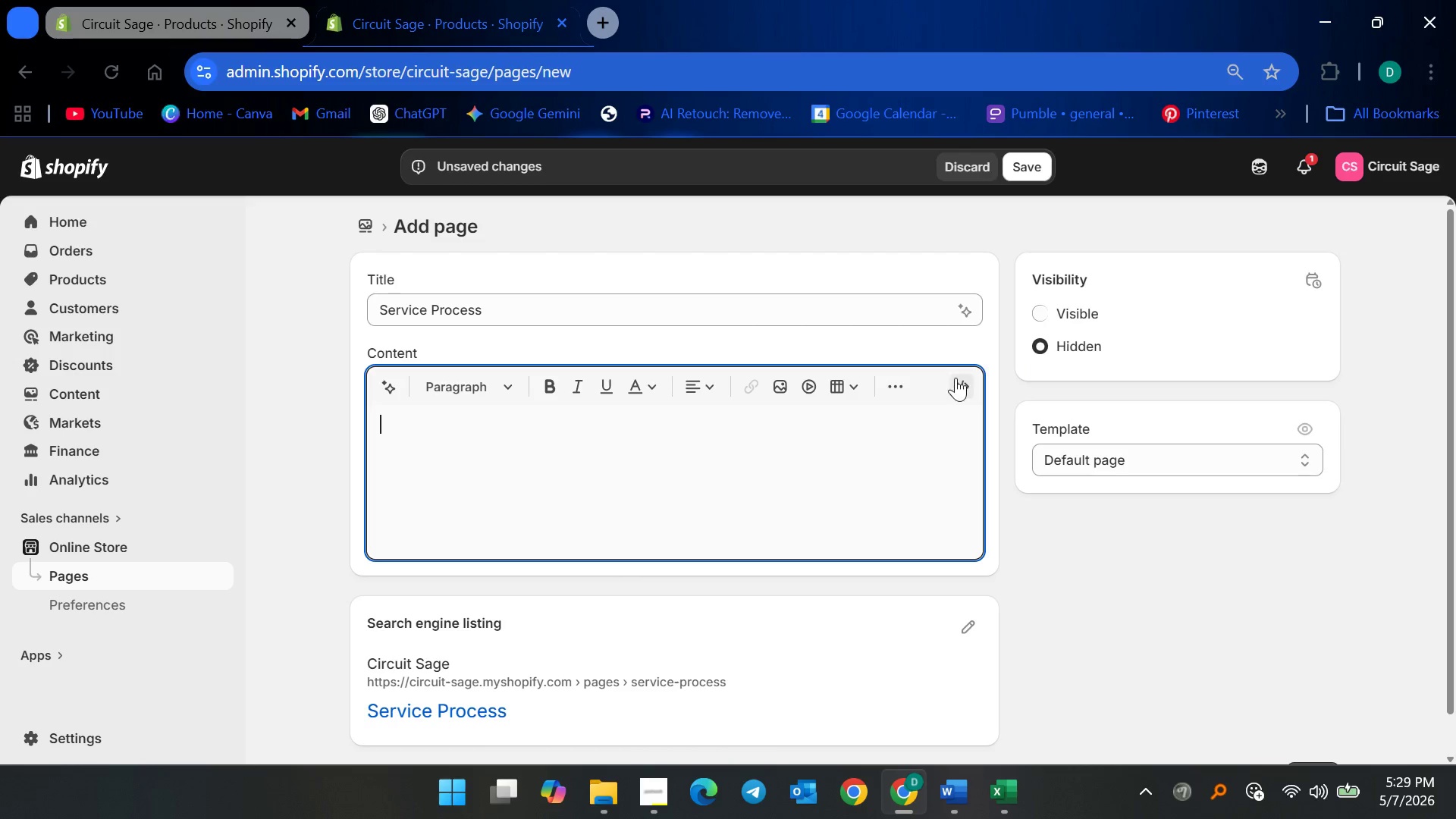 
left_click([960, 380])
 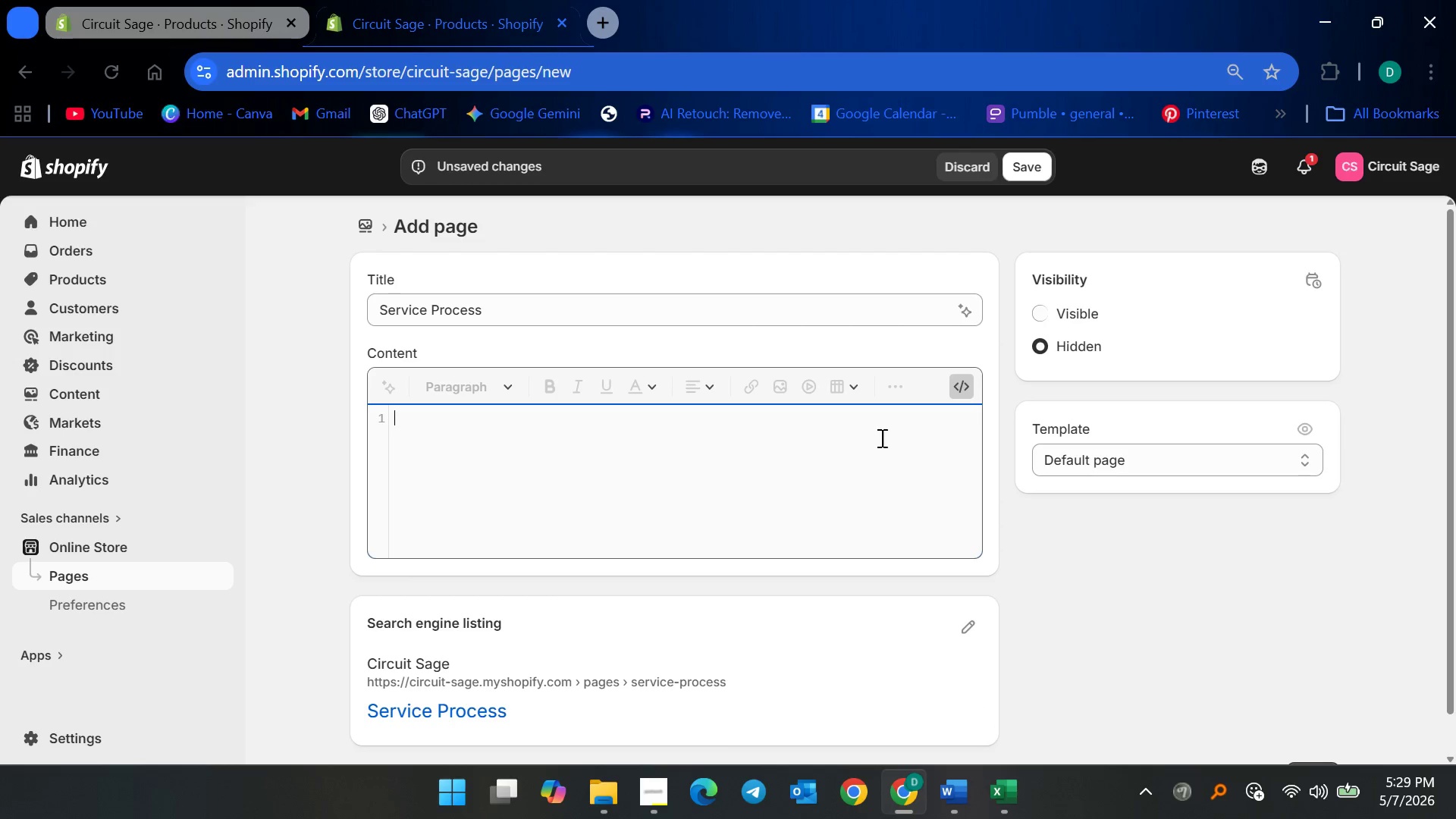 
left_click_drag(start_coordinate=[753, 460], to_coordinate=[749, 465])
 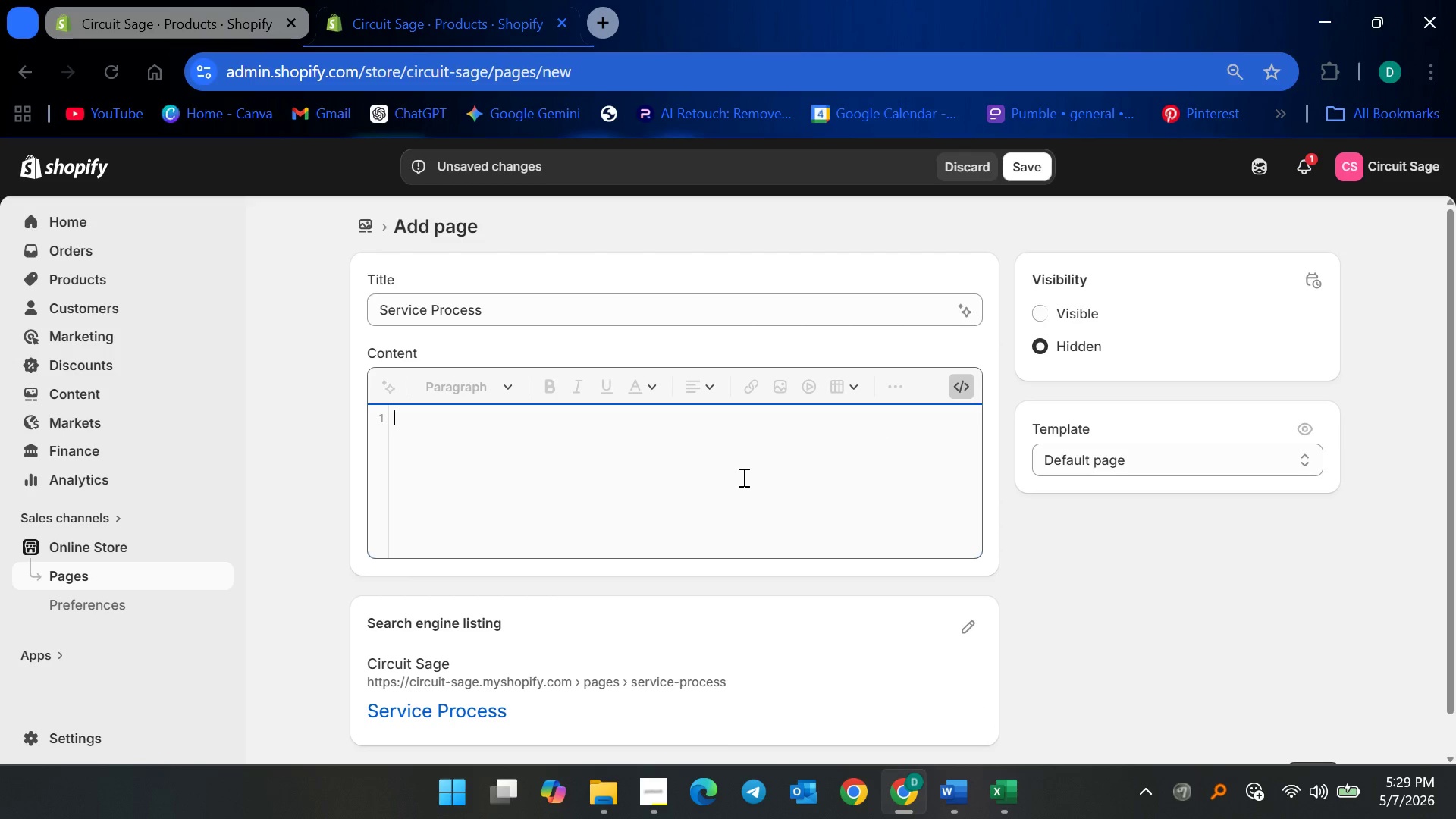 
key(Control+V)
 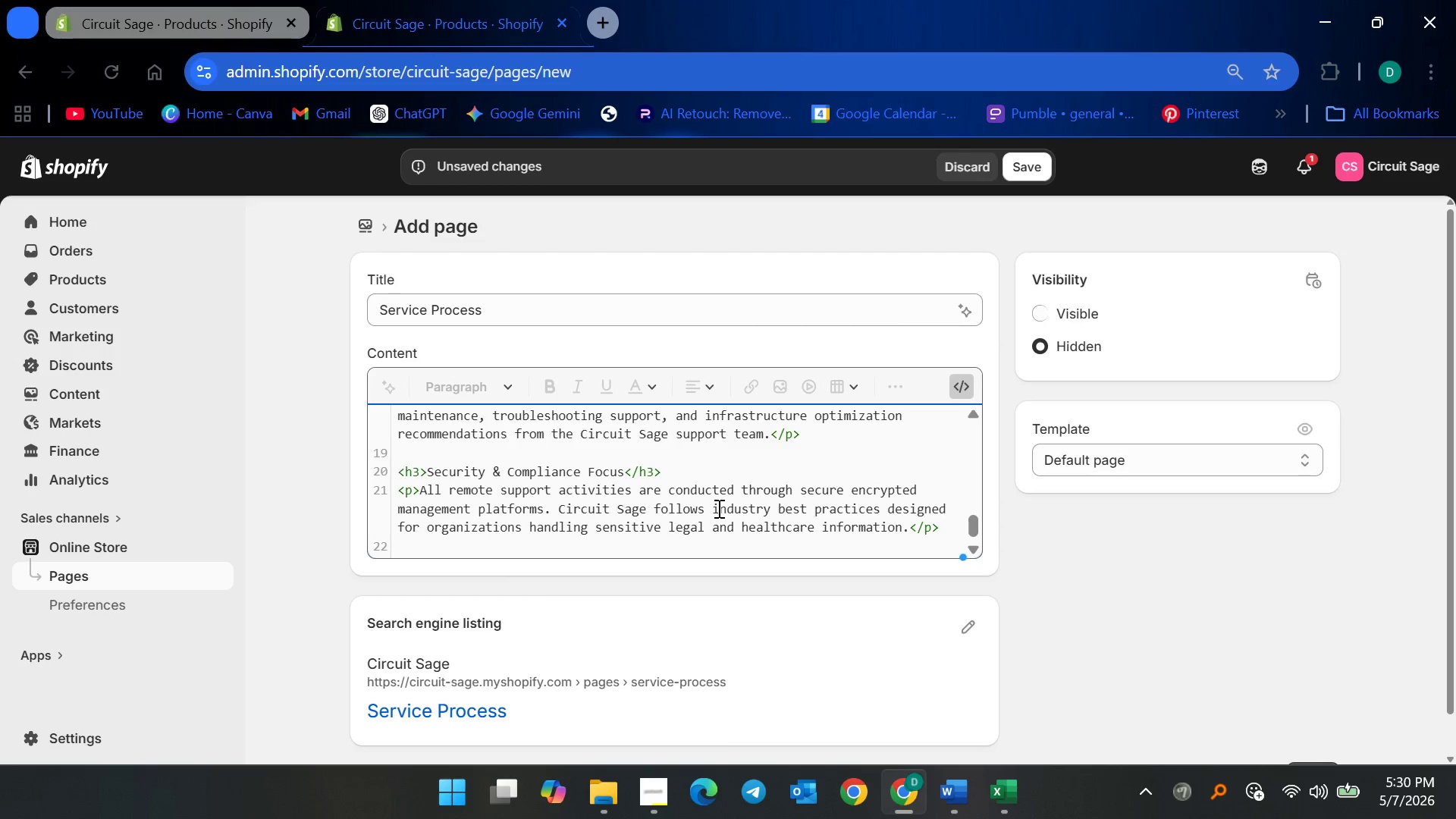 
key(Backspace)
 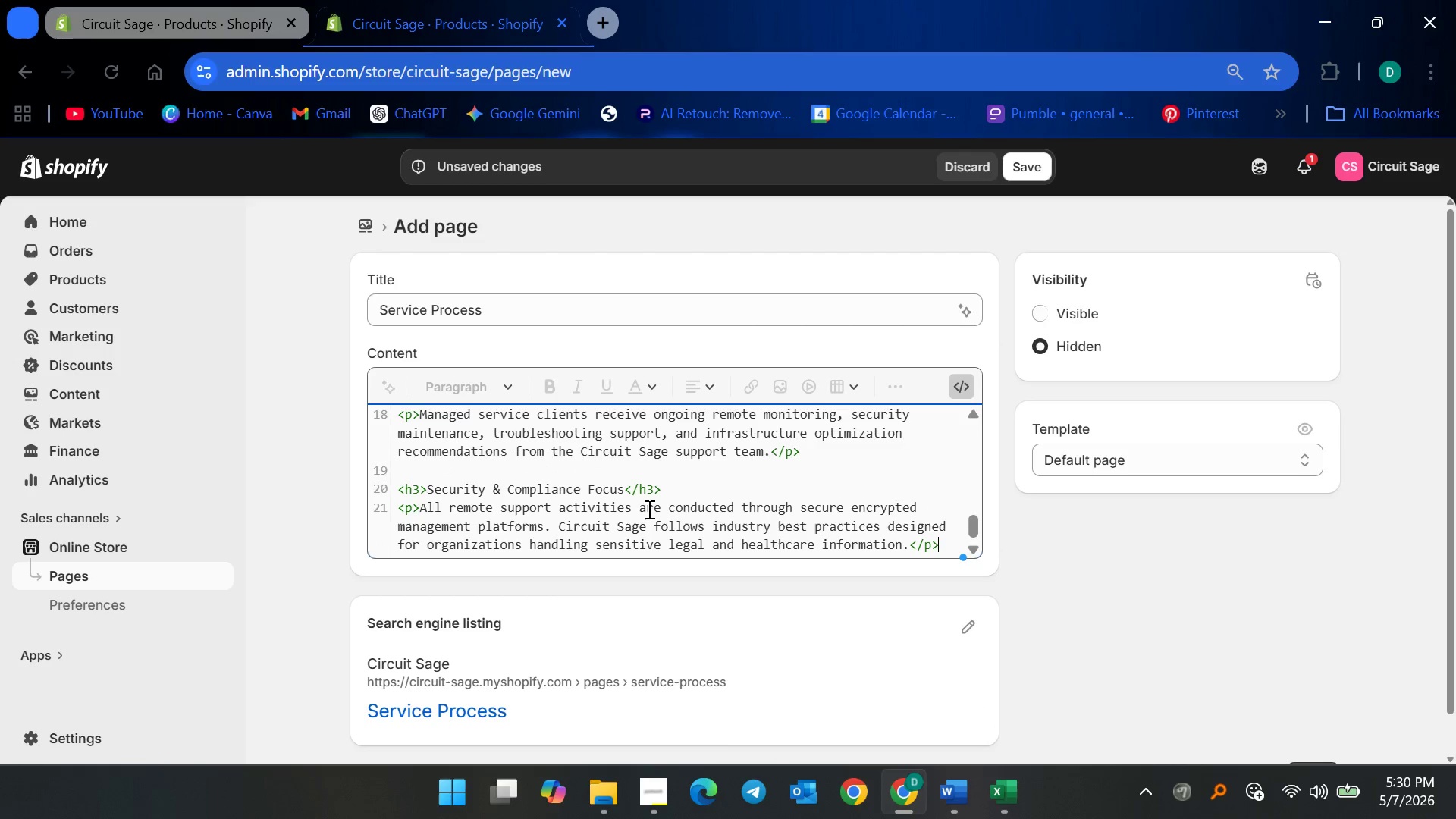 
scroll: coordinate [658, 469], scroll_direction: up, amount: 15.0
 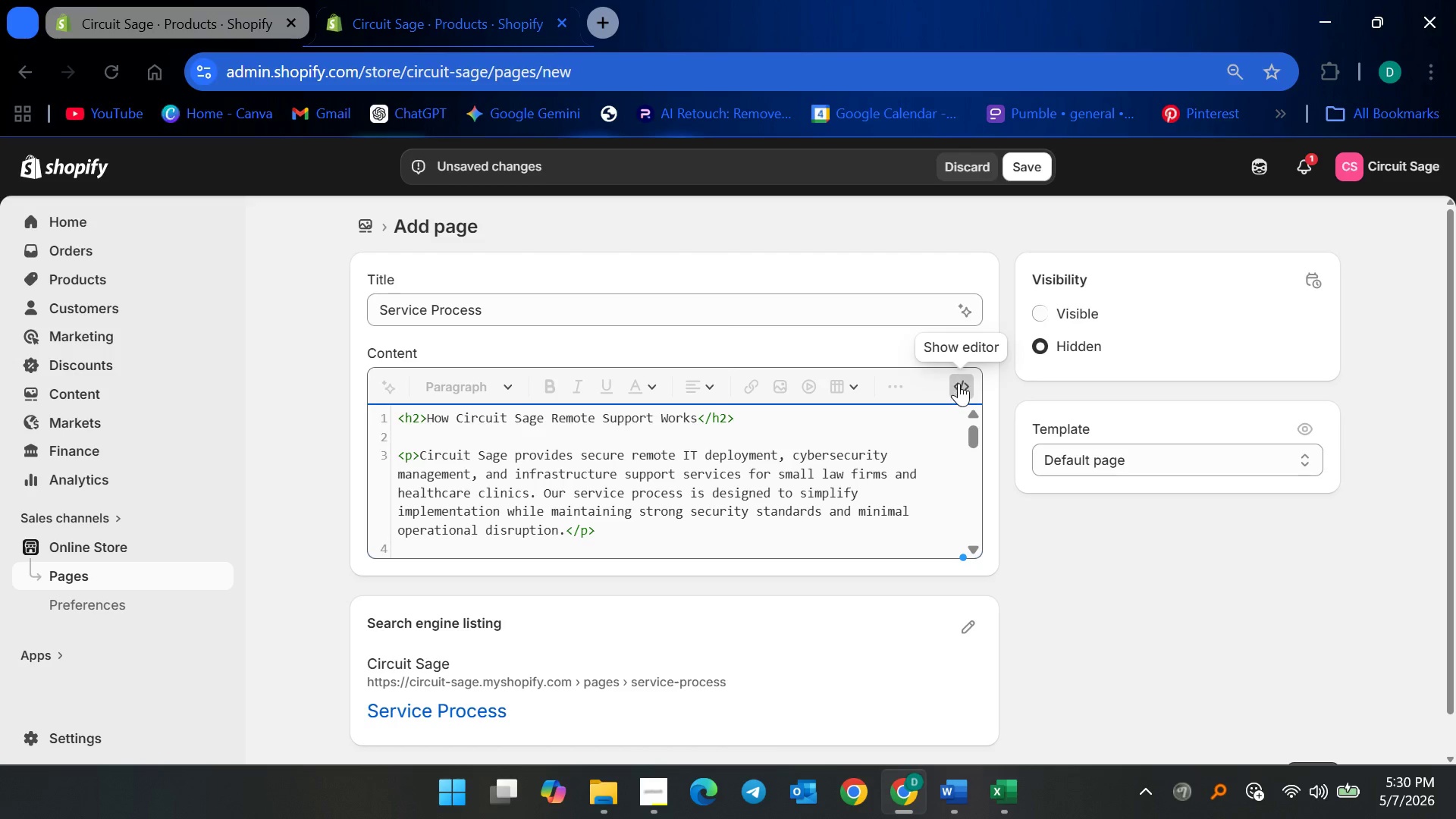 
left_click([959, 383])
 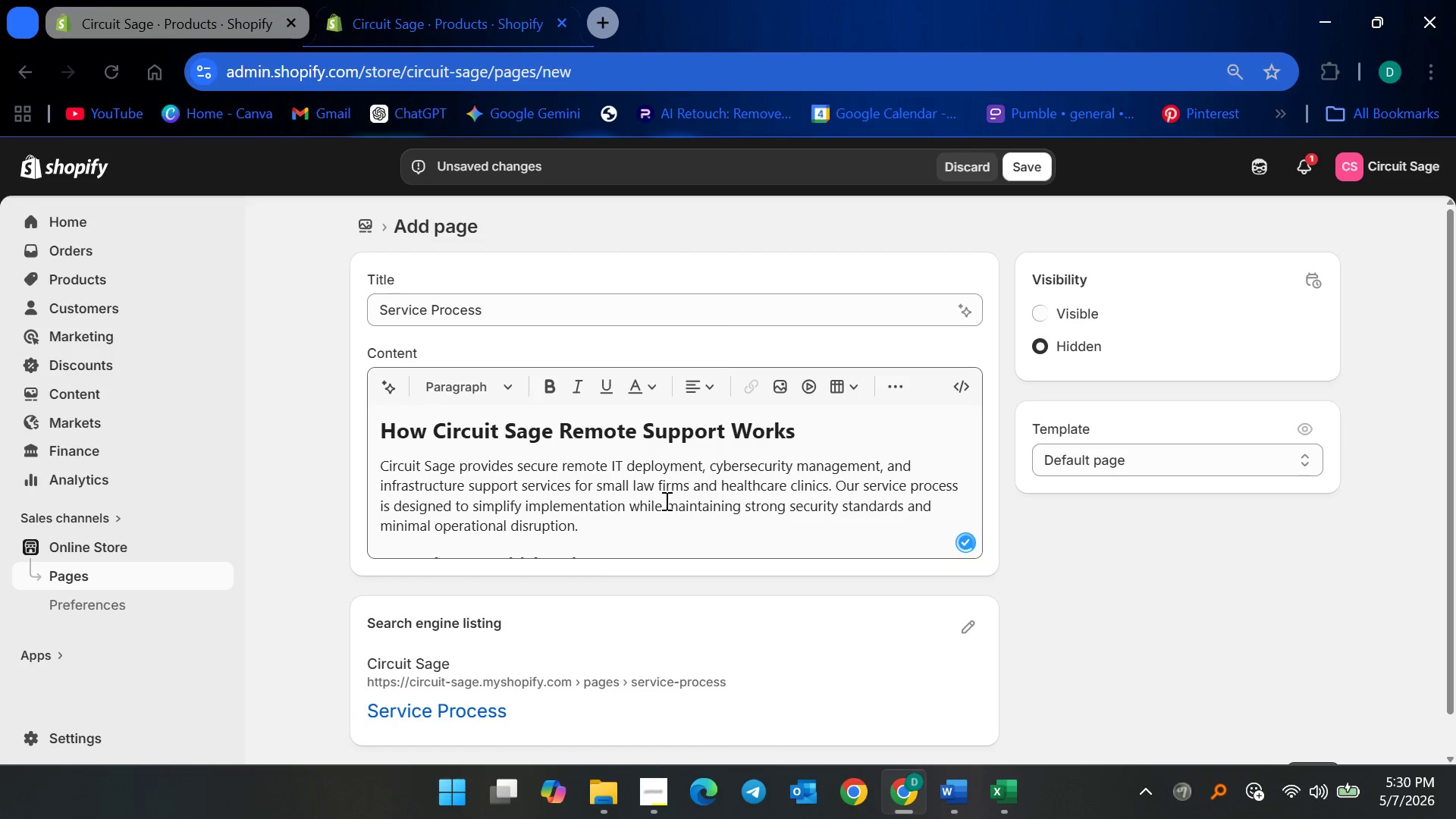 
left_click([665, 500])
 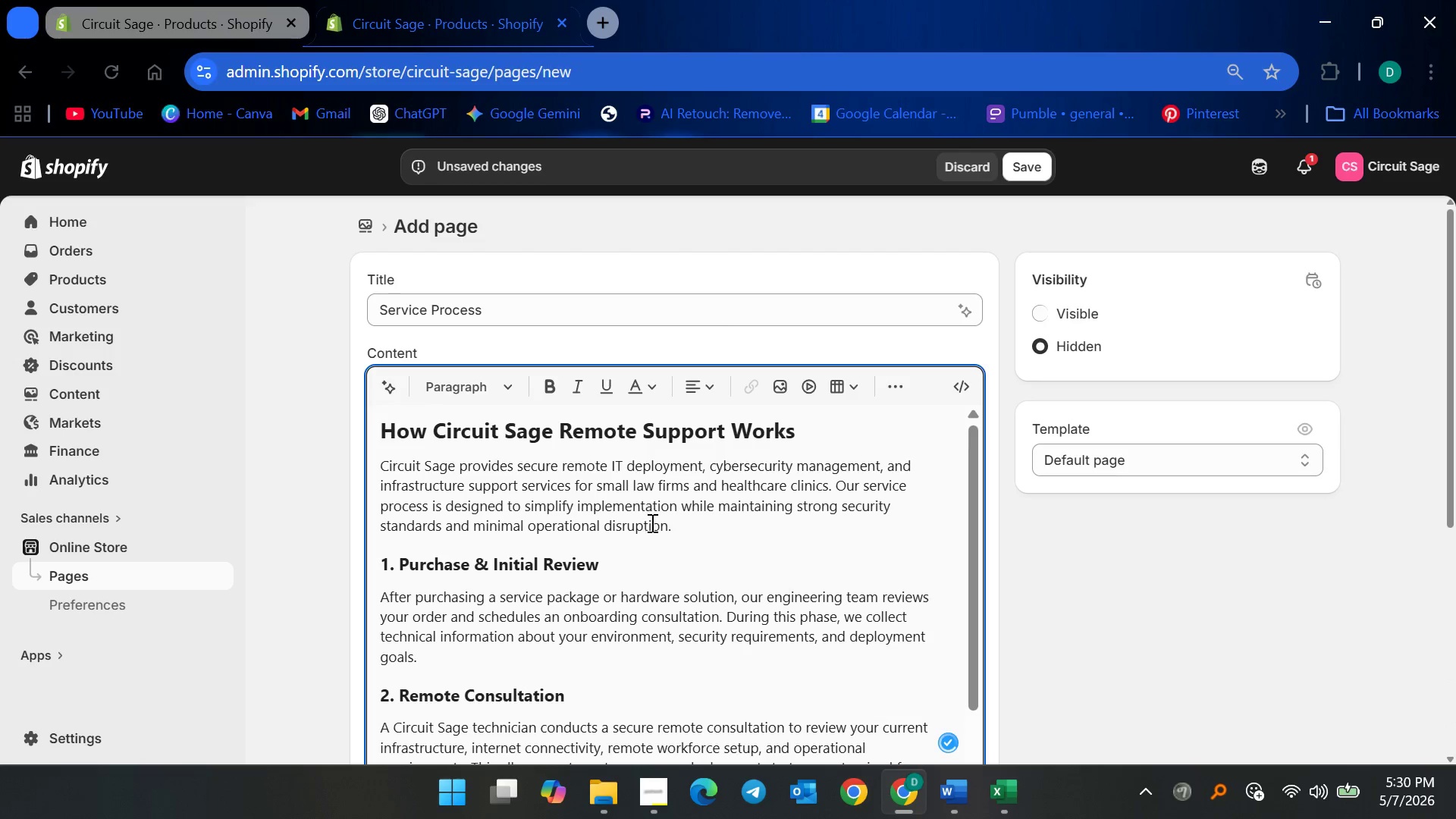 
scroll: coordinate [654, 544], scroll_direction: down, amount: 2.0
 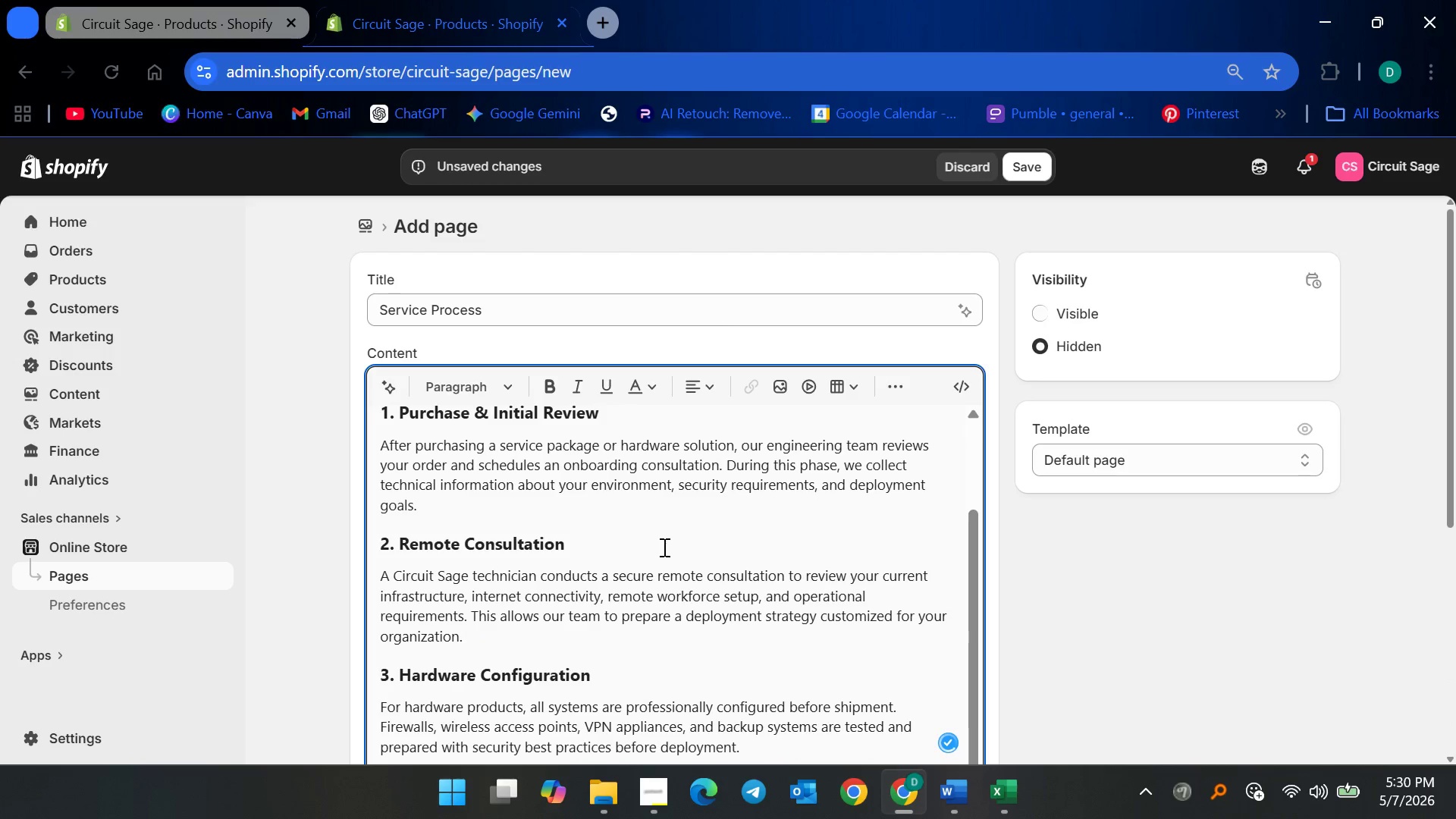 
scroll: coordinate [670, 550], scroll_direction: up, amount: 3.0
 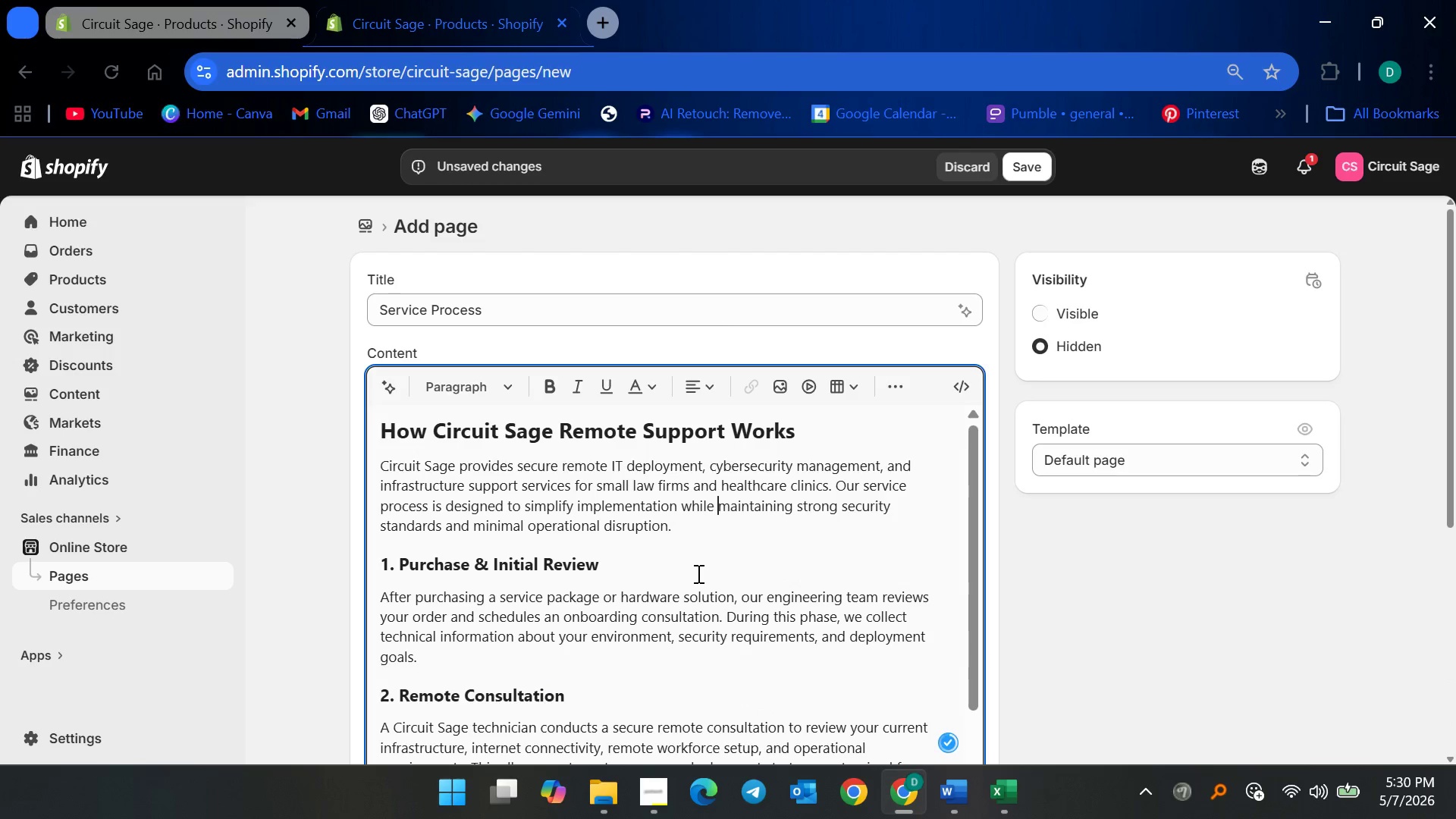 
scroll: coordinate [702, 598], scroll_direction: down, amount: 13.0
 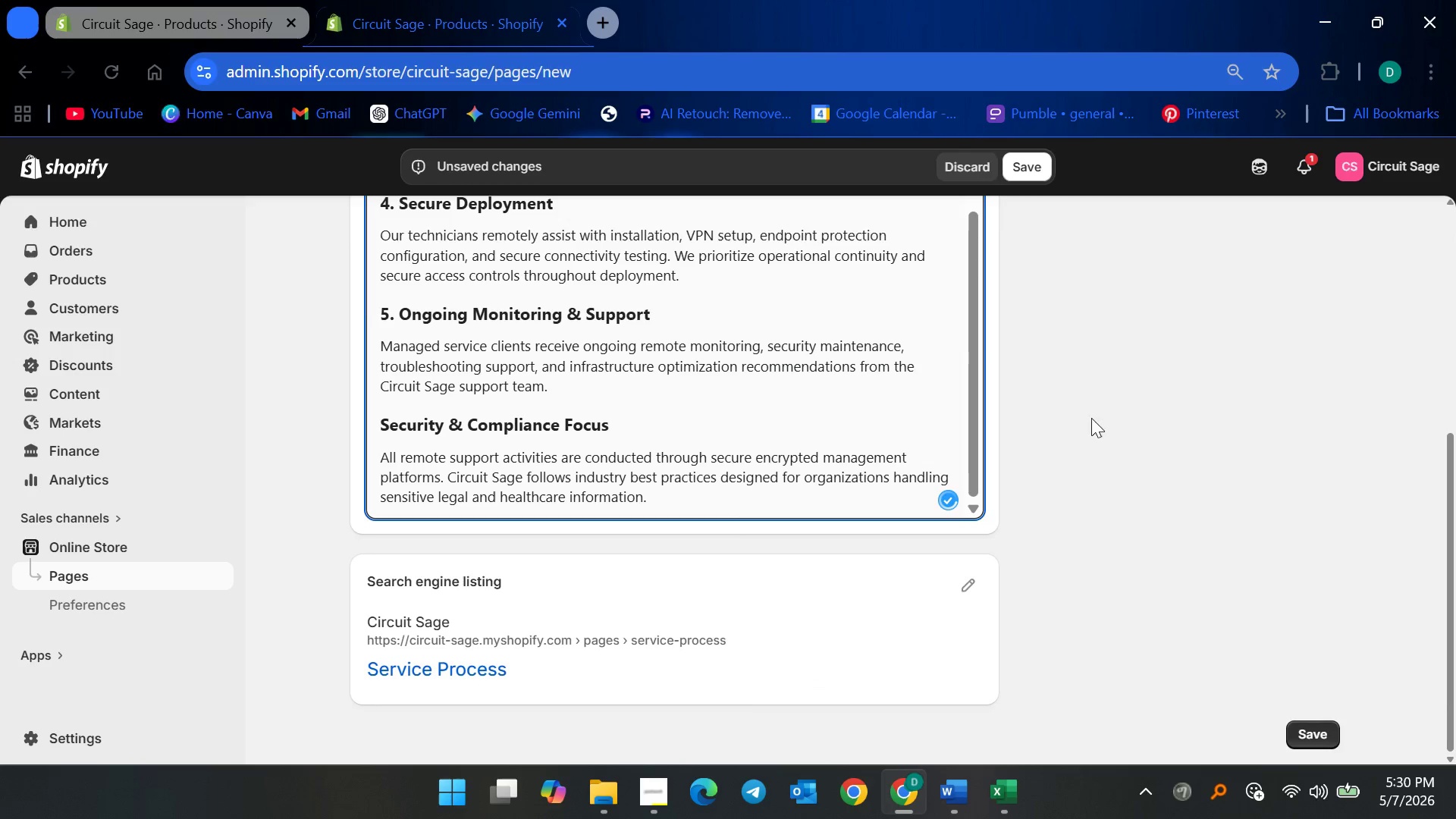 
left_click([1129, 413])
 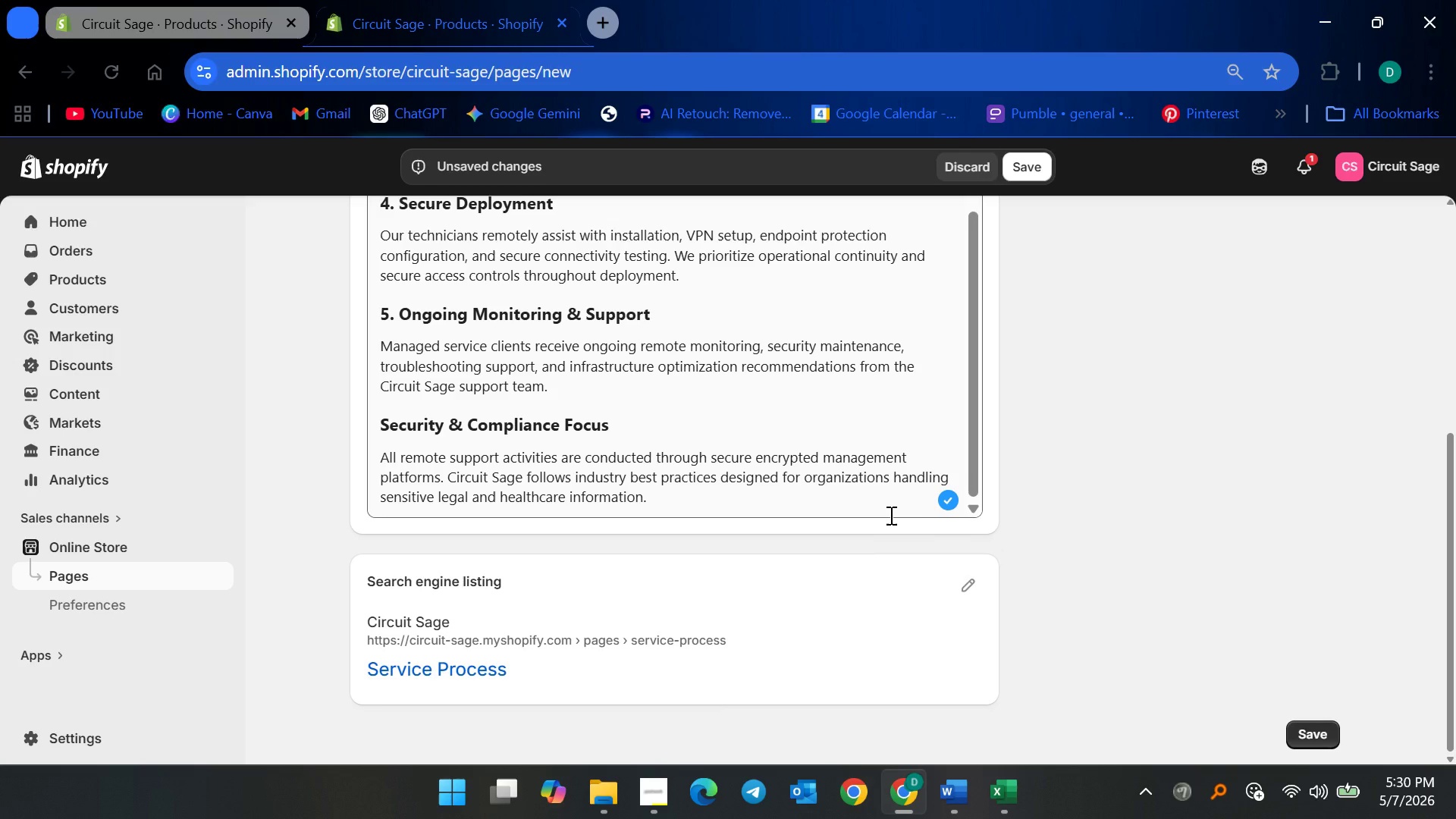 
wait(6.52)
 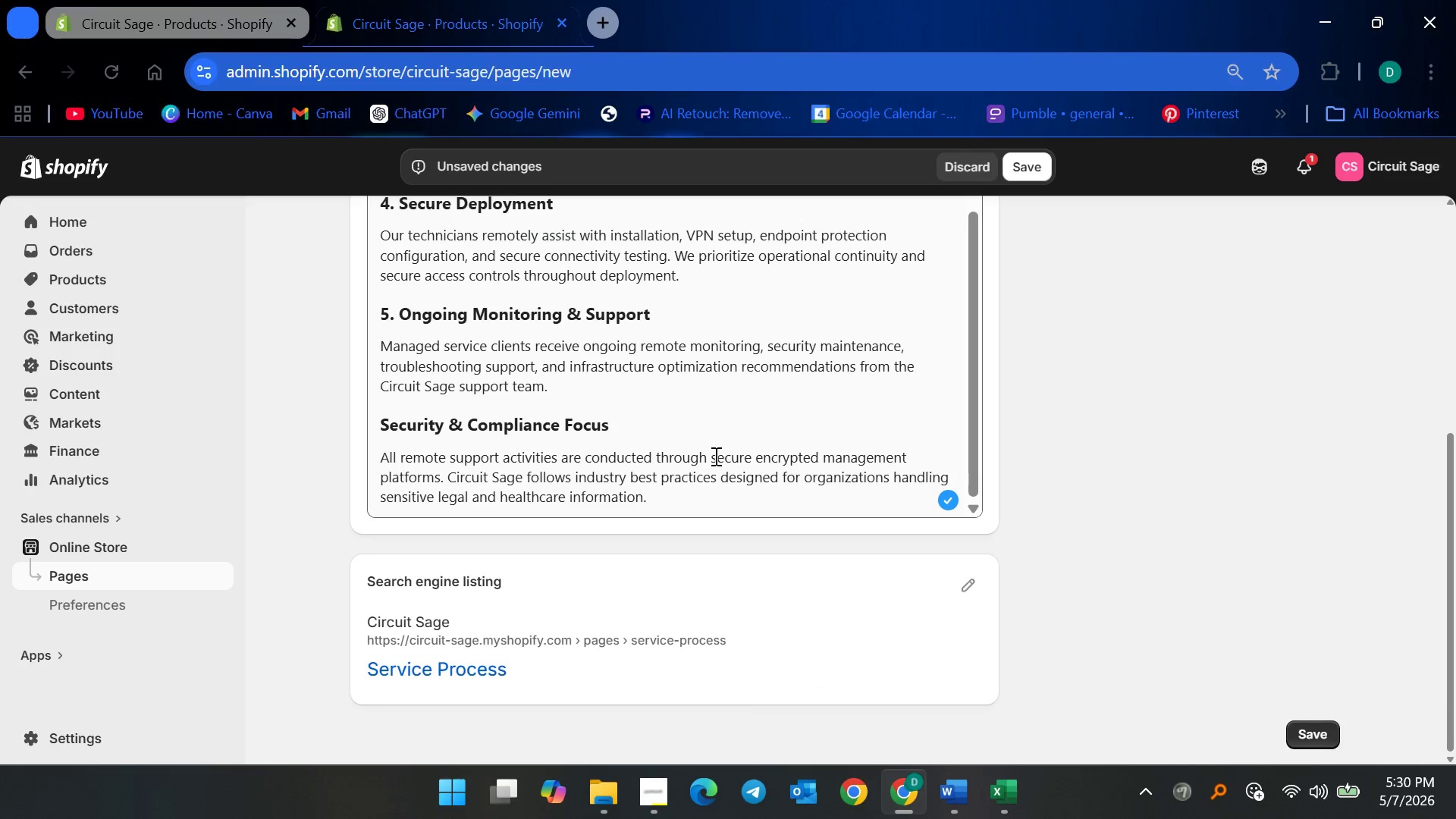 
left_click([969, 578])
 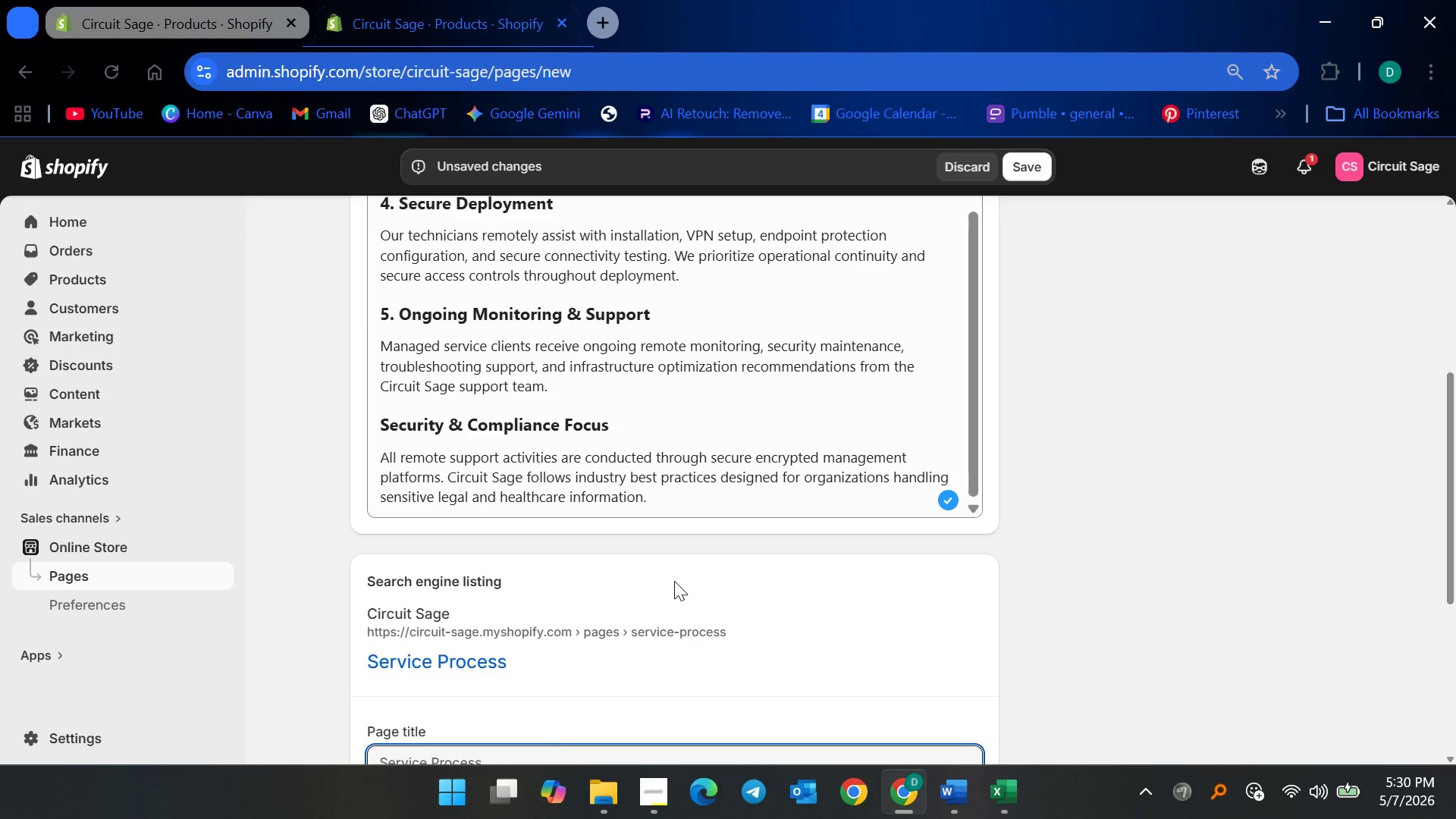 
scroll: coordinate [667, 588], scroll_direction: down, amount: 3.0
 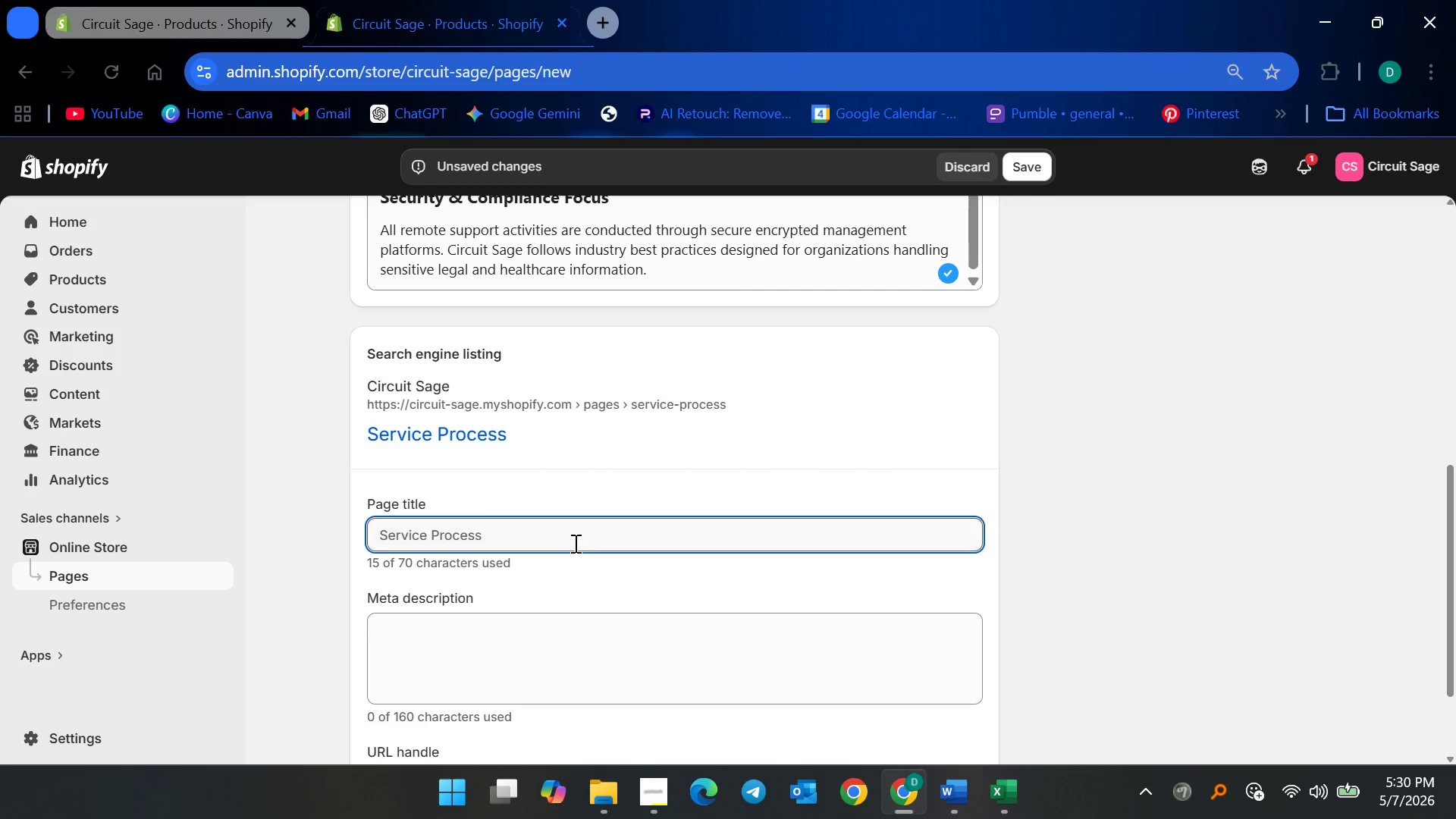 
left_click([573, 542])
 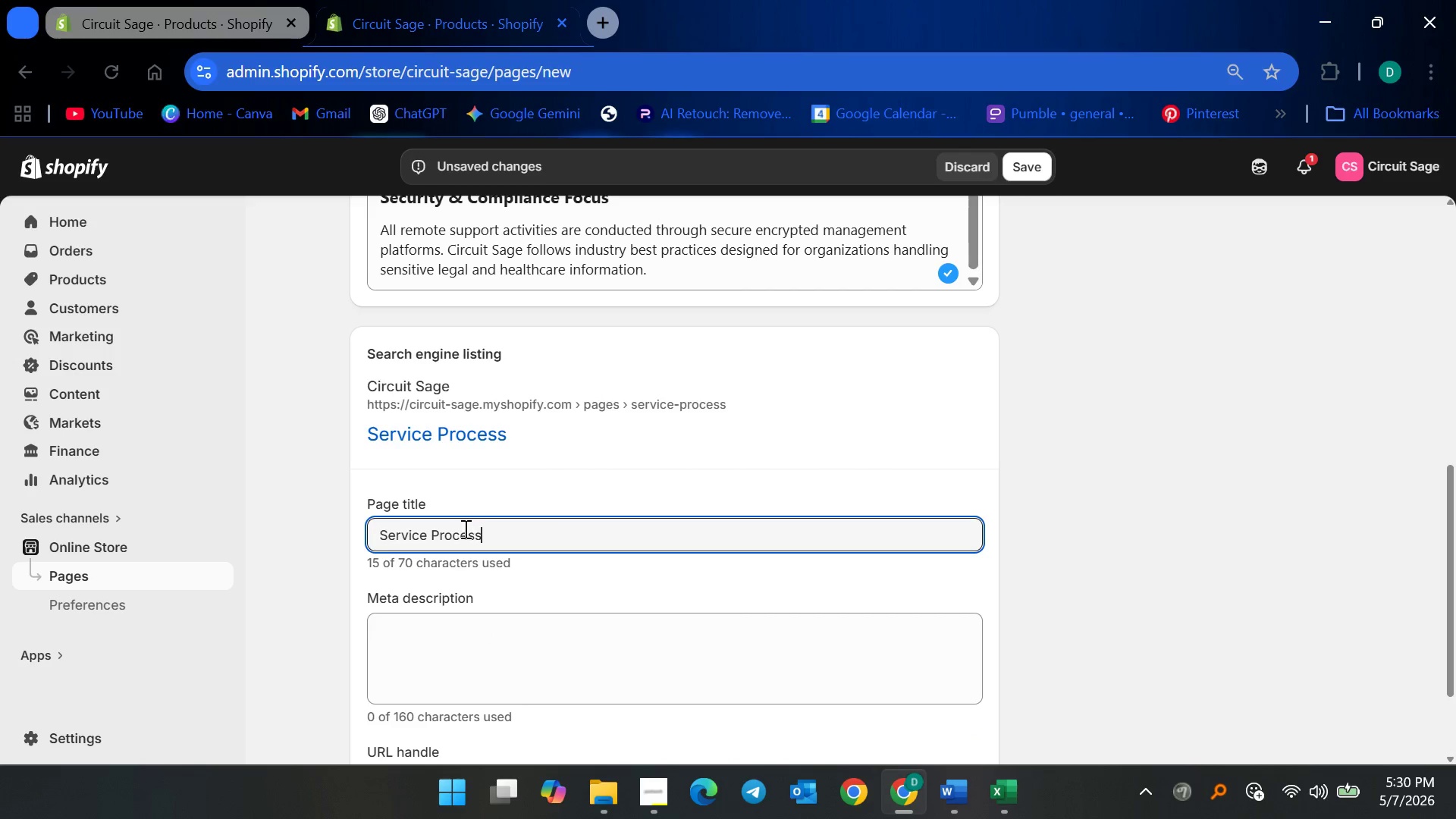 
left_click([386, 532])
 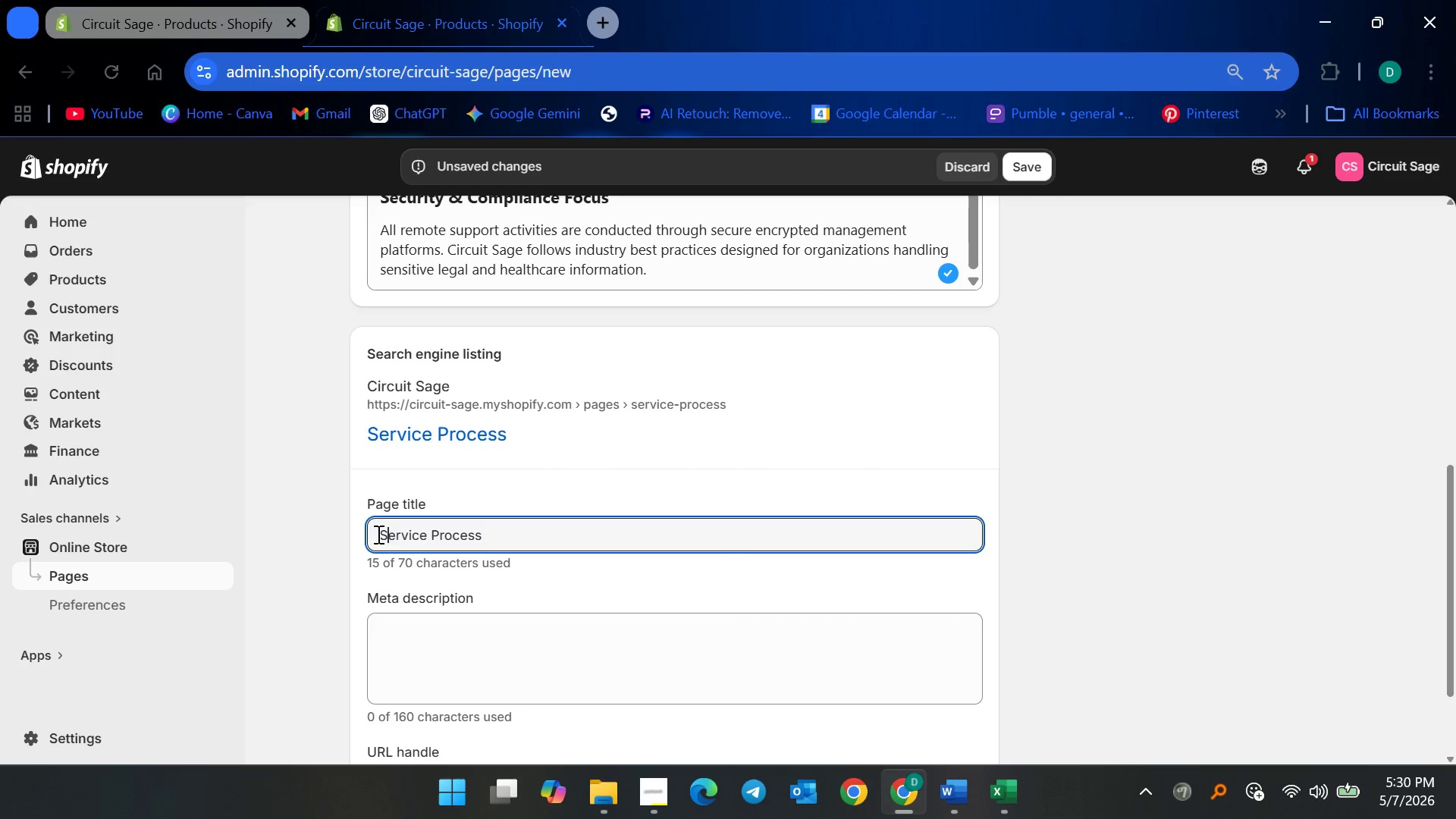 
left_click([377, 534])
 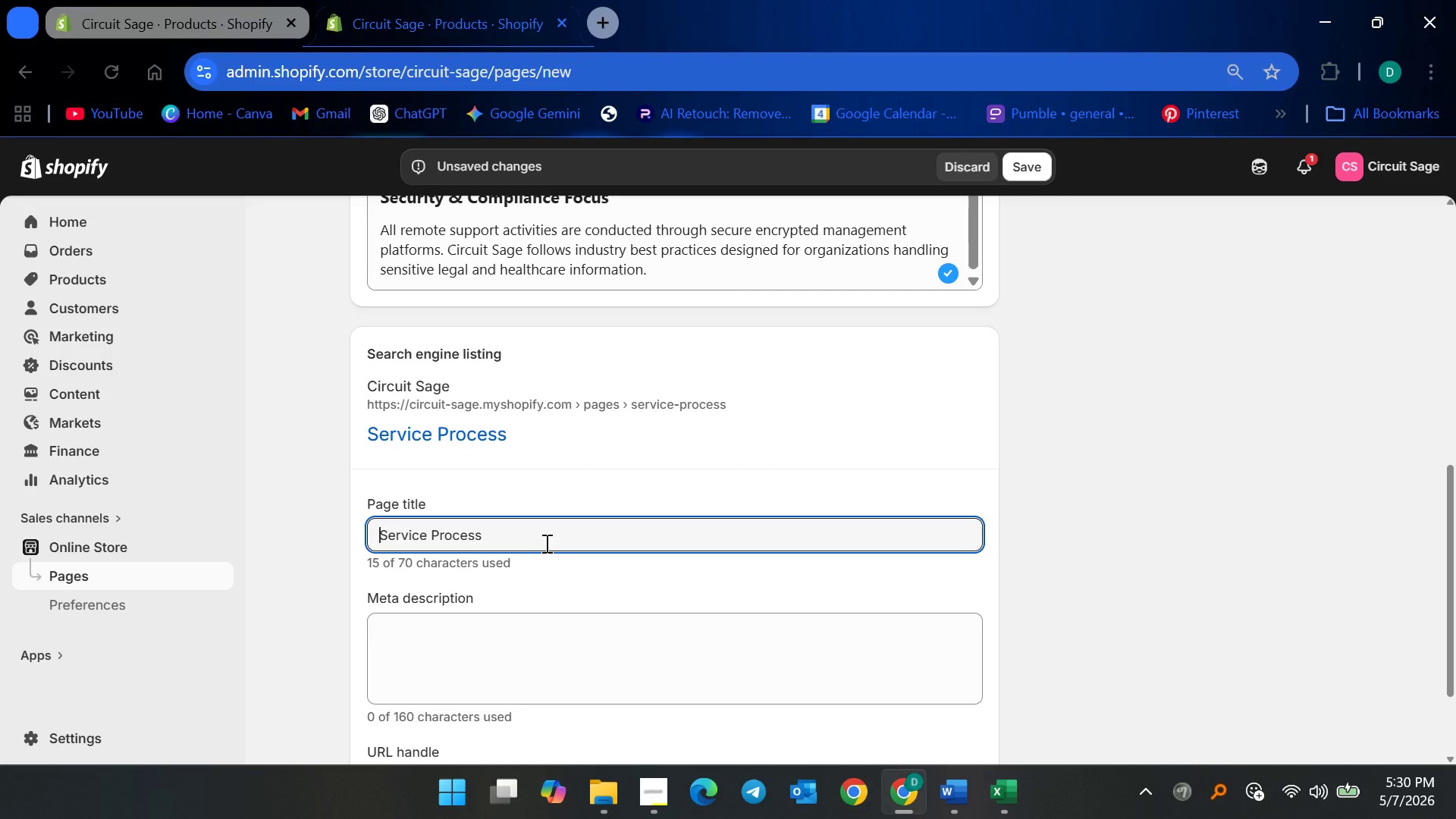 
type(Circuit Sage )
 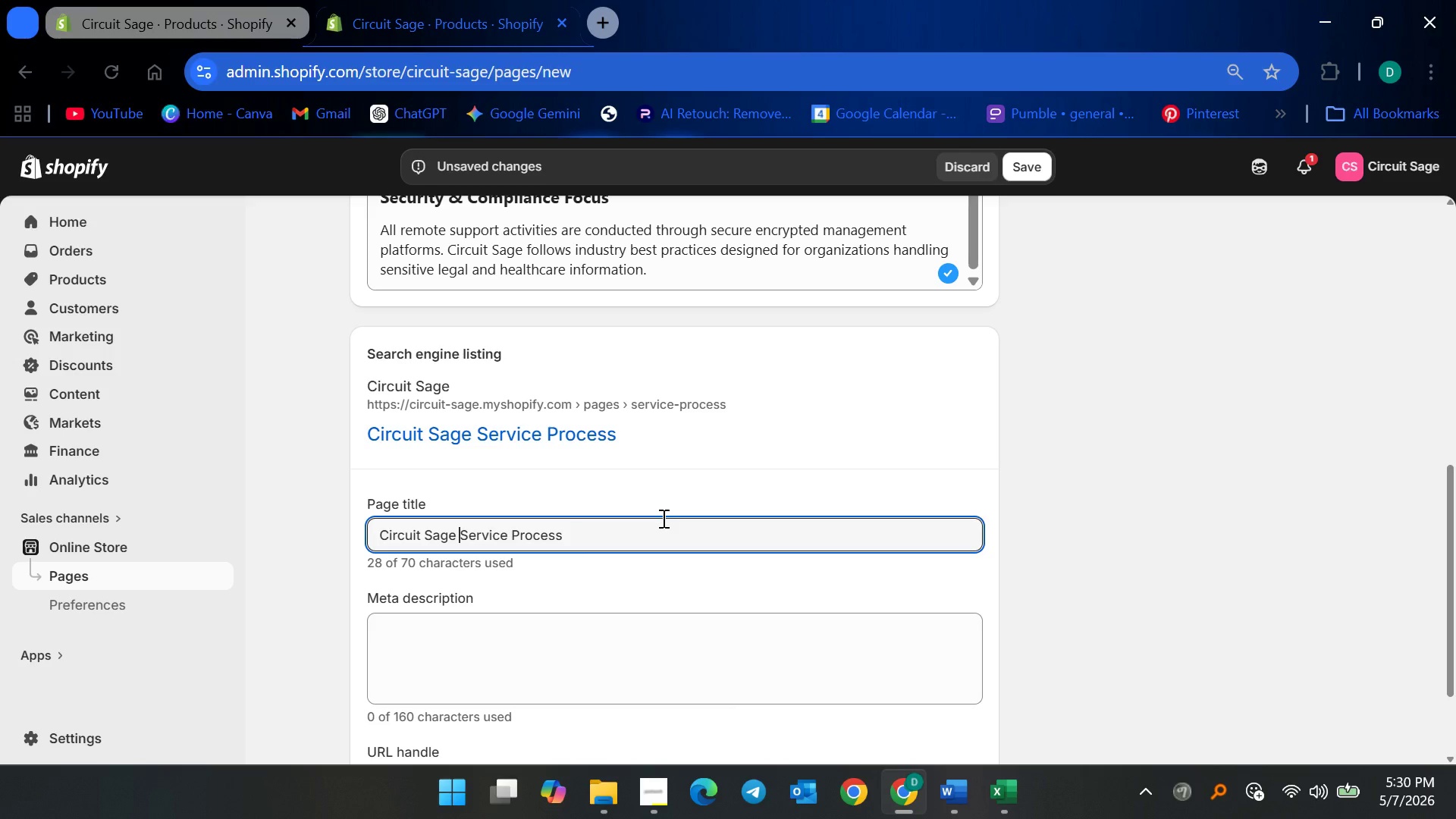 
left_click([657, 537])
 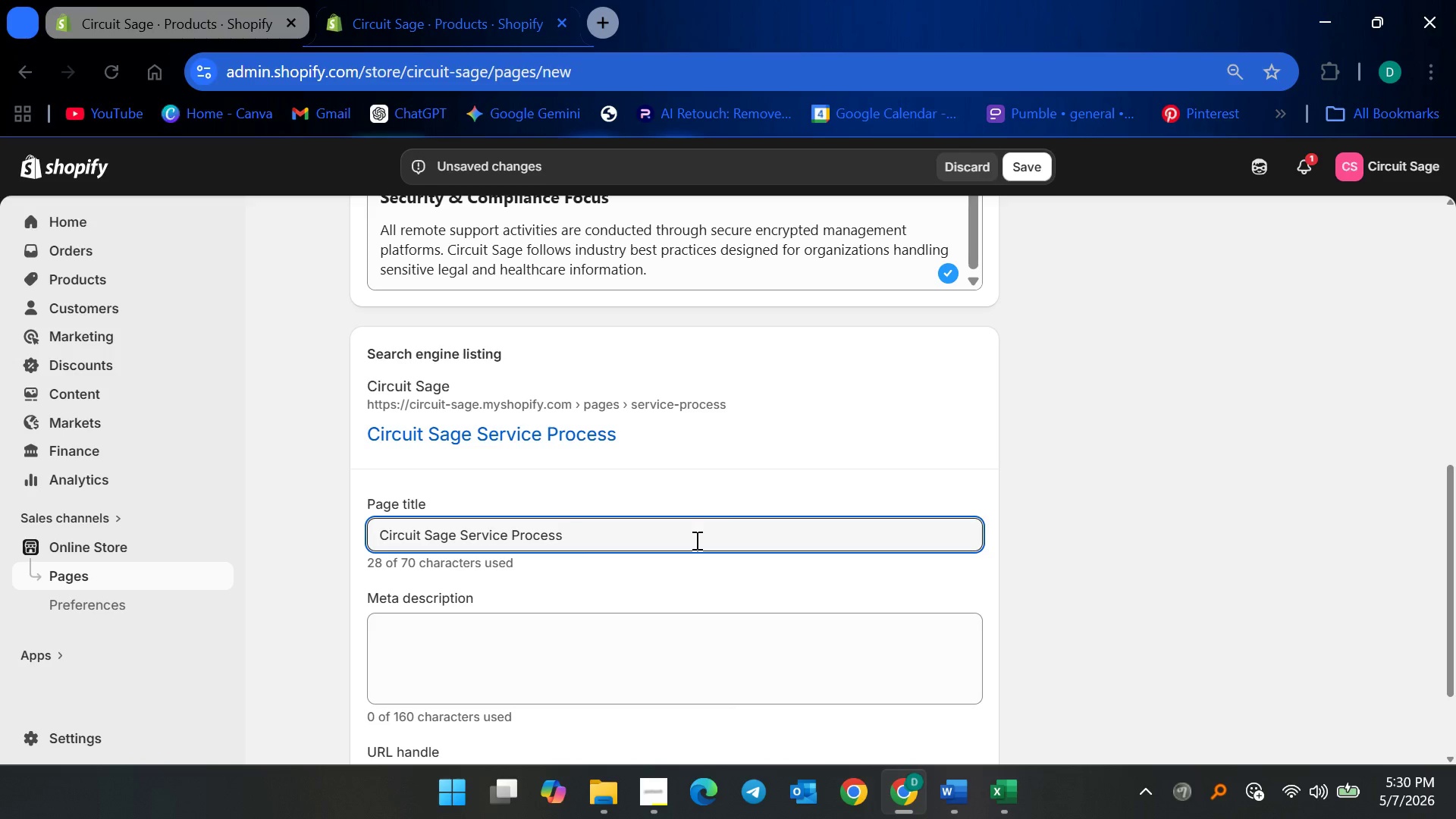 
type( | Secure Remote IT Support)
 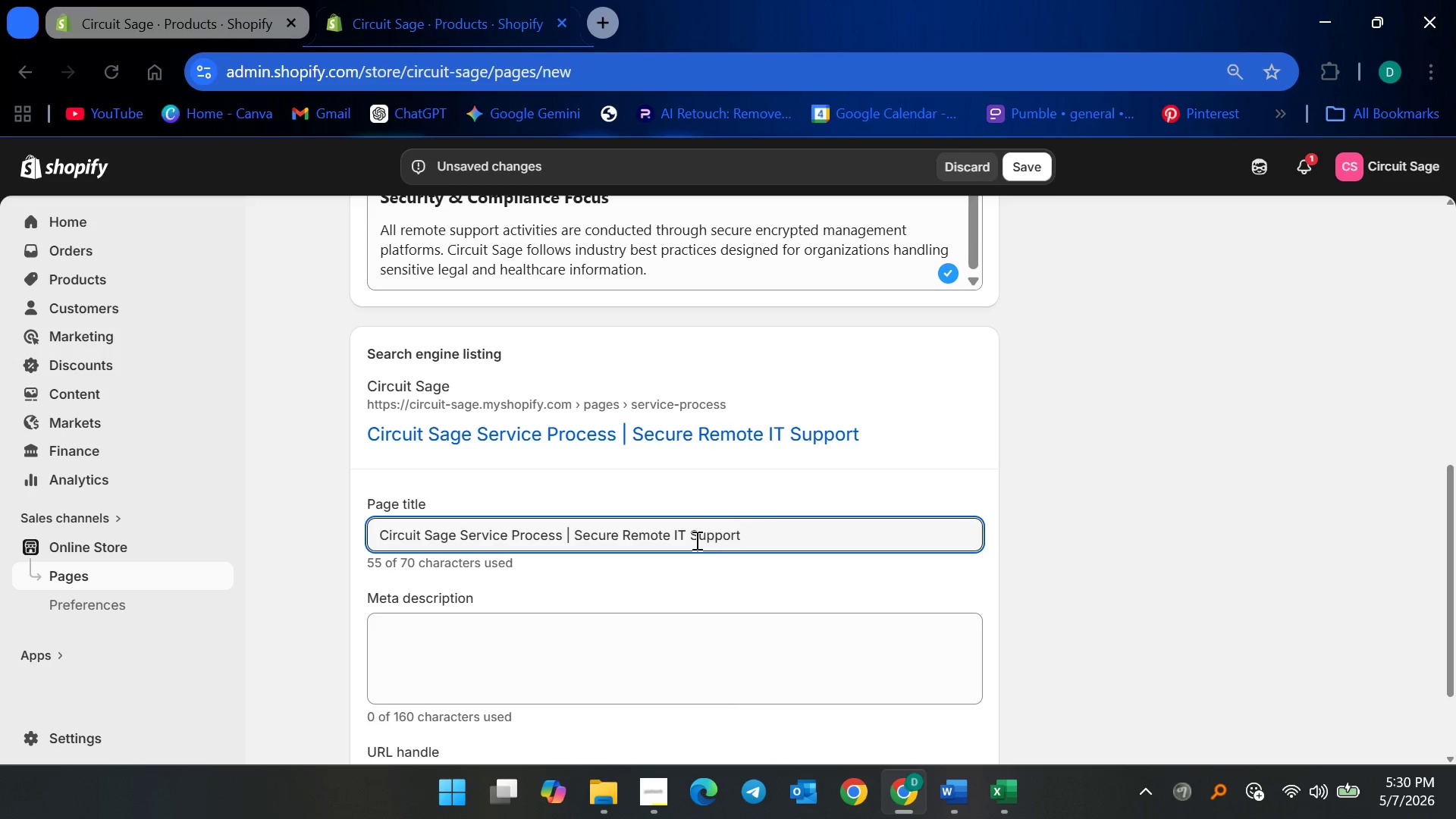 
left_click([970, 508])
 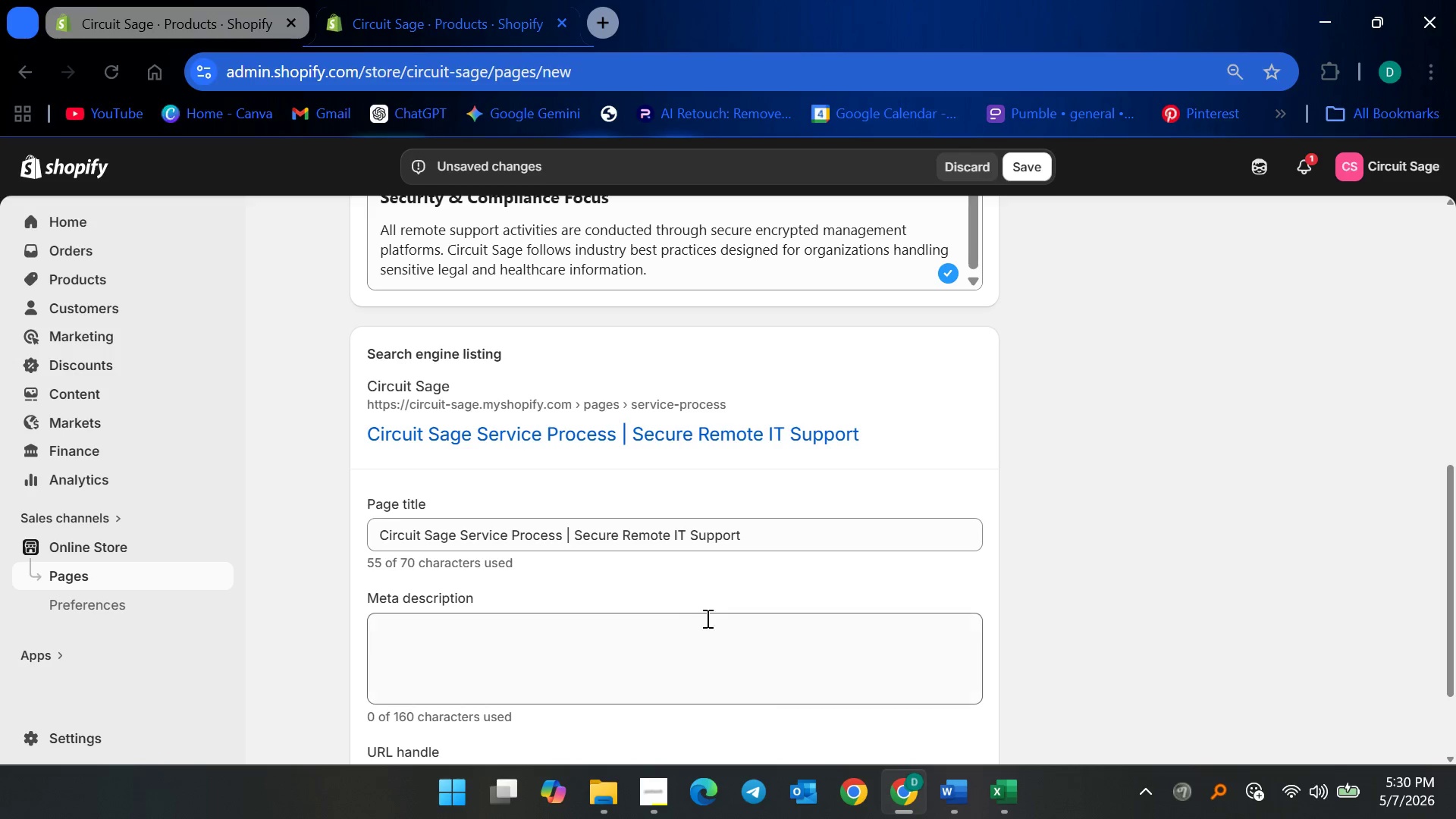 
left_click([689, 624])
 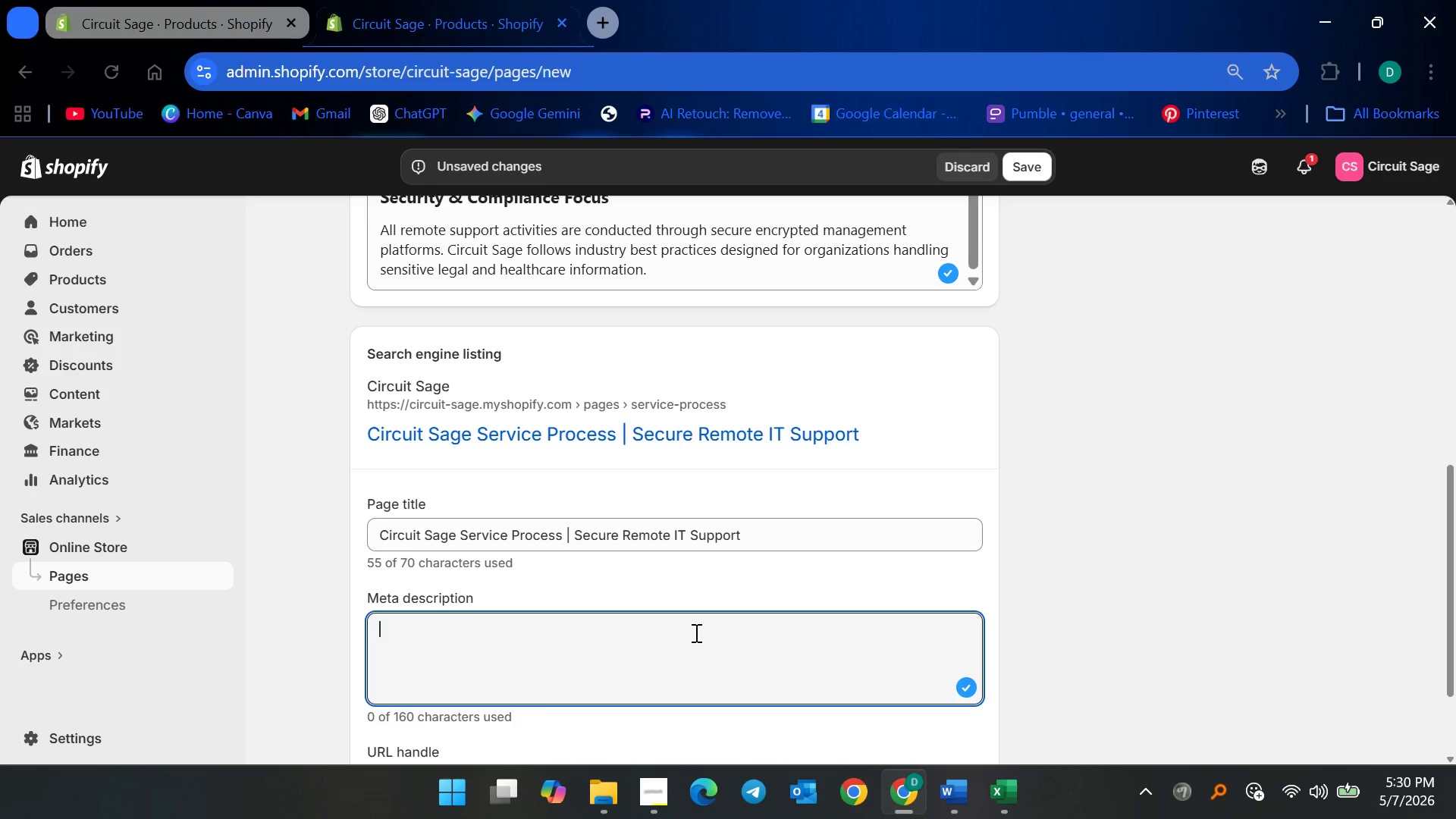 
type(Learn how Circuit Sage delivers secure remote IT deployment )
key(Backspace)
type(, cybersecurity support, and managed infrastructure services )
 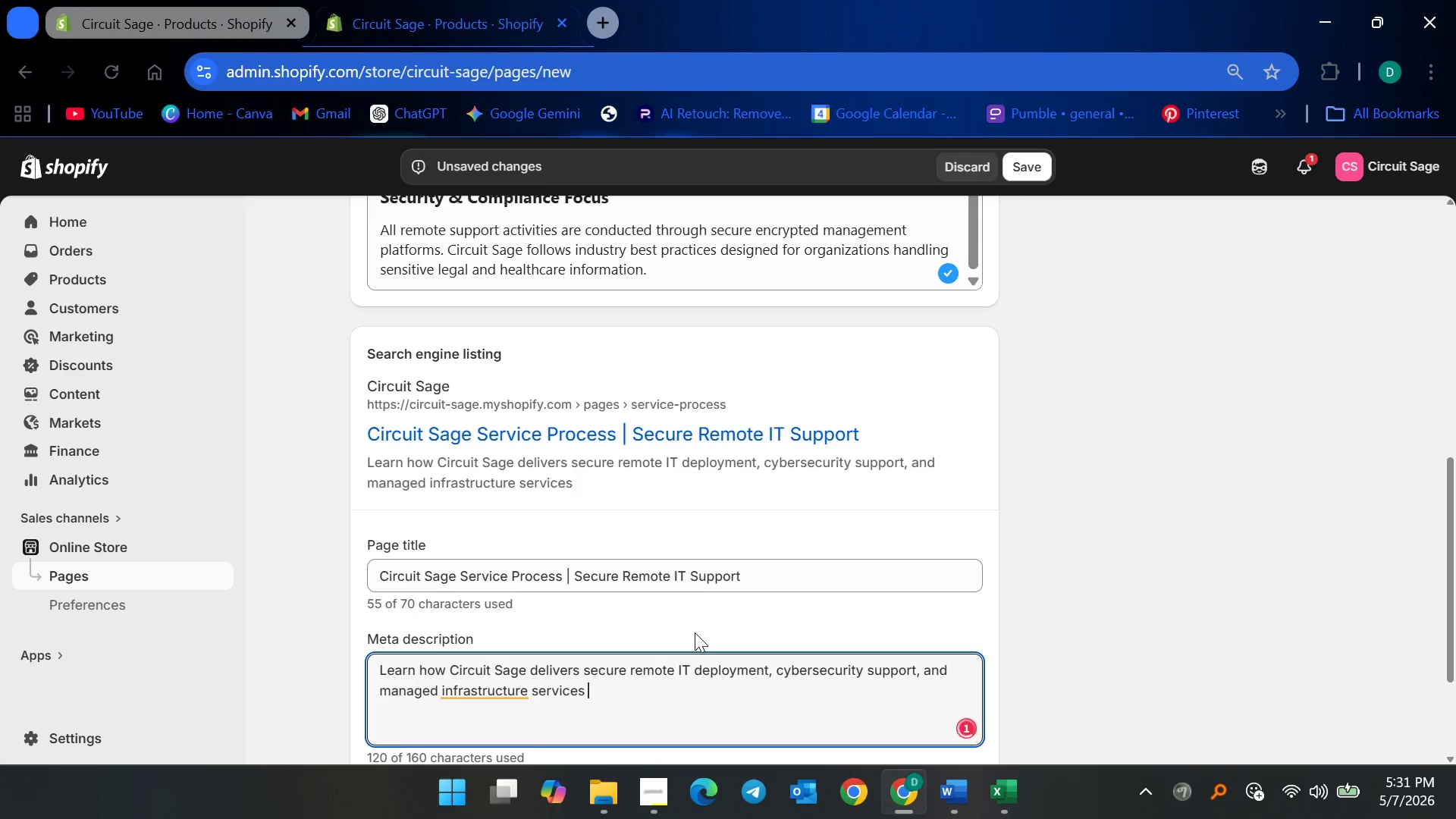 
wait(5.05)
 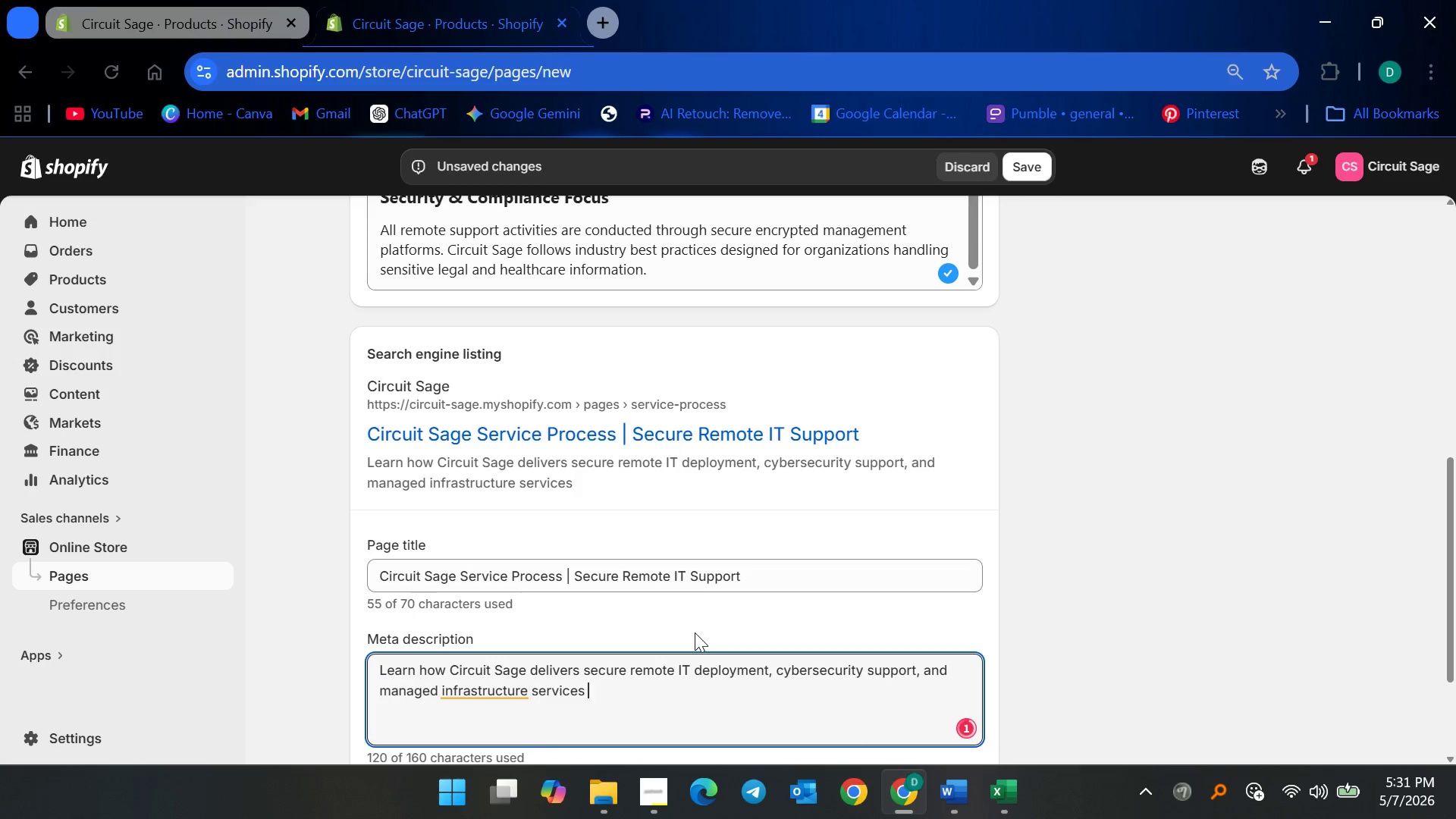 
type( for legal and healthcare organizations.)
 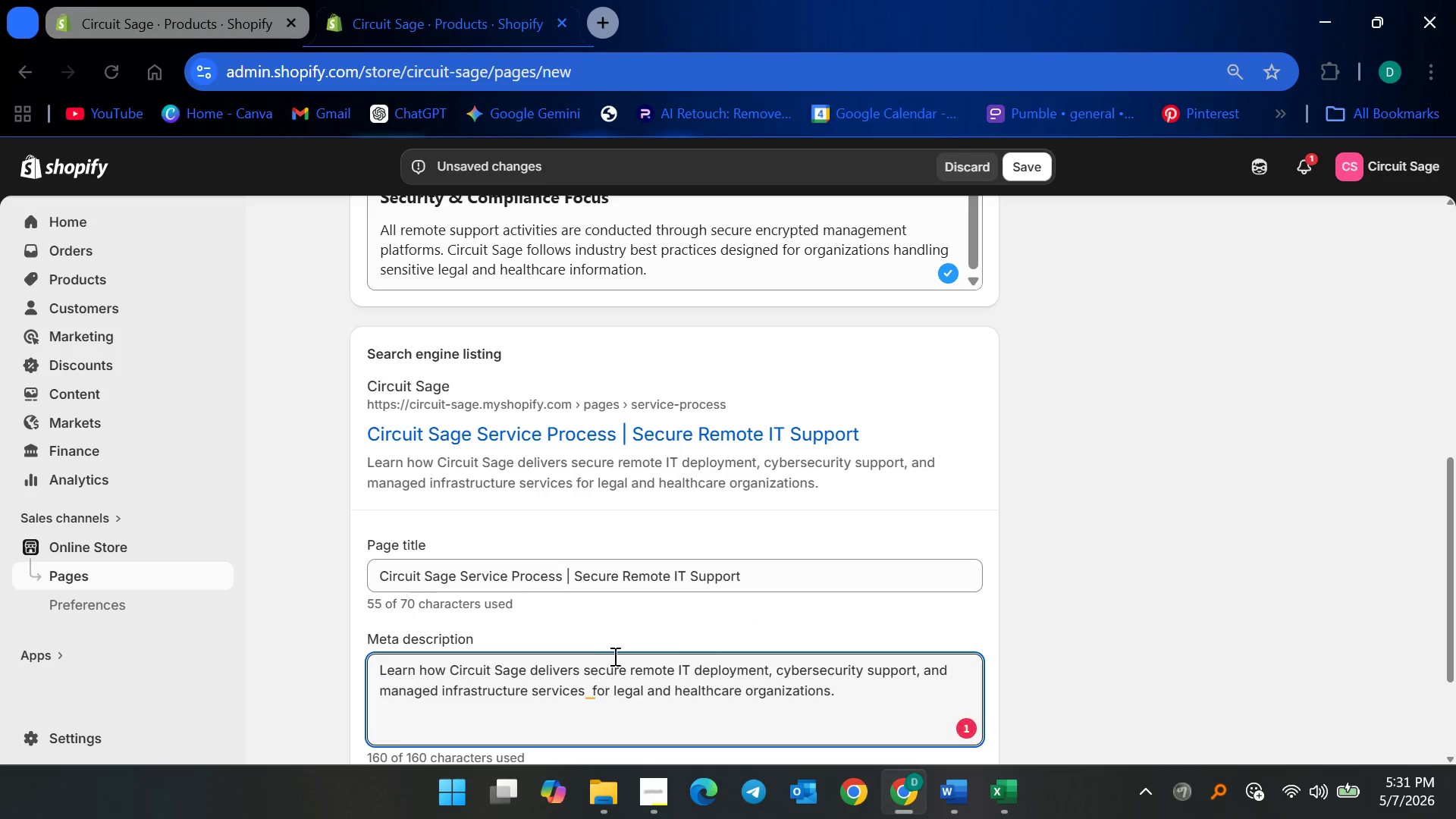 
scroll: coordinate [576, 682], scroll_direction: down, amount: 1.0
 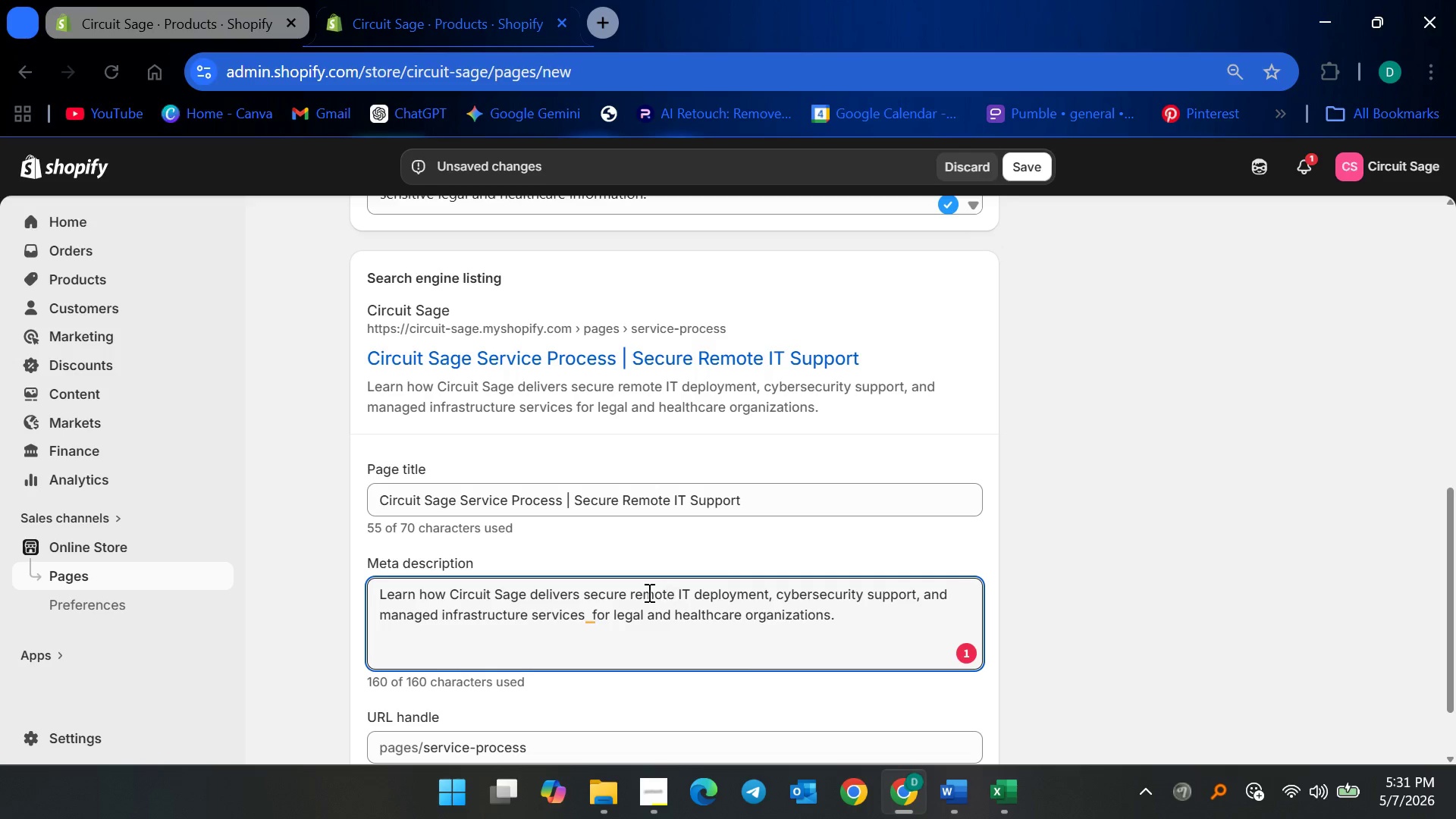 
wait(8.18)
 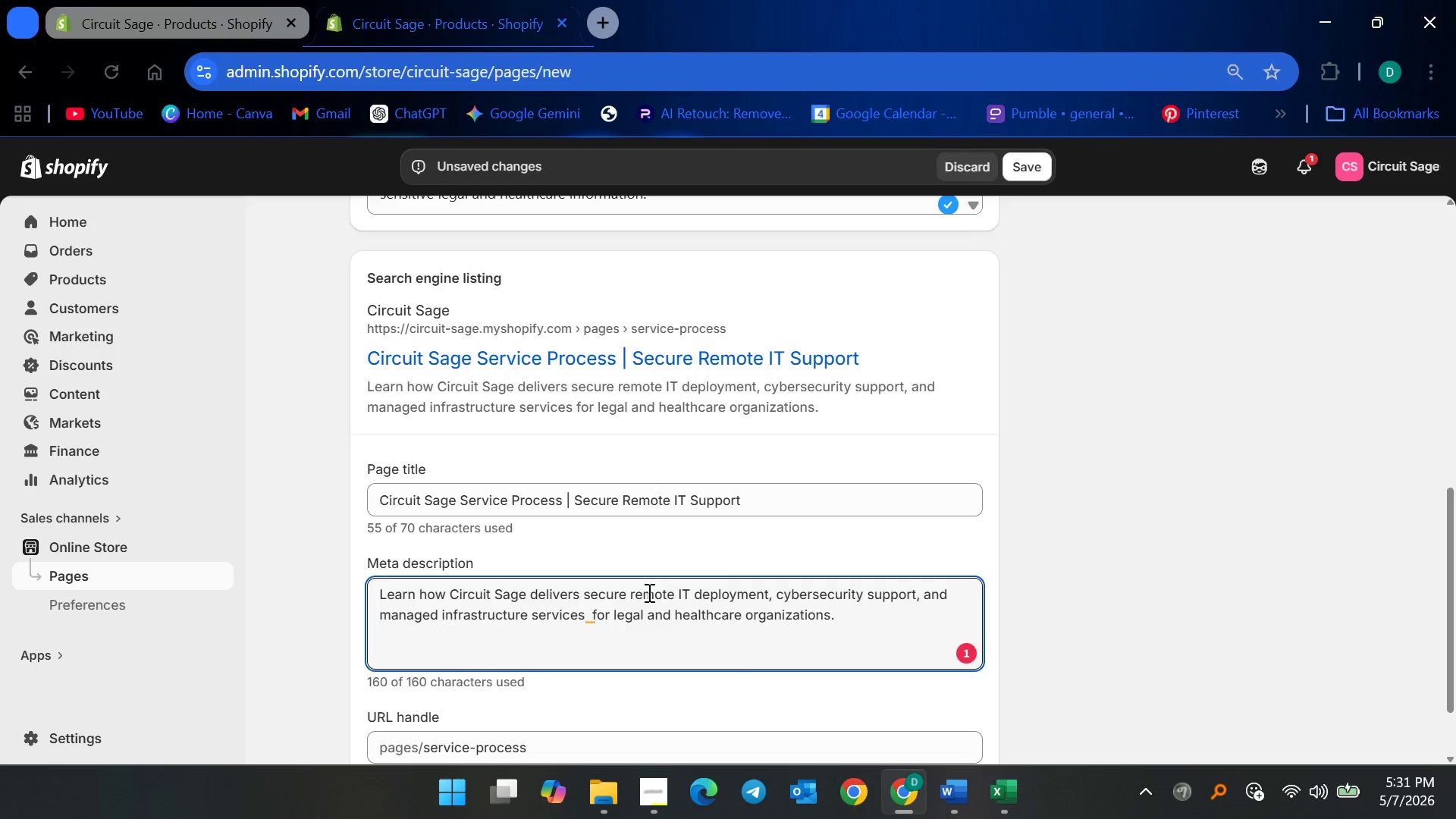 
left_click([587, 620])
 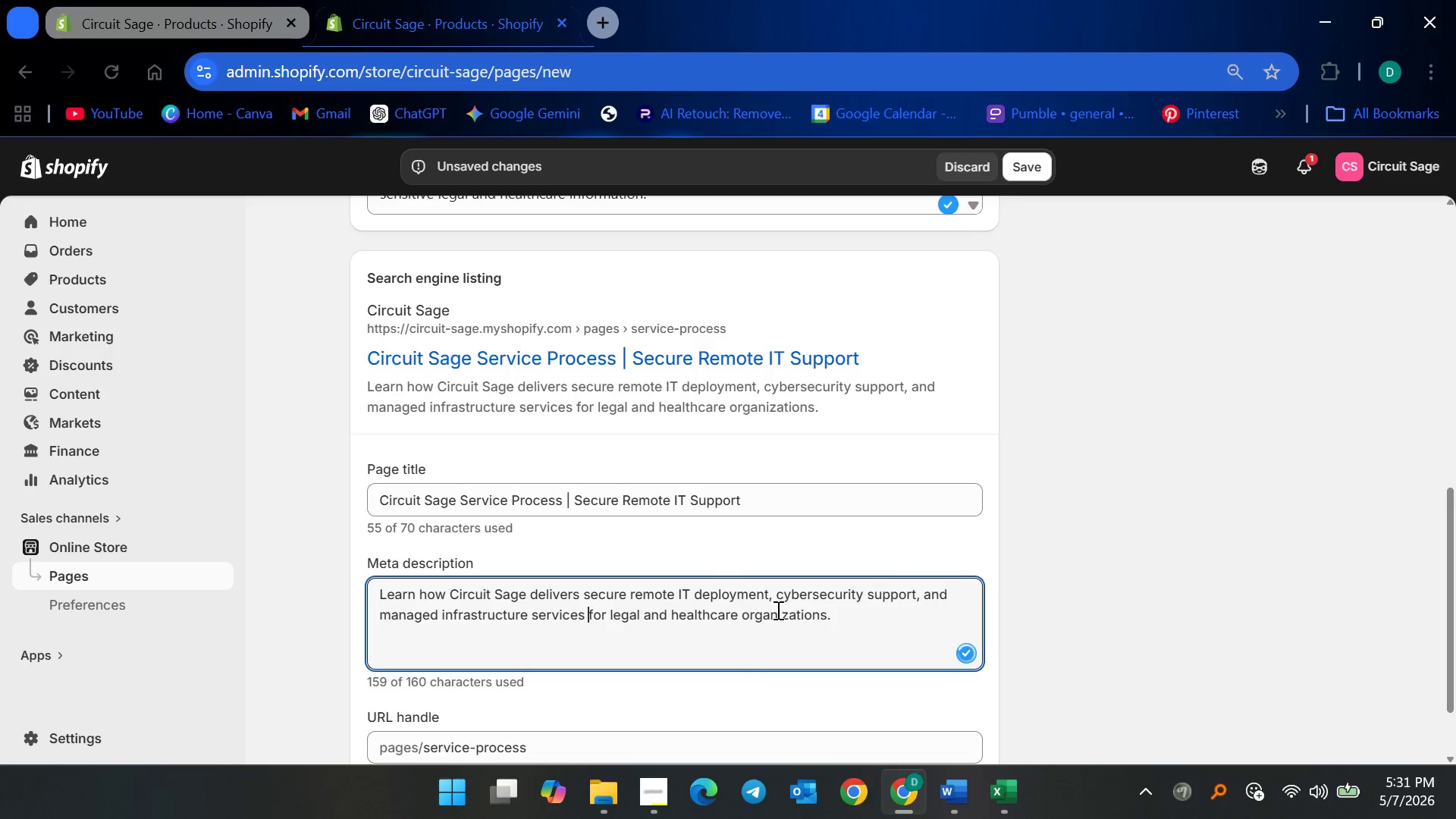 
left_click([1037, 590])
 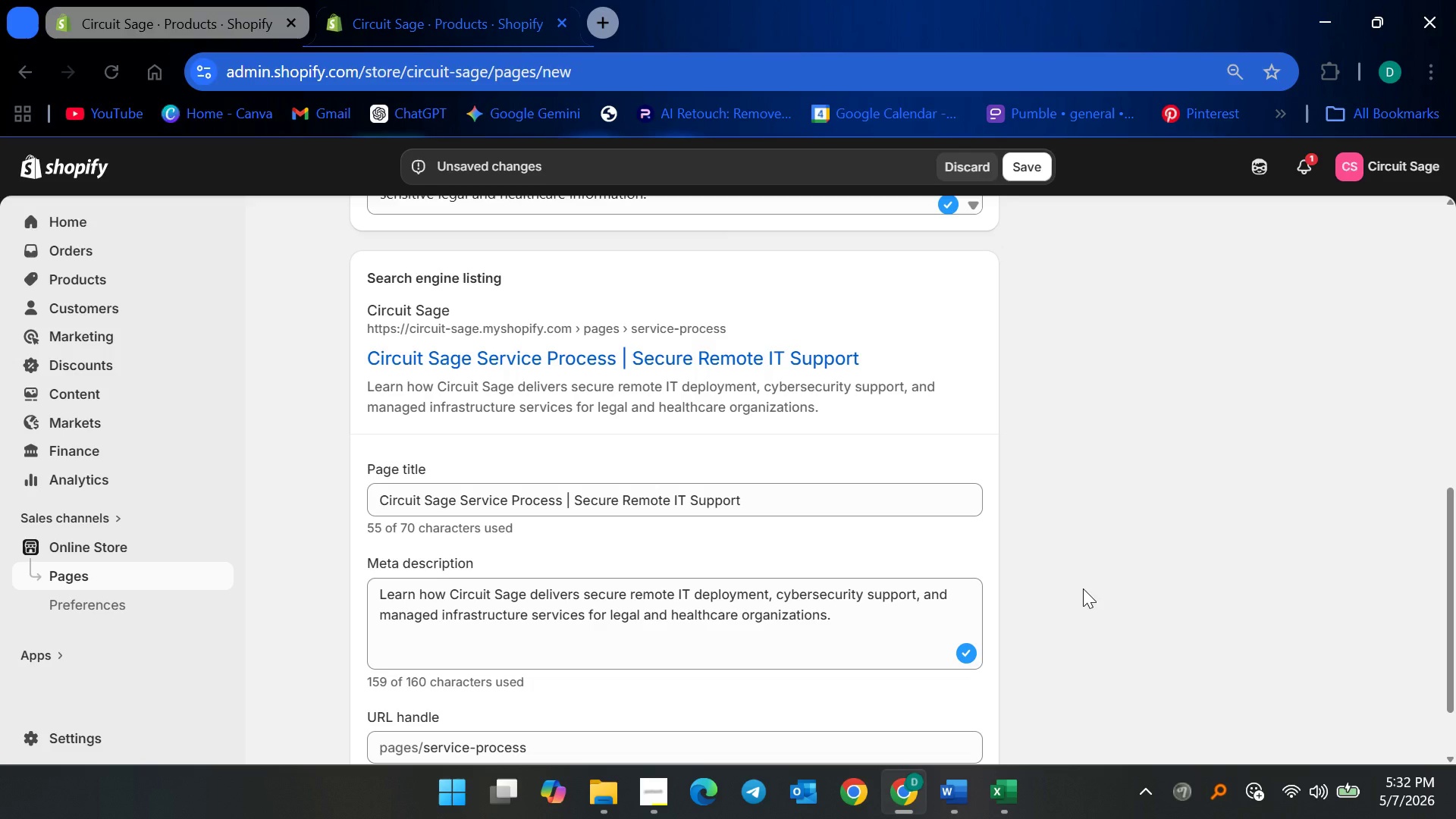 
wait(7.2)
 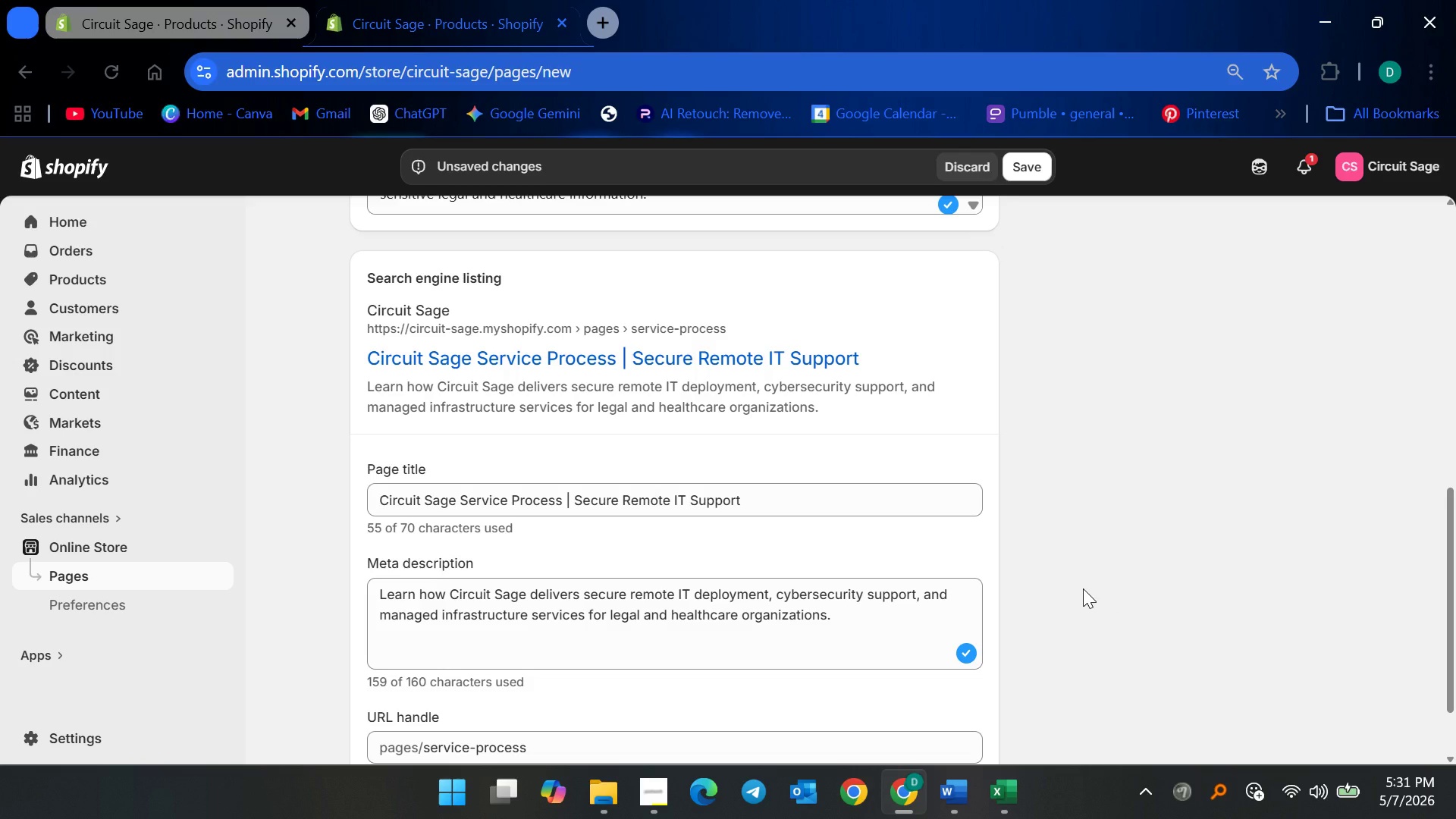 
scroll: coordinate [796, 590], scroll_direction: down, amount: 2.0
 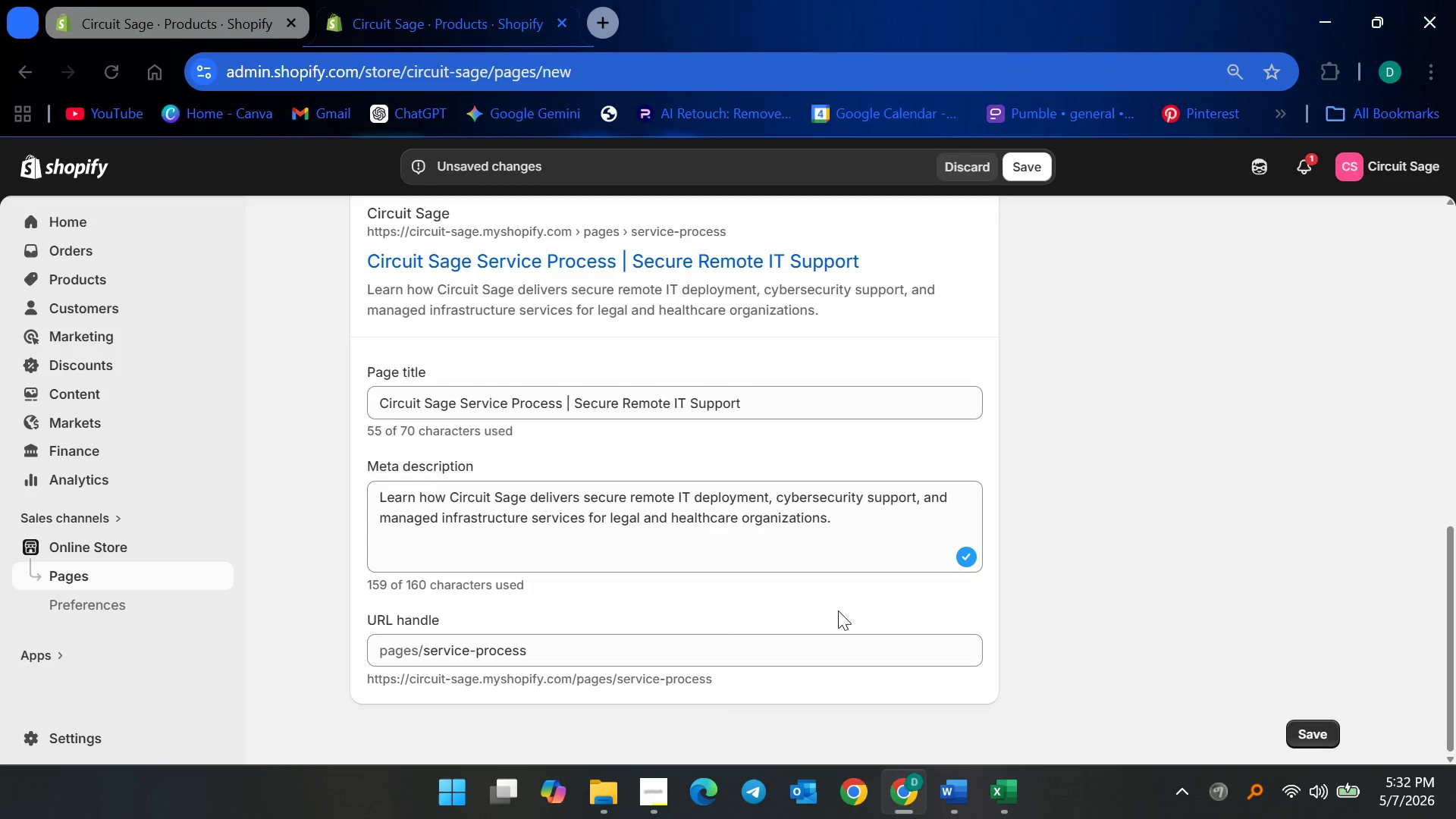 
scroll: coordinate [993, 436], scroll_direction: up, amount: 12.0
 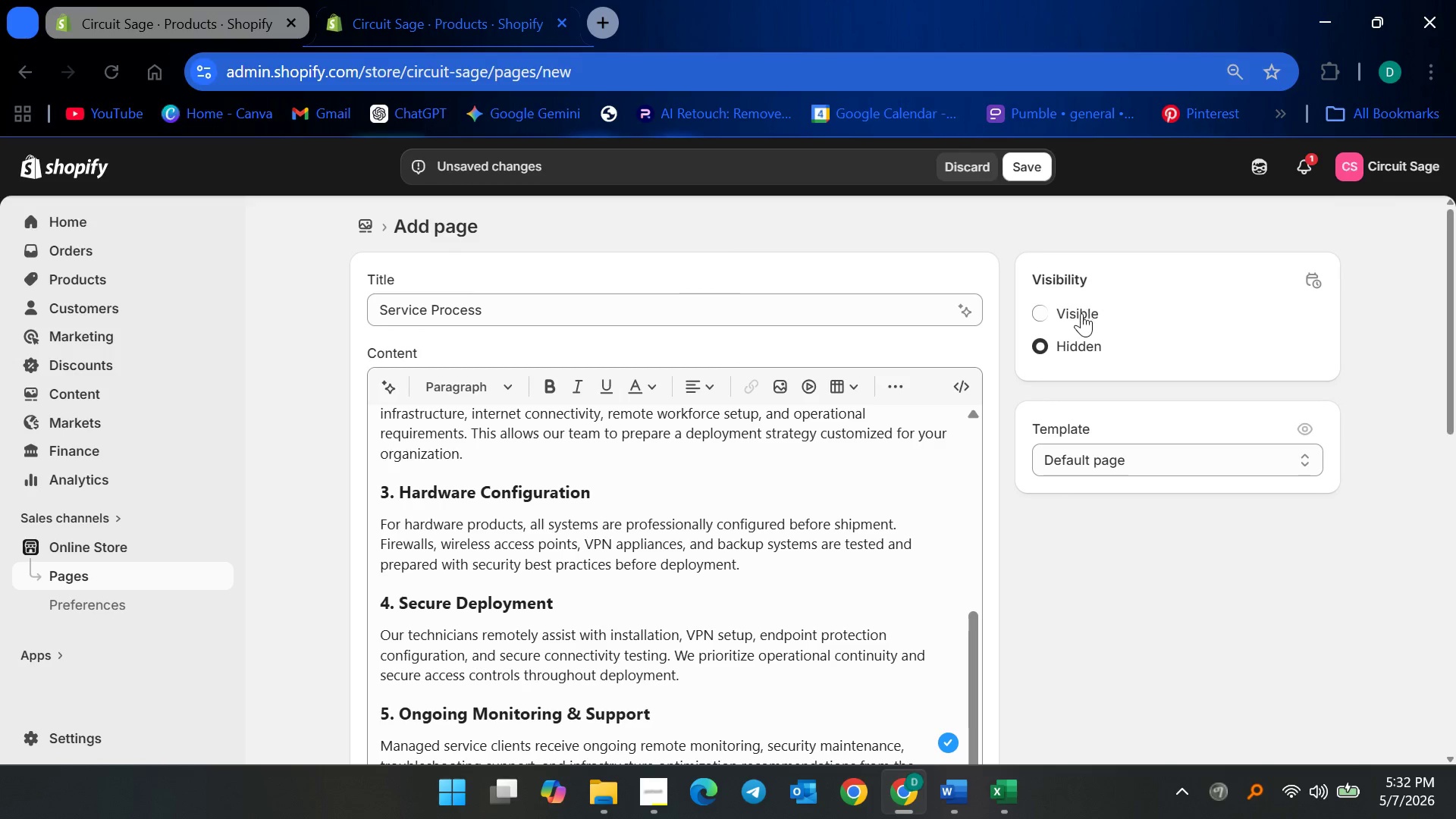 
left_click([1080, 315])
 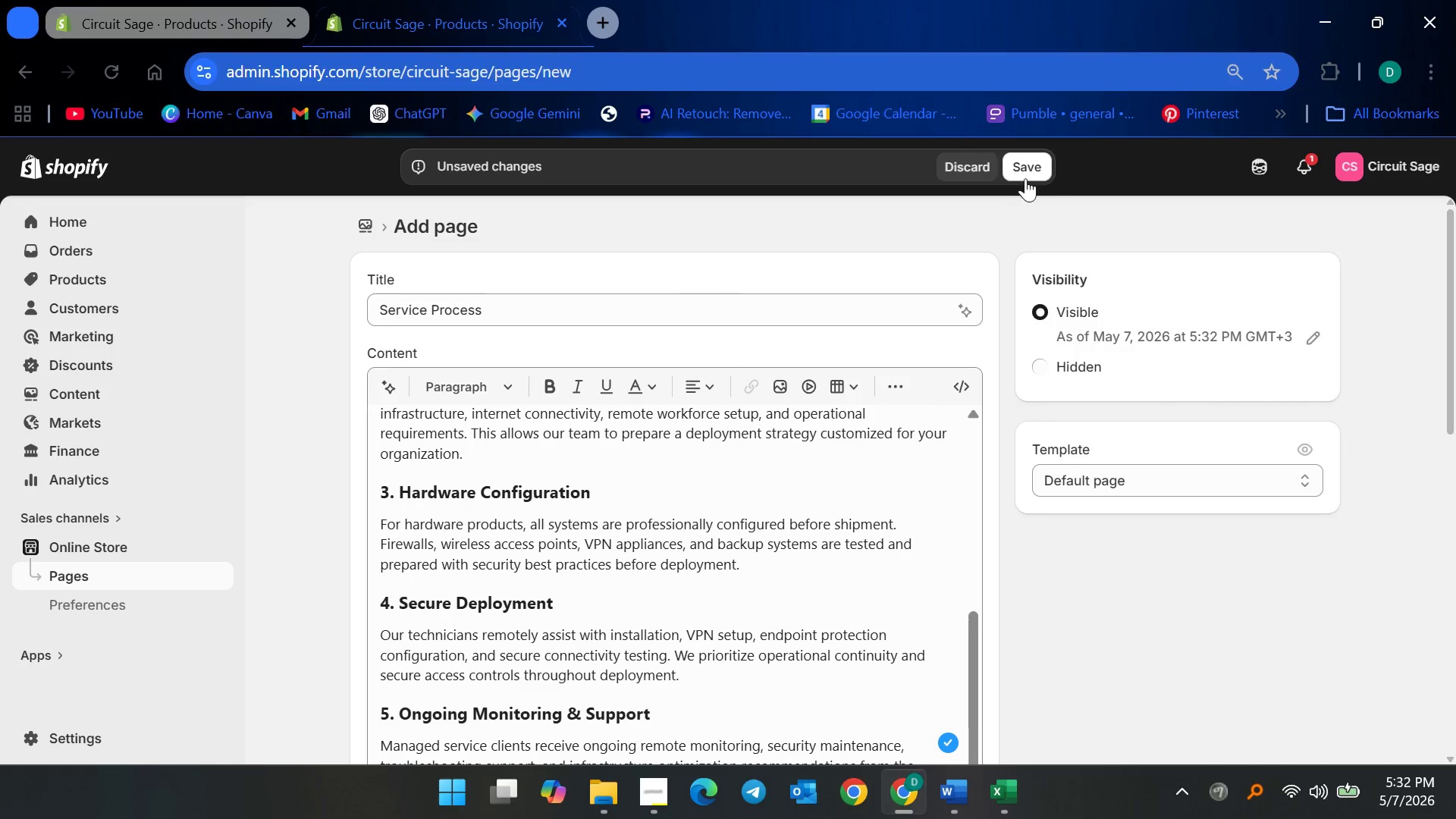 
left_click([1021, 162])
 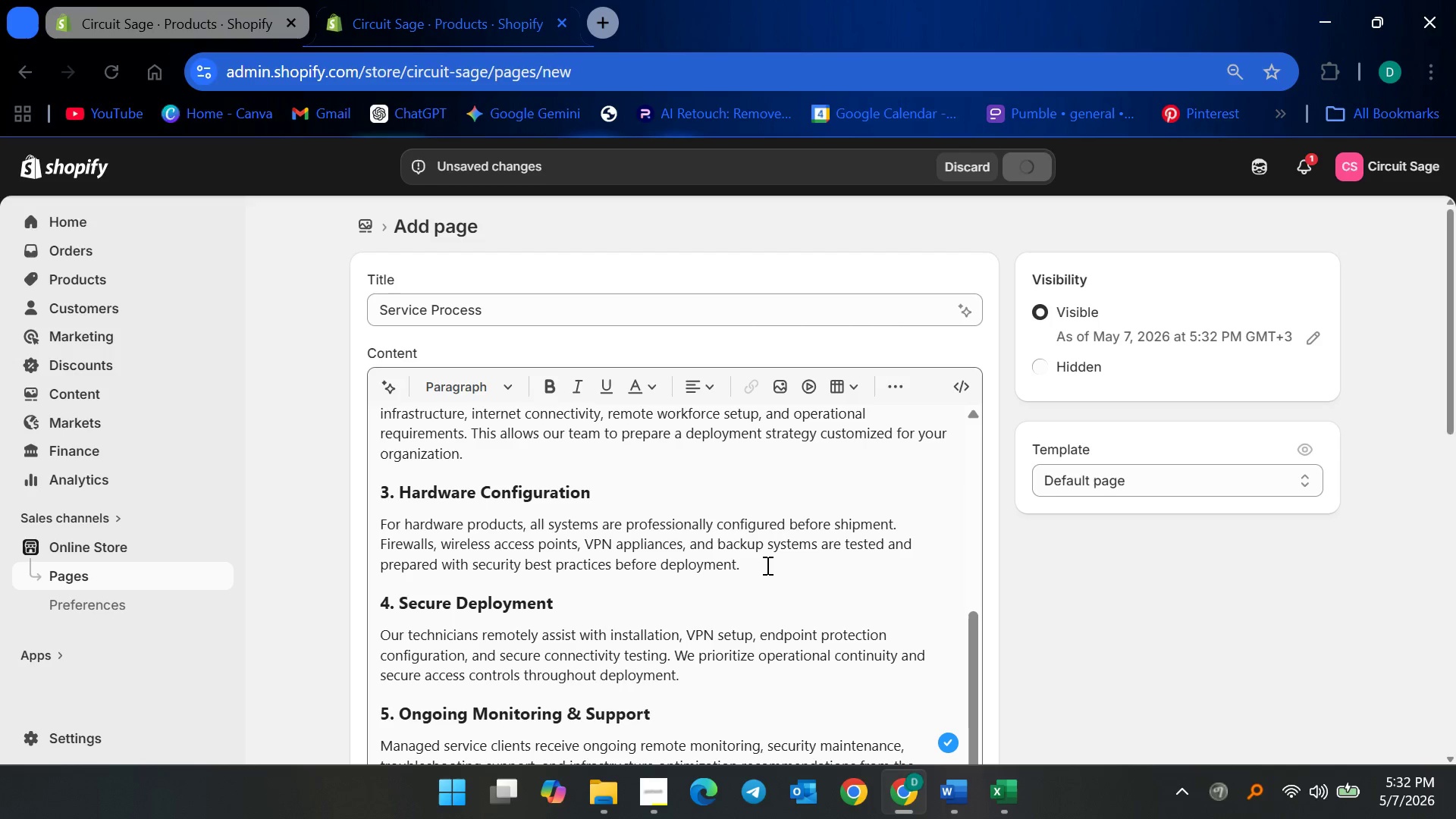 
scroll: coordinate [742, 588], scroll_direction: up, amount: 7.0
 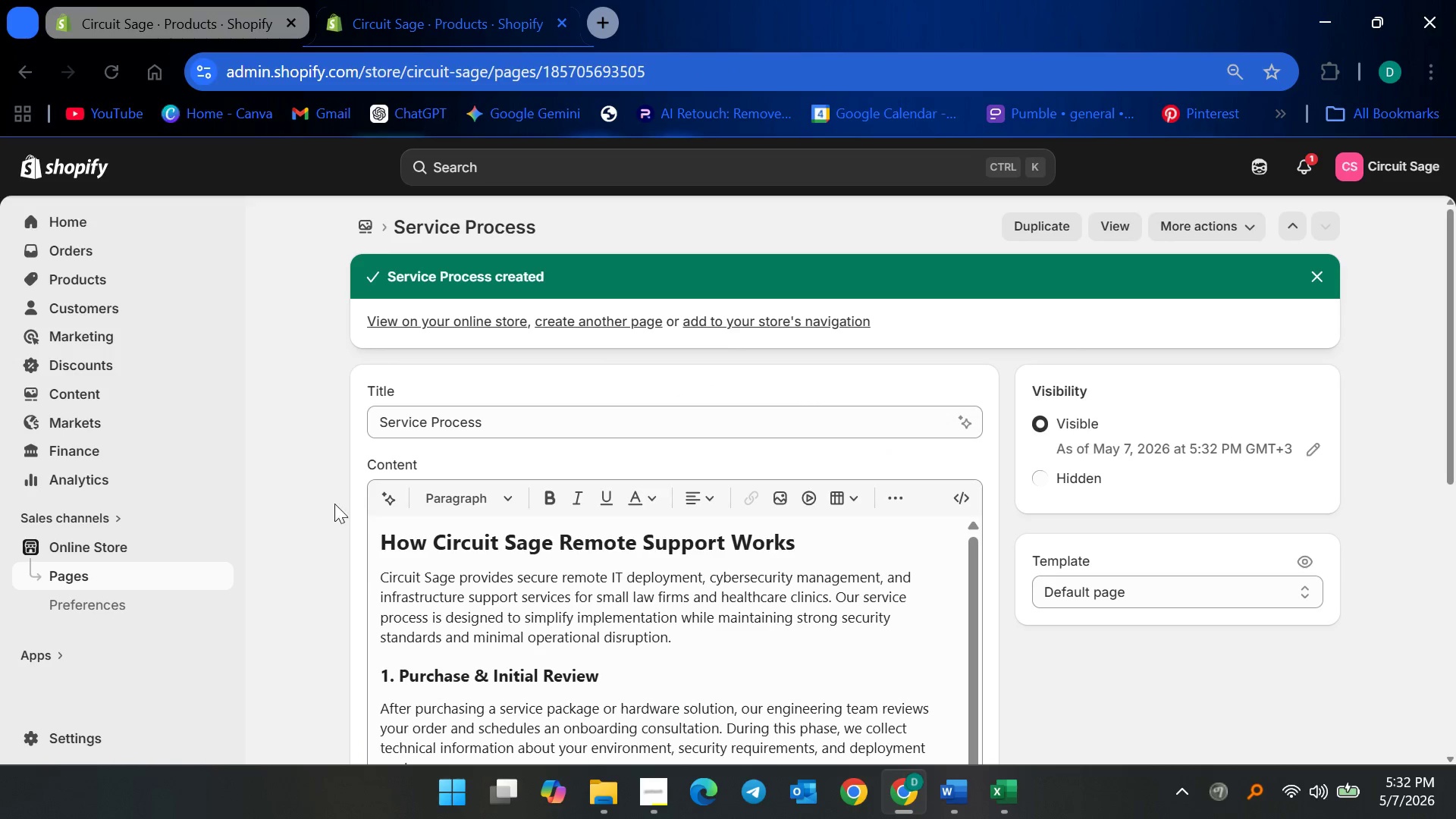 
left_click([145, 576])
 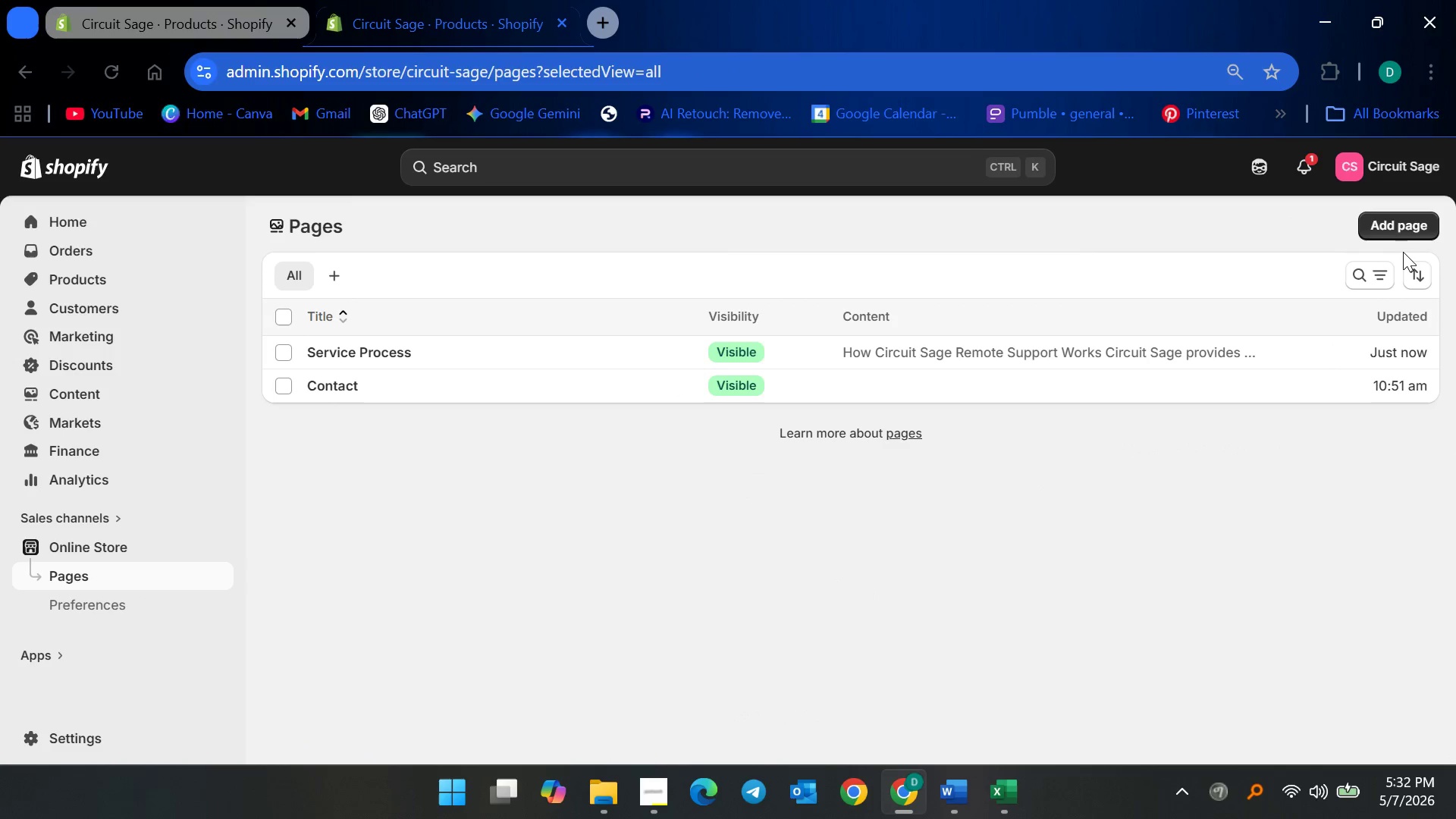 
left_click([1399, 221])
 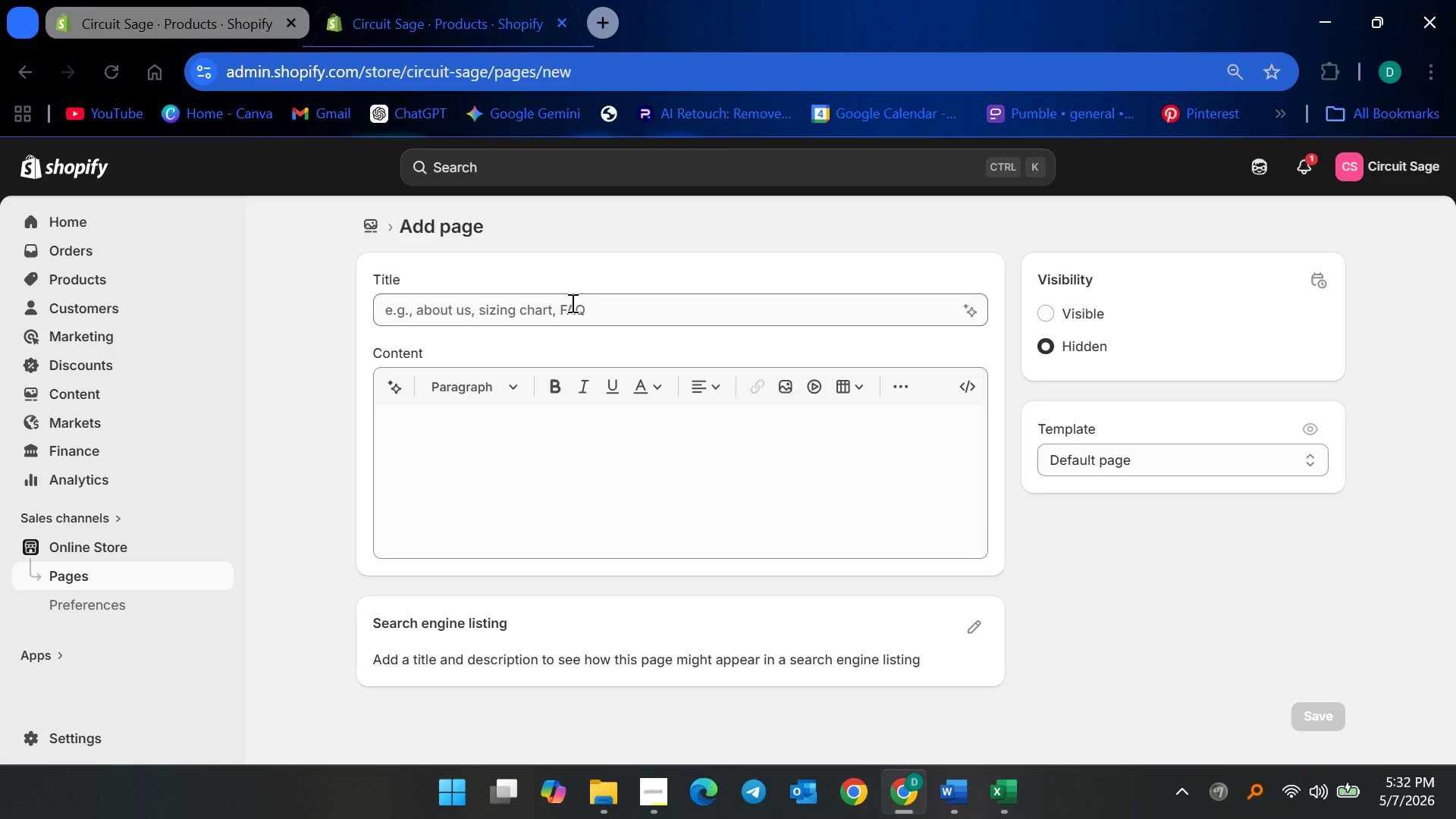 
wait(16.91)
 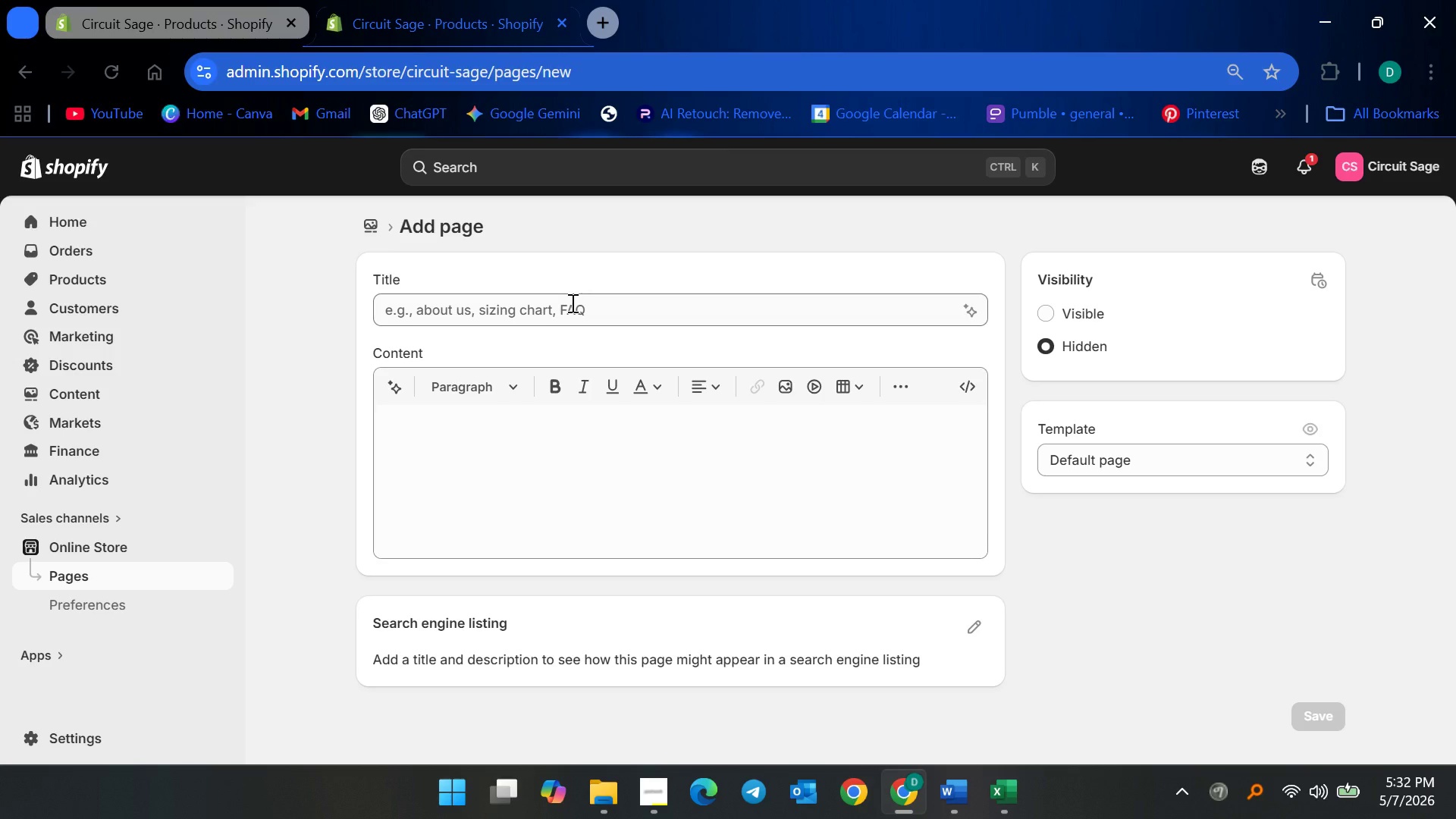 
left_click([472, 315])
 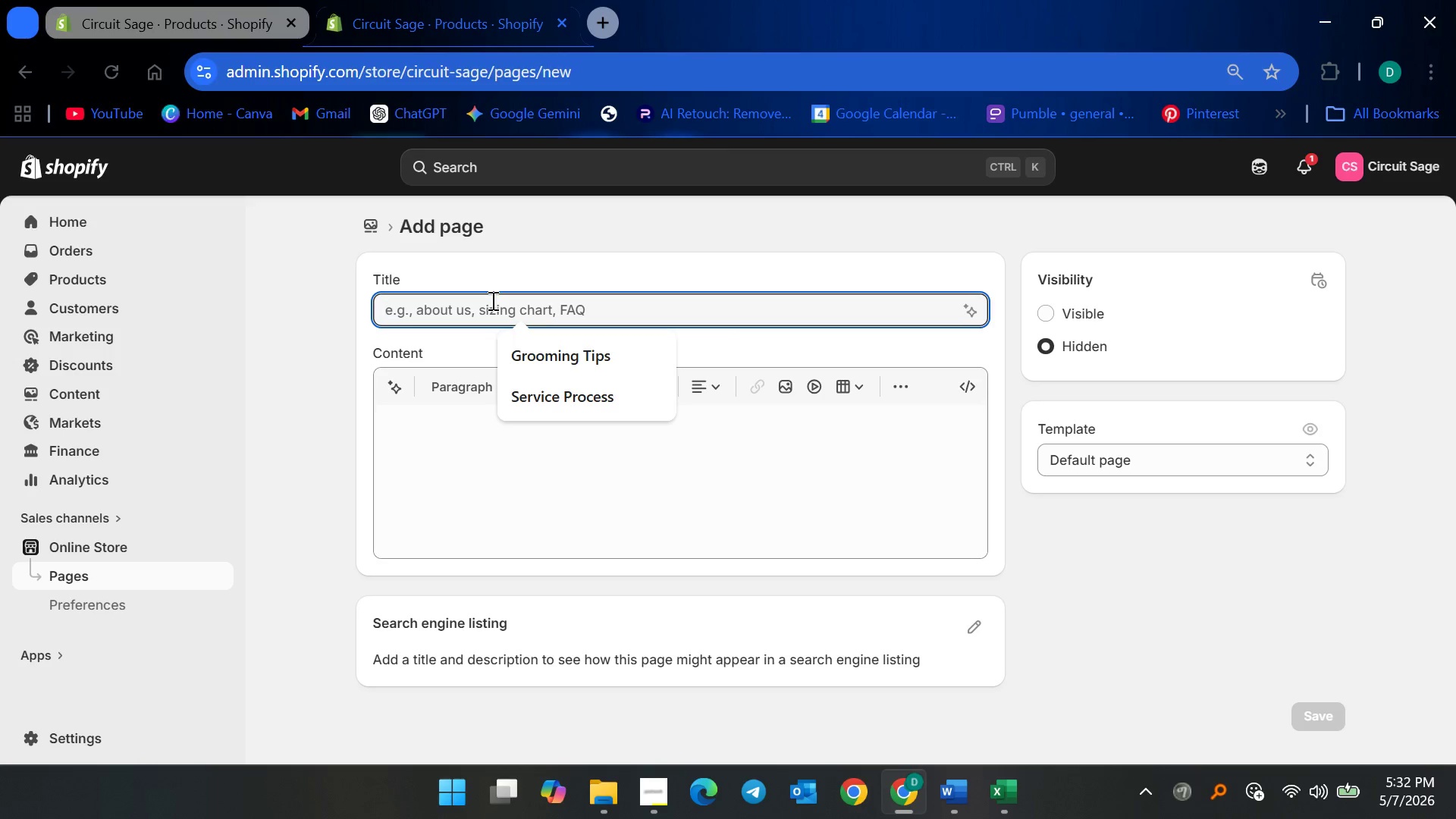 
type(Hardware Warranty)
 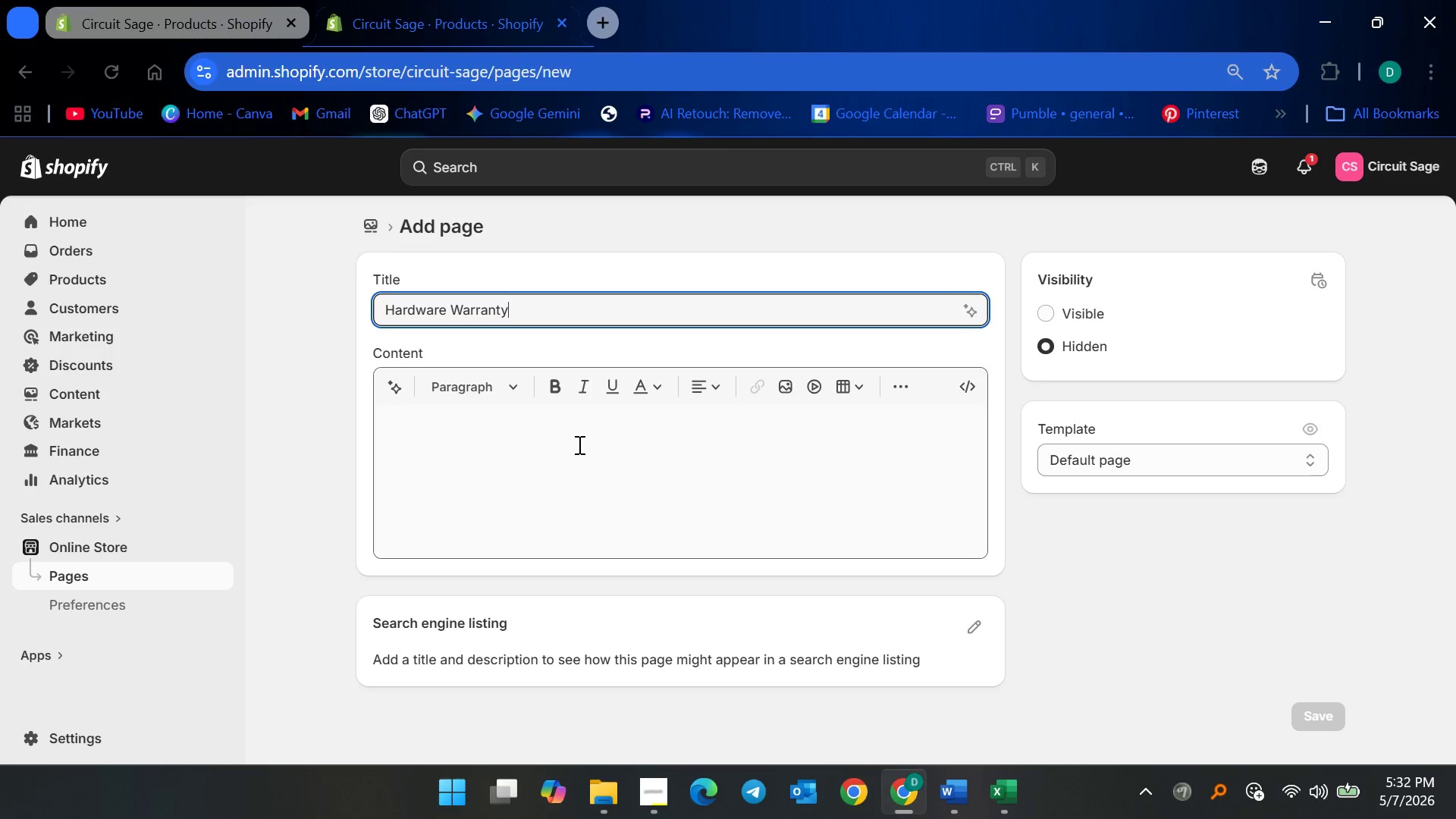 
wait(5.62)
 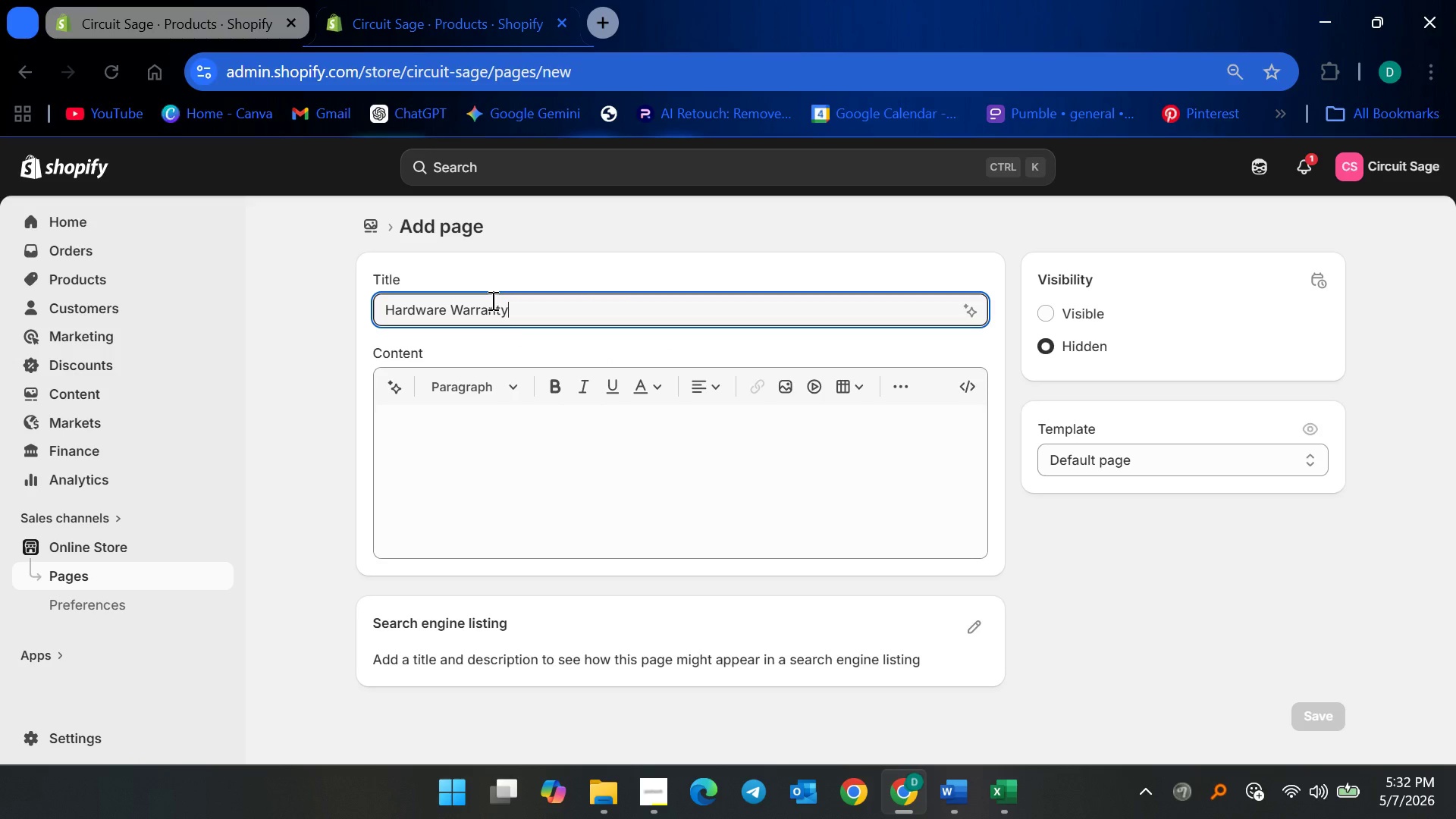 
left_click([978, 385])
 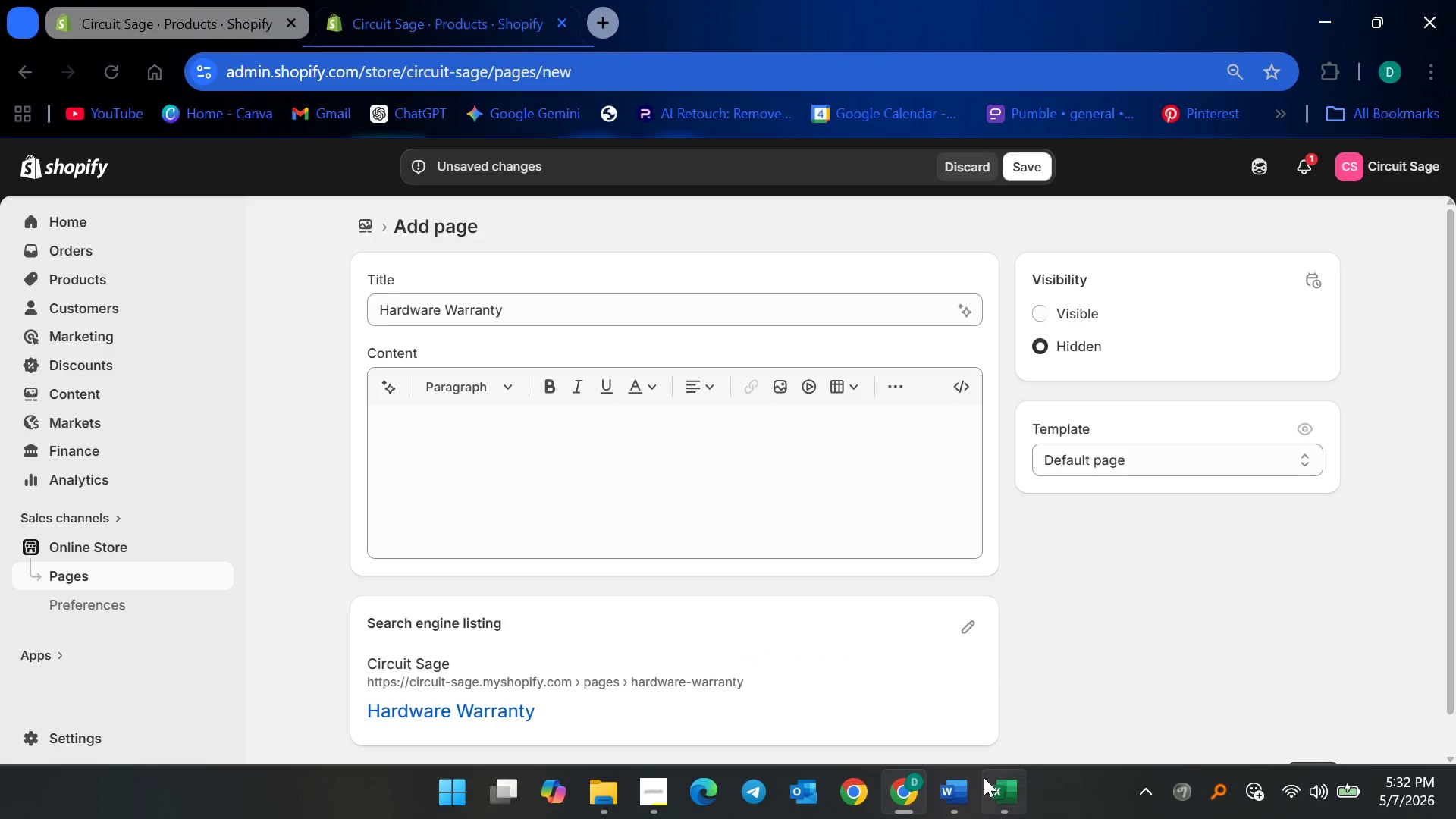 
left_click([946, 802])
 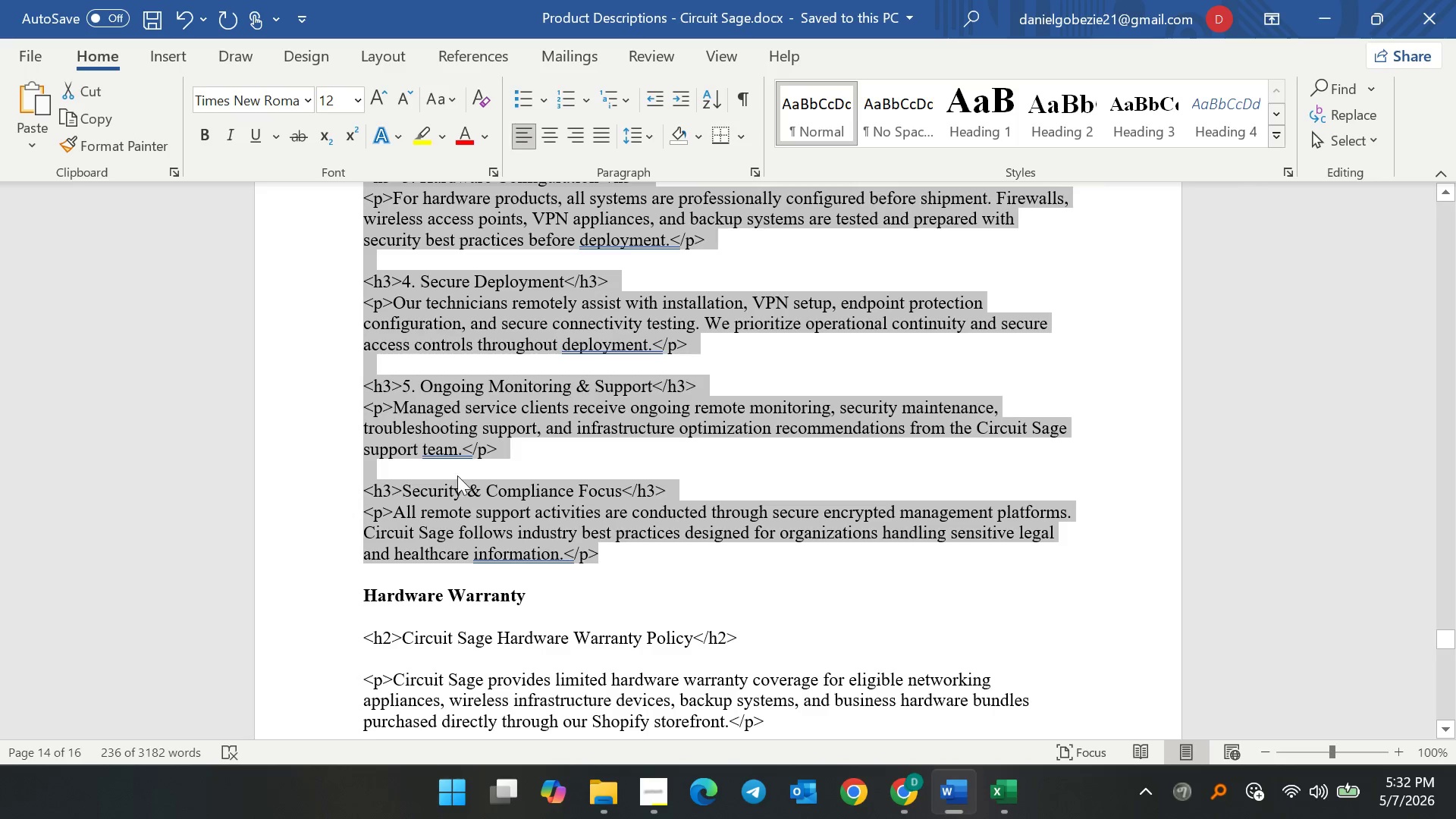 
left_click_drag(start_coordinate=[456, 481], to_coordinate=[454, 485])
 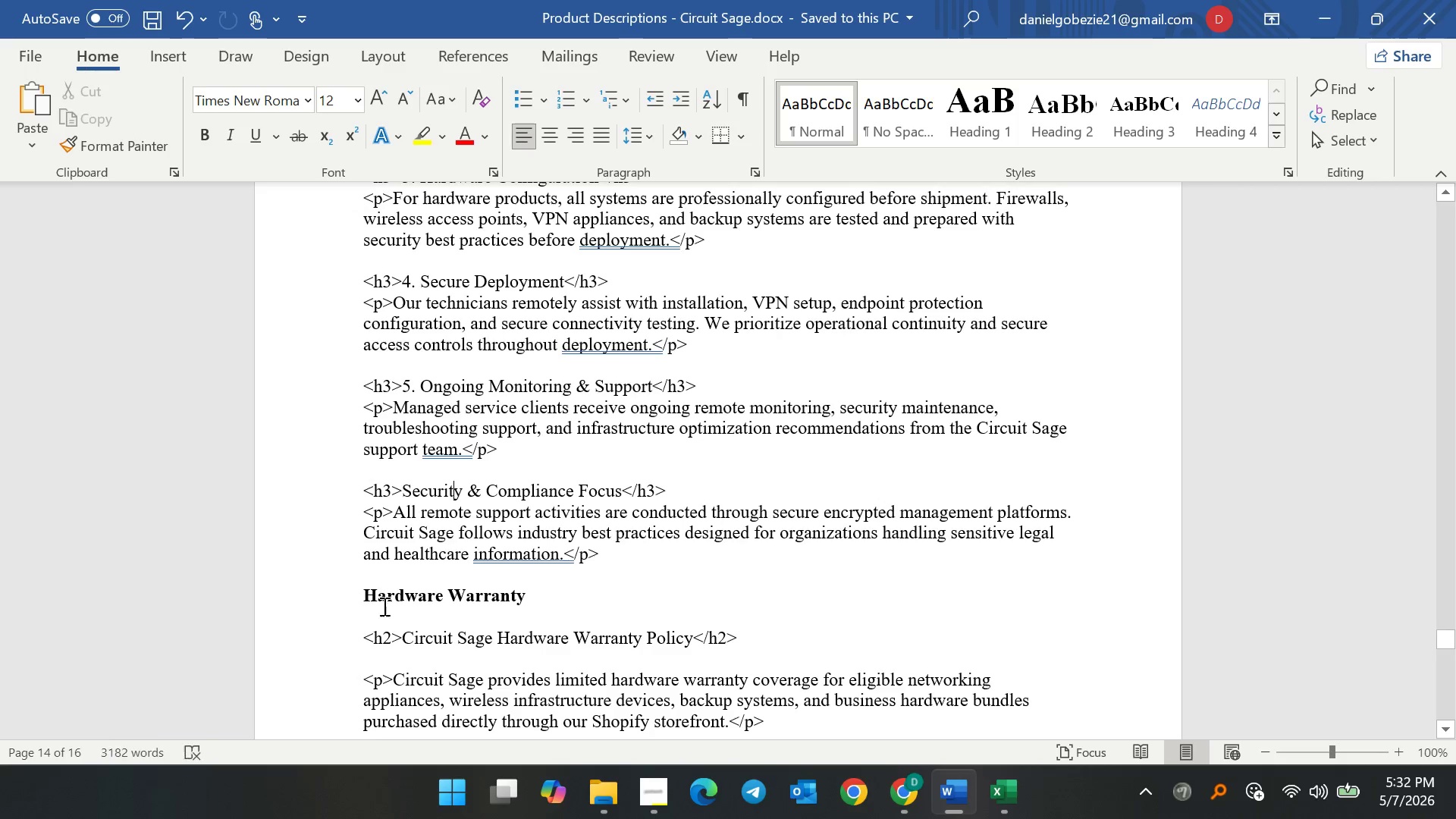 
scroll: coordinate [382, 609], scroll_direction: down, amount: 3.0
 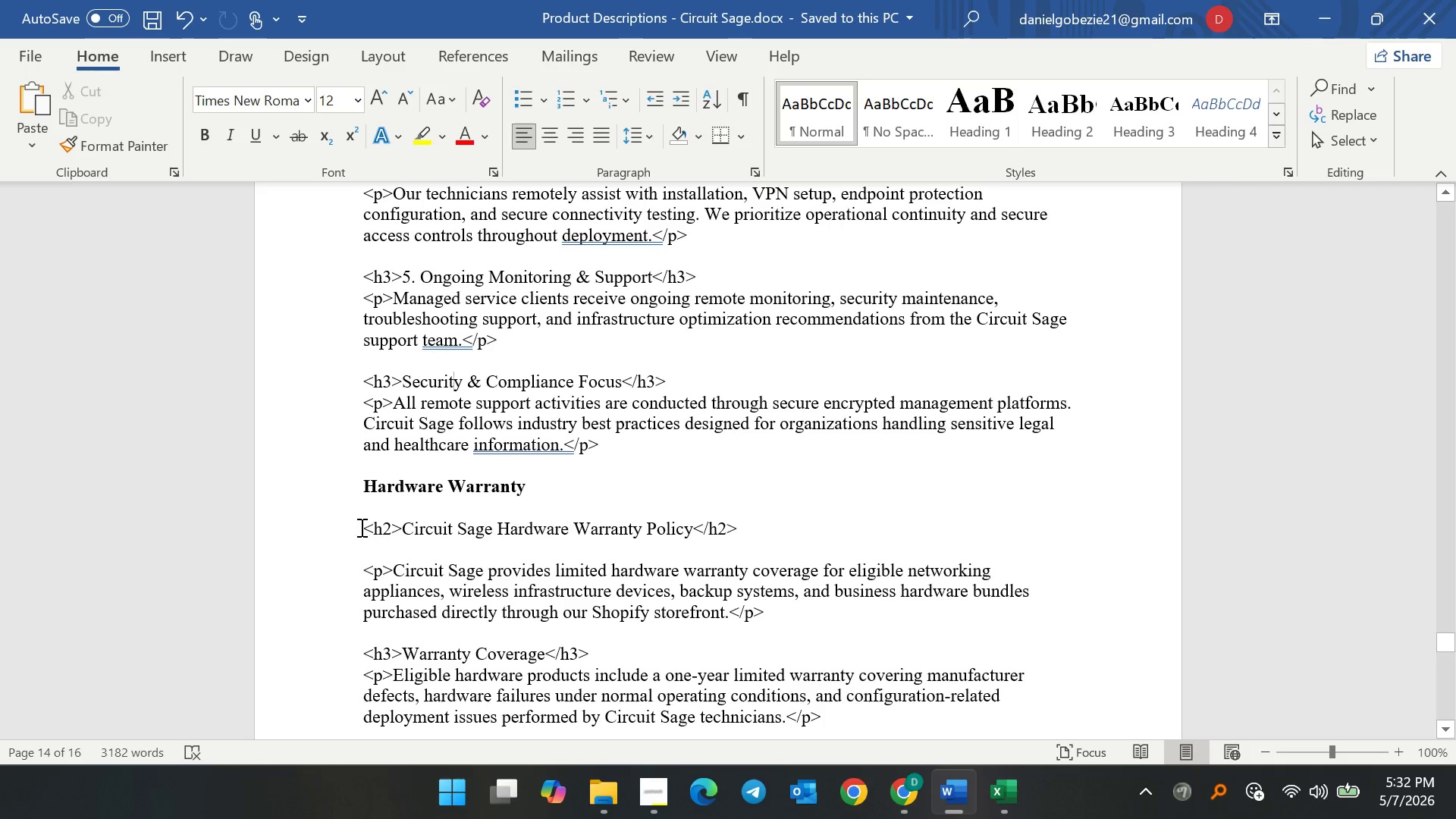 
left_click_drag(start_coordinate=[360, 527], to_coordinate=[923, 534])
 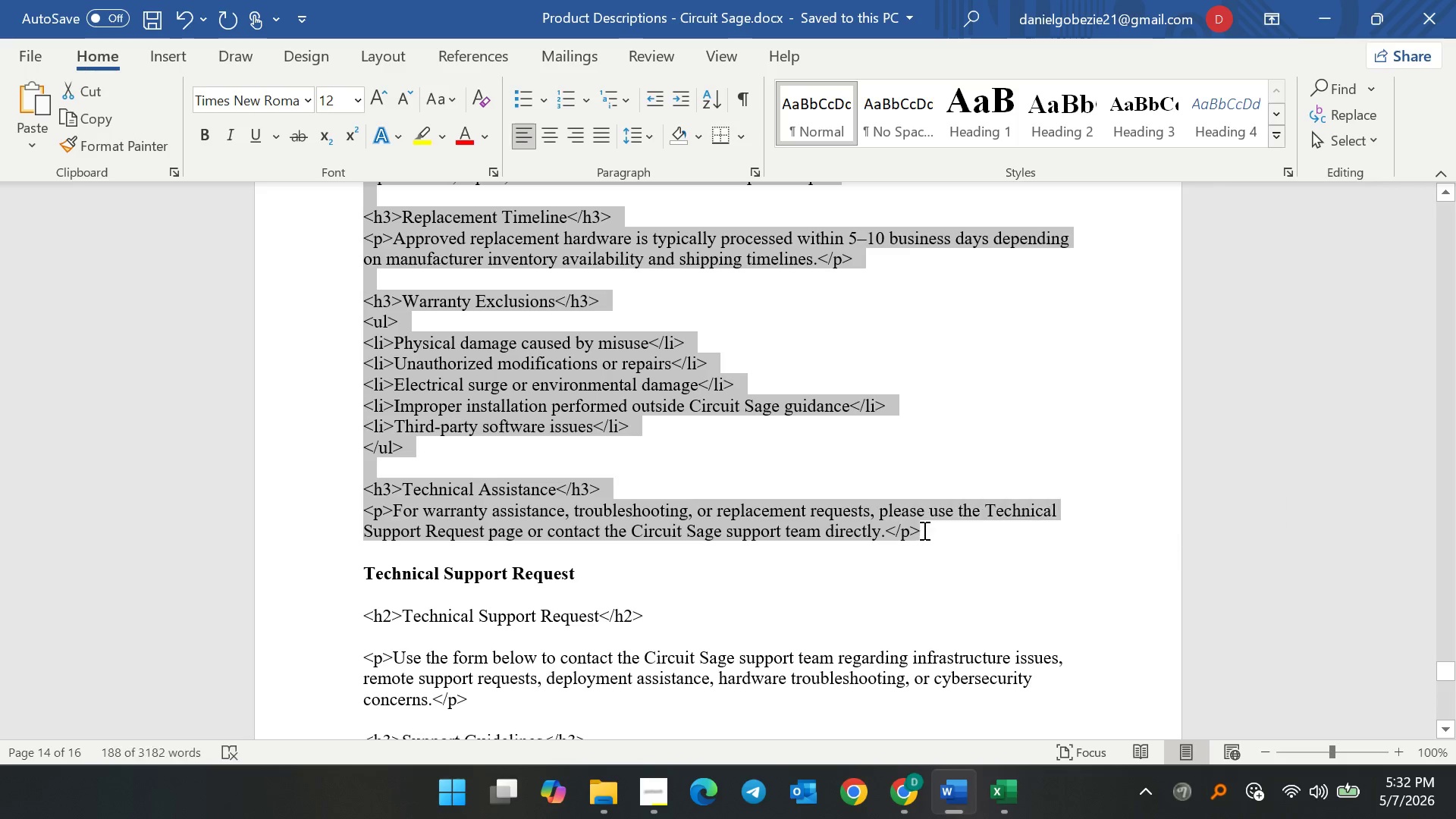 
key(Control+C)
 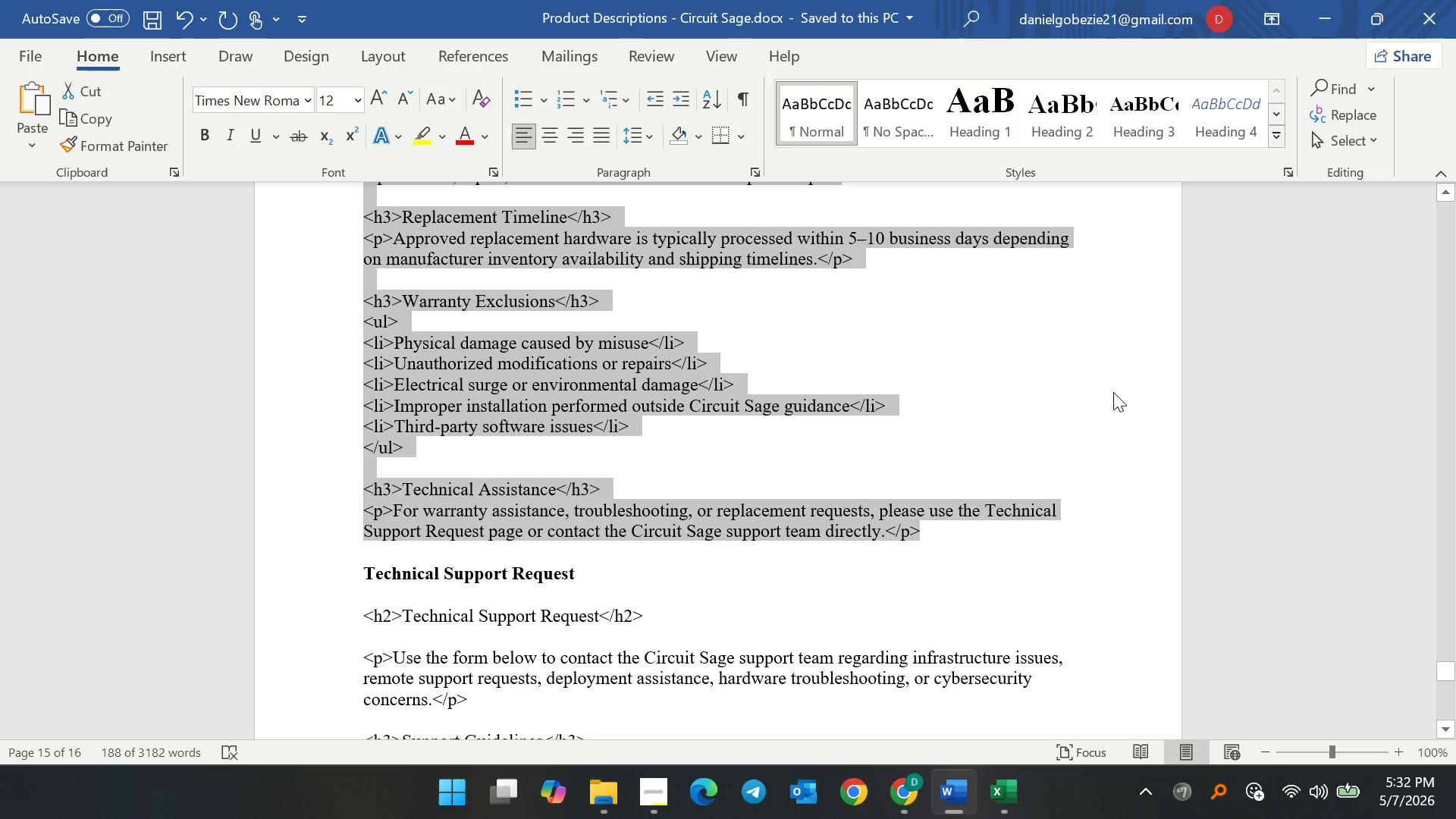 
key(Control+C)
 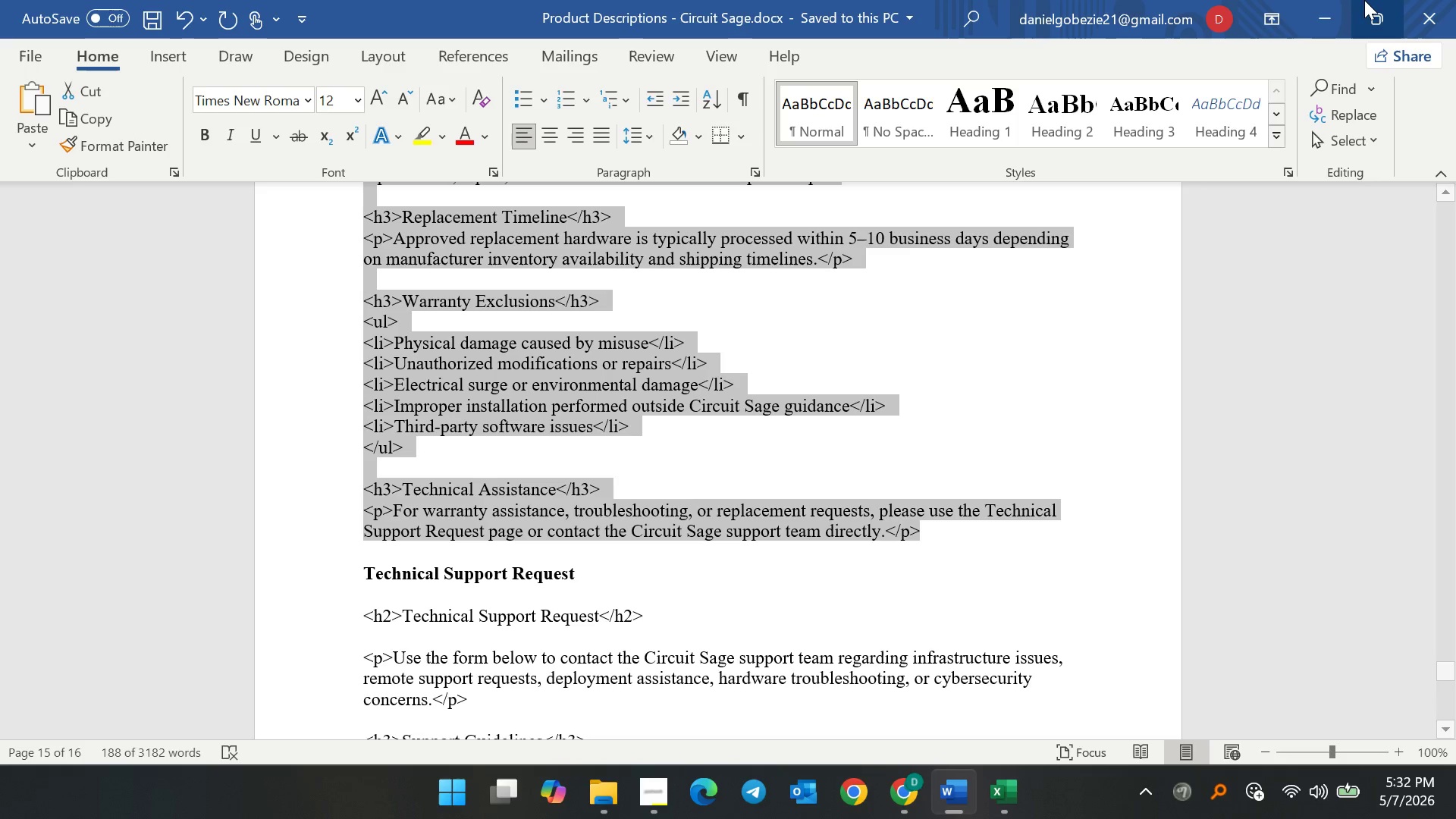 
key(Control+C)
 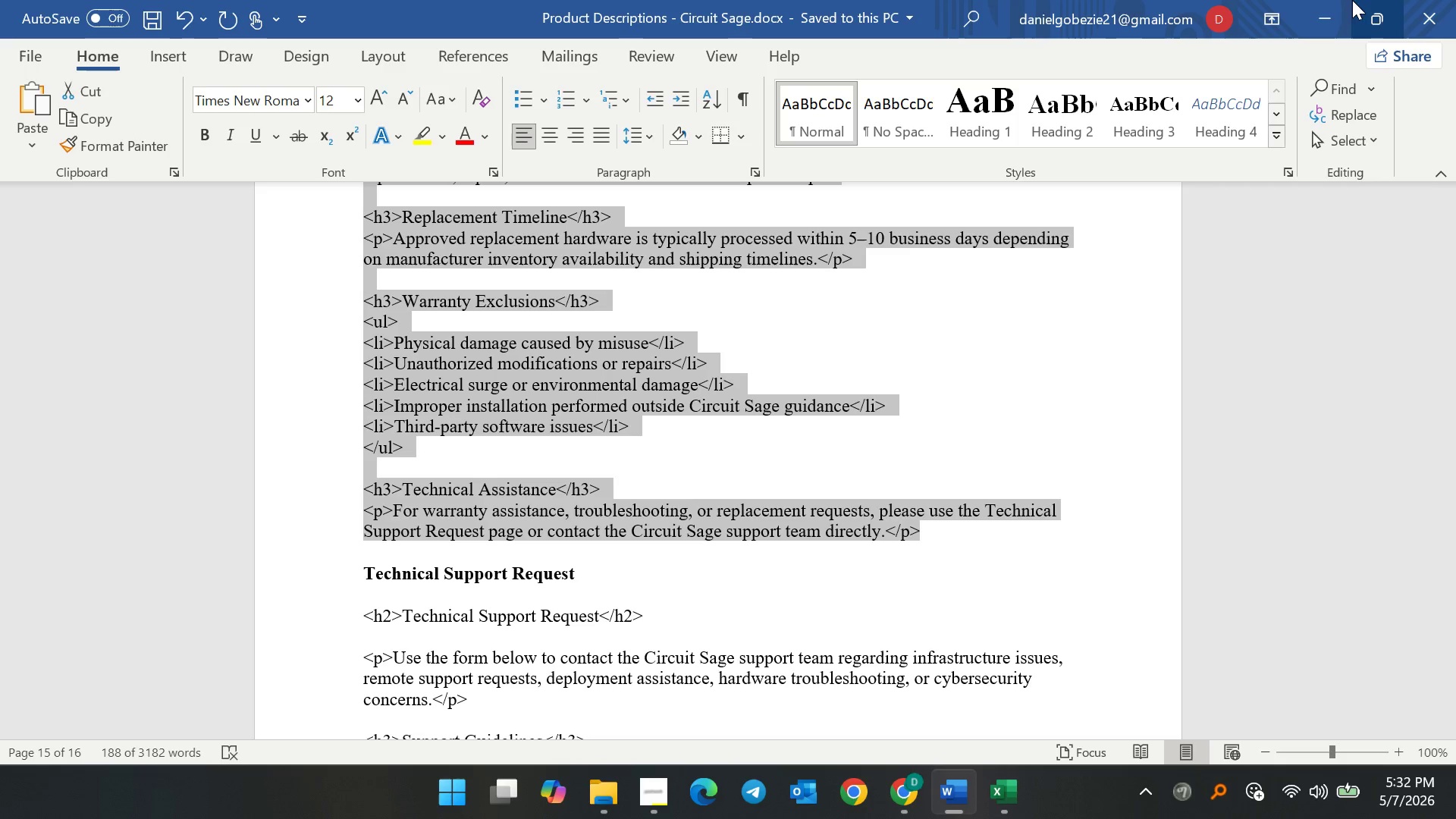 
key(Control+C)
 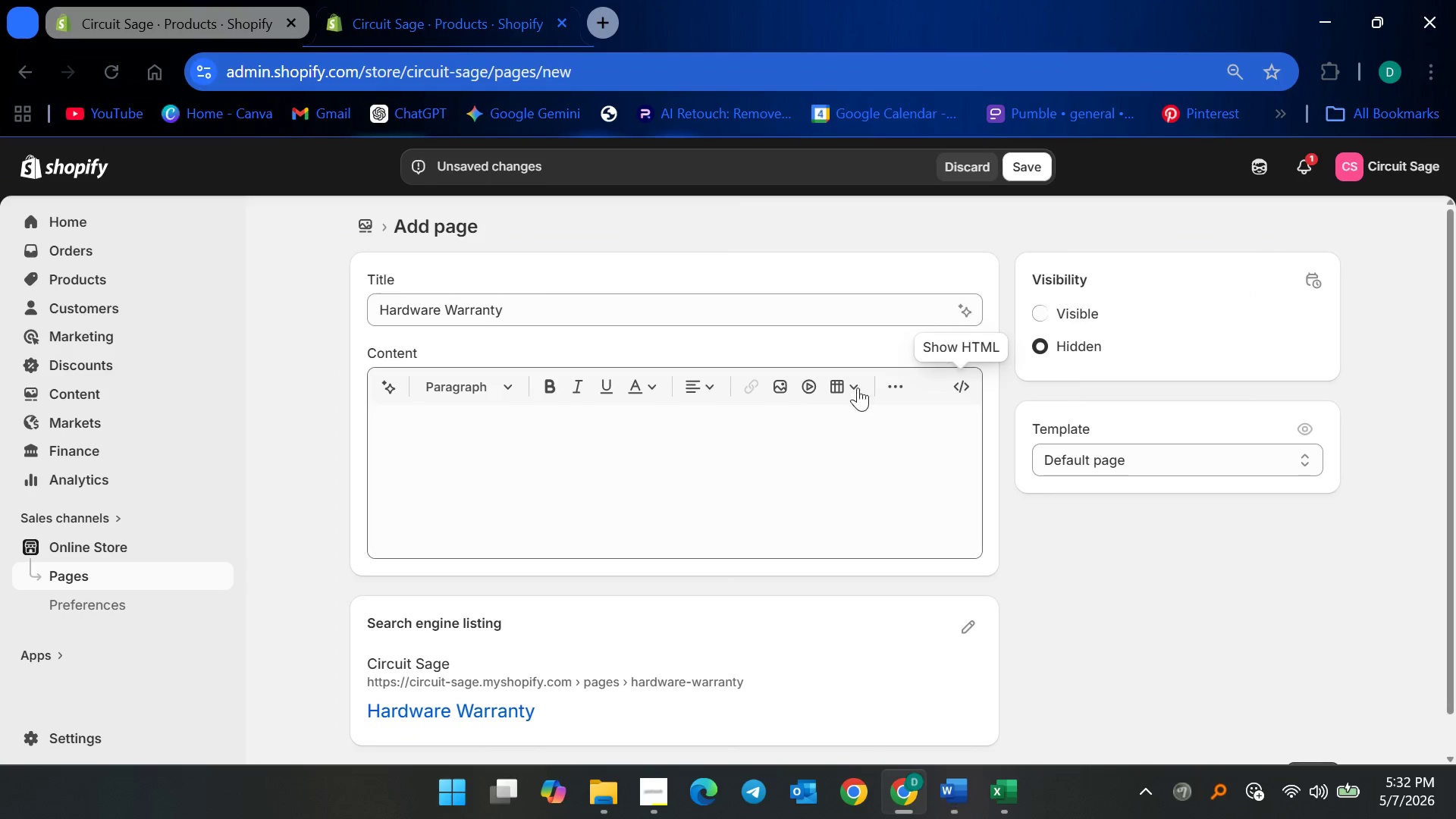 
left_click([771, 481])
 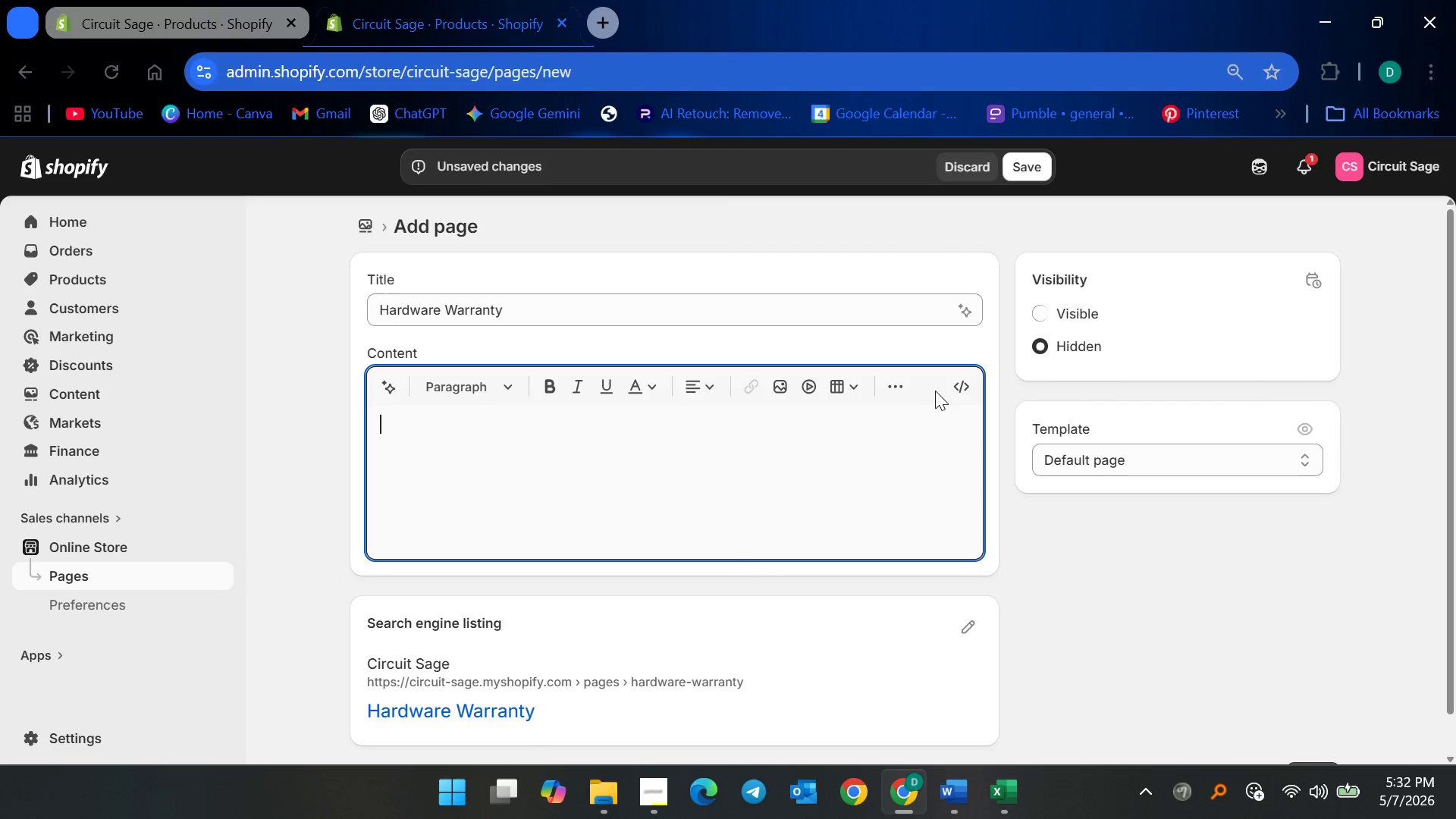 
left_click([950, 384])
 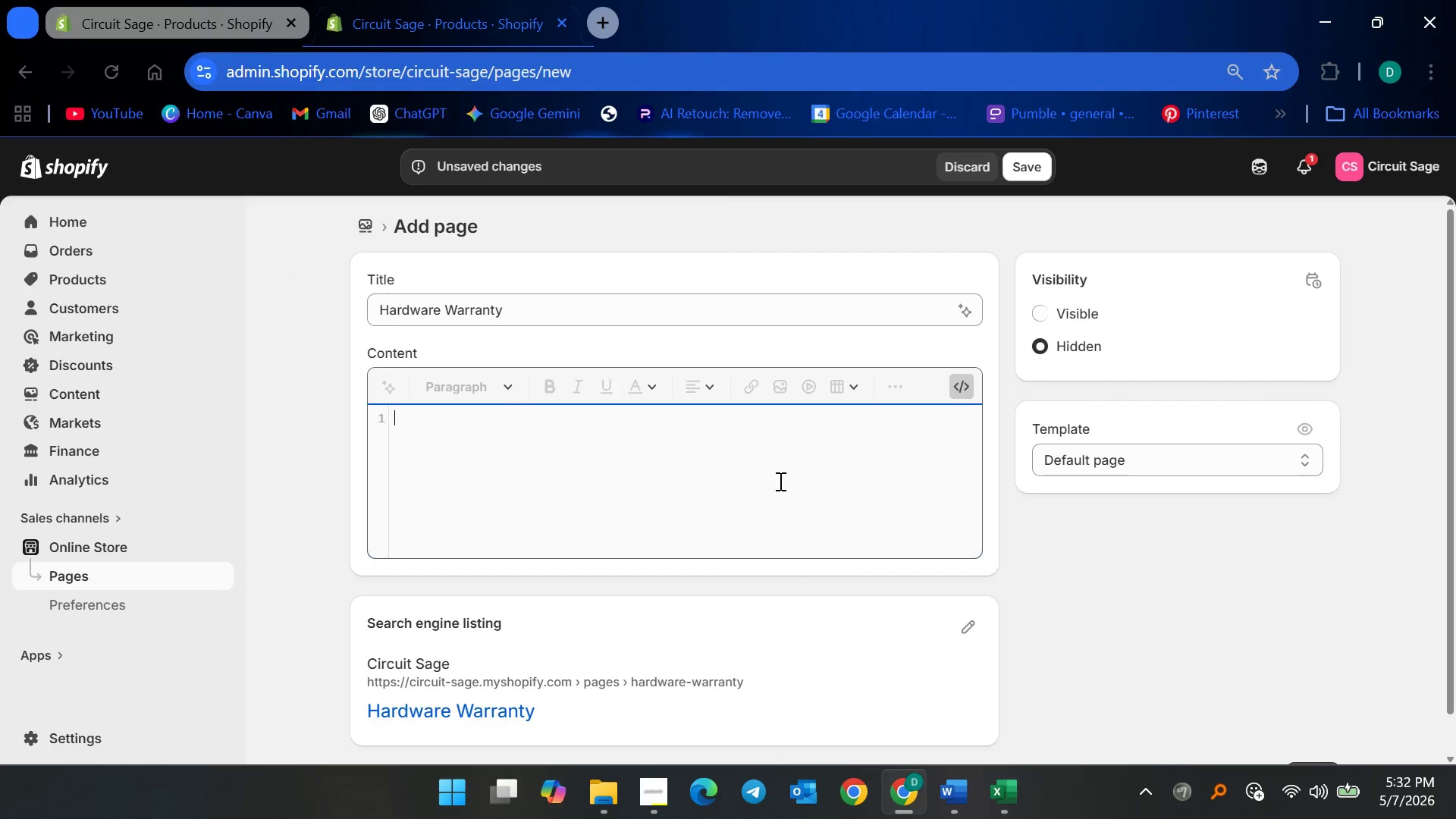 
key(Control+V)
 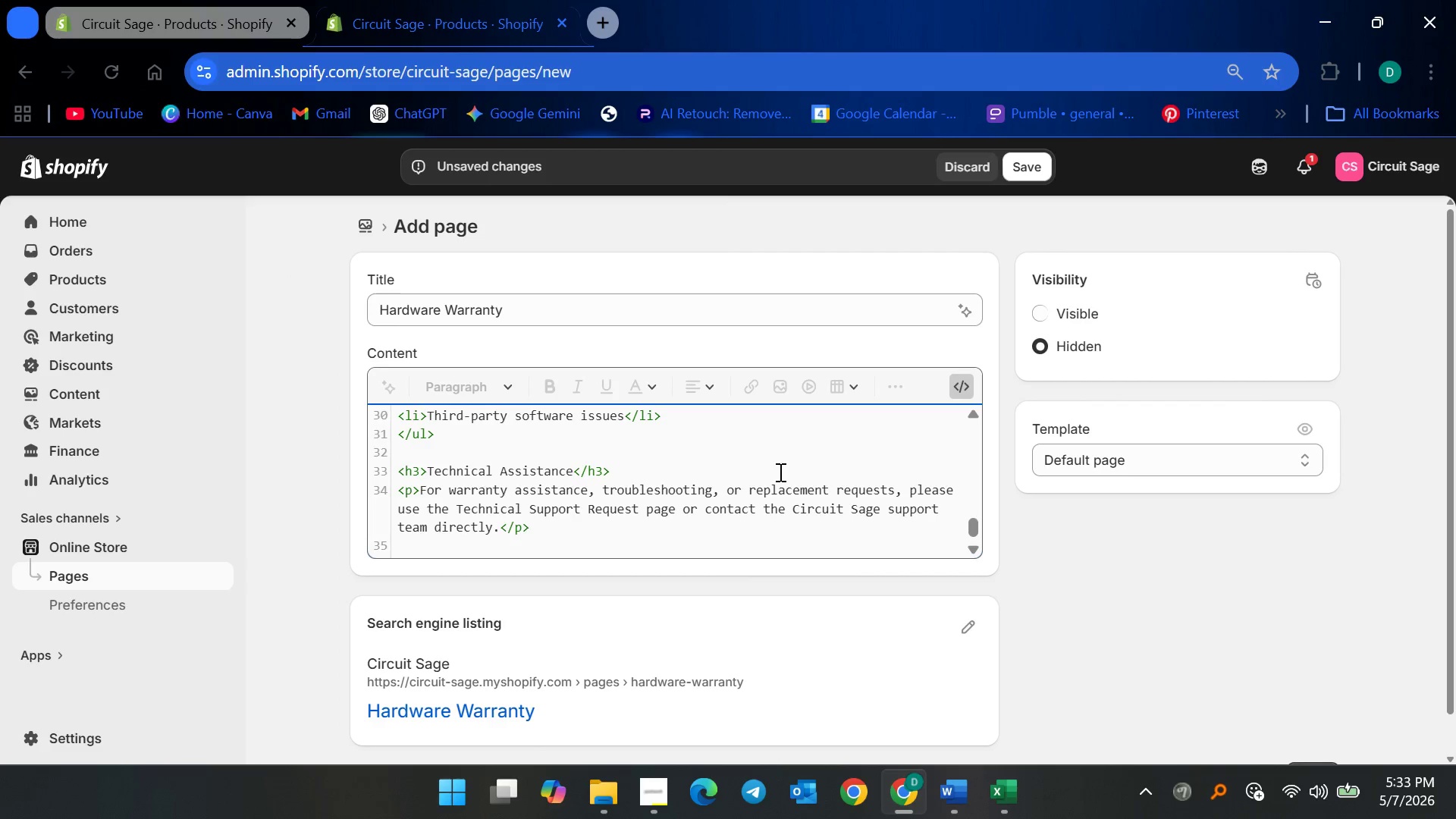 
key(Backspace)
 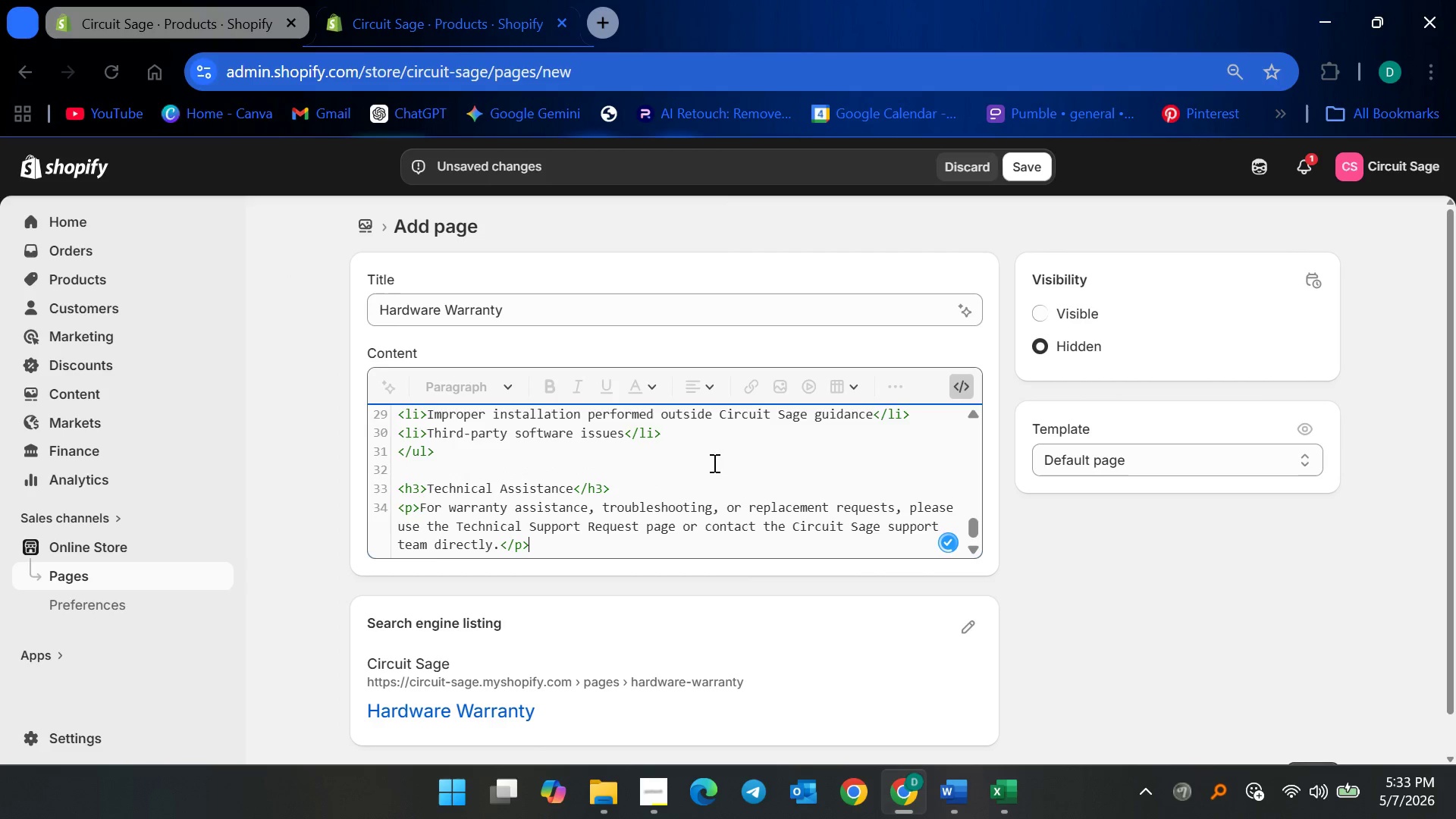 
scroll: coordinate [610, 471], scroll_direction: up, amount: 14.0
 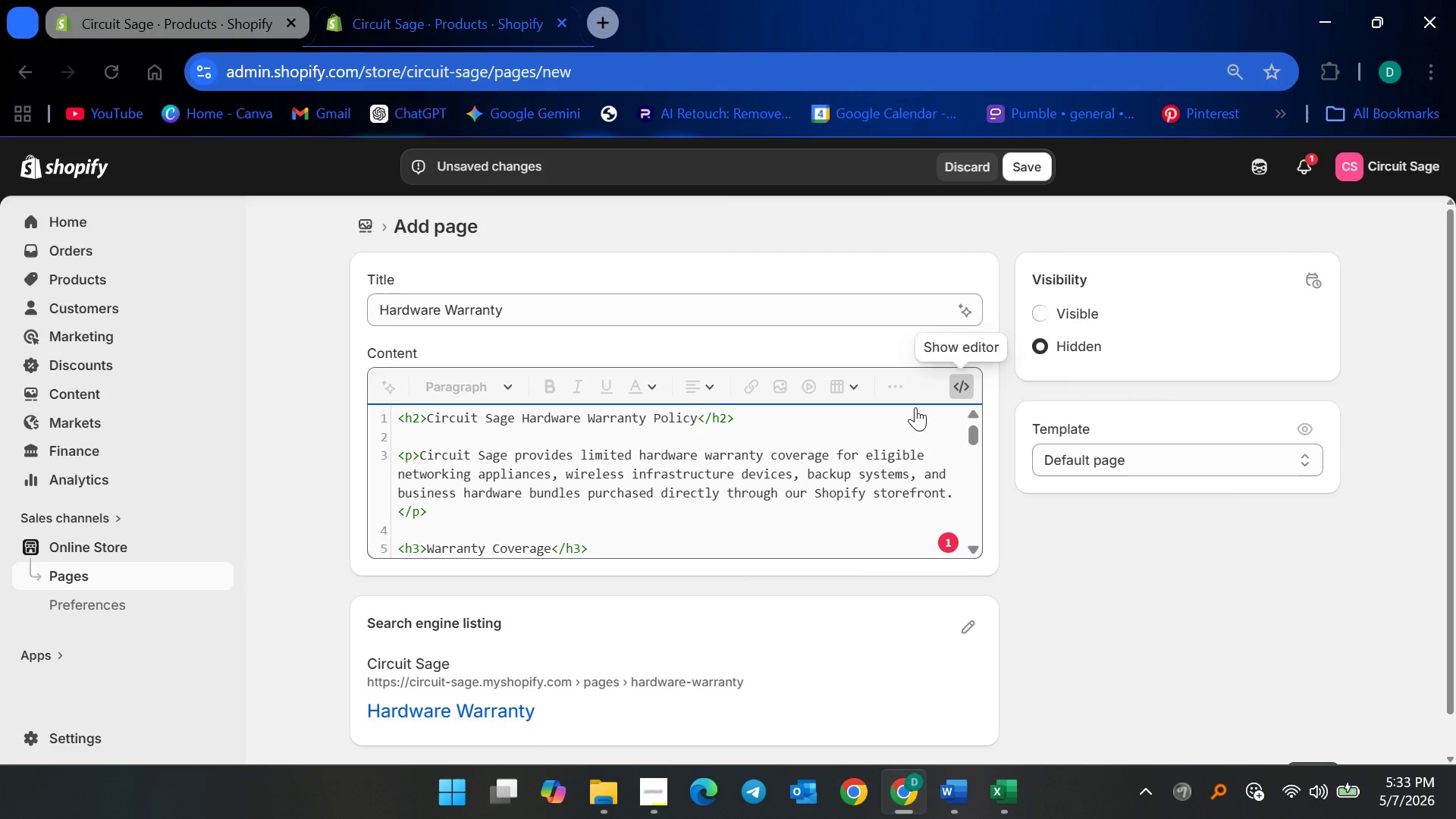 
scroll: coordinate [669, 527], scroll_direction: down, amount: 5.0
 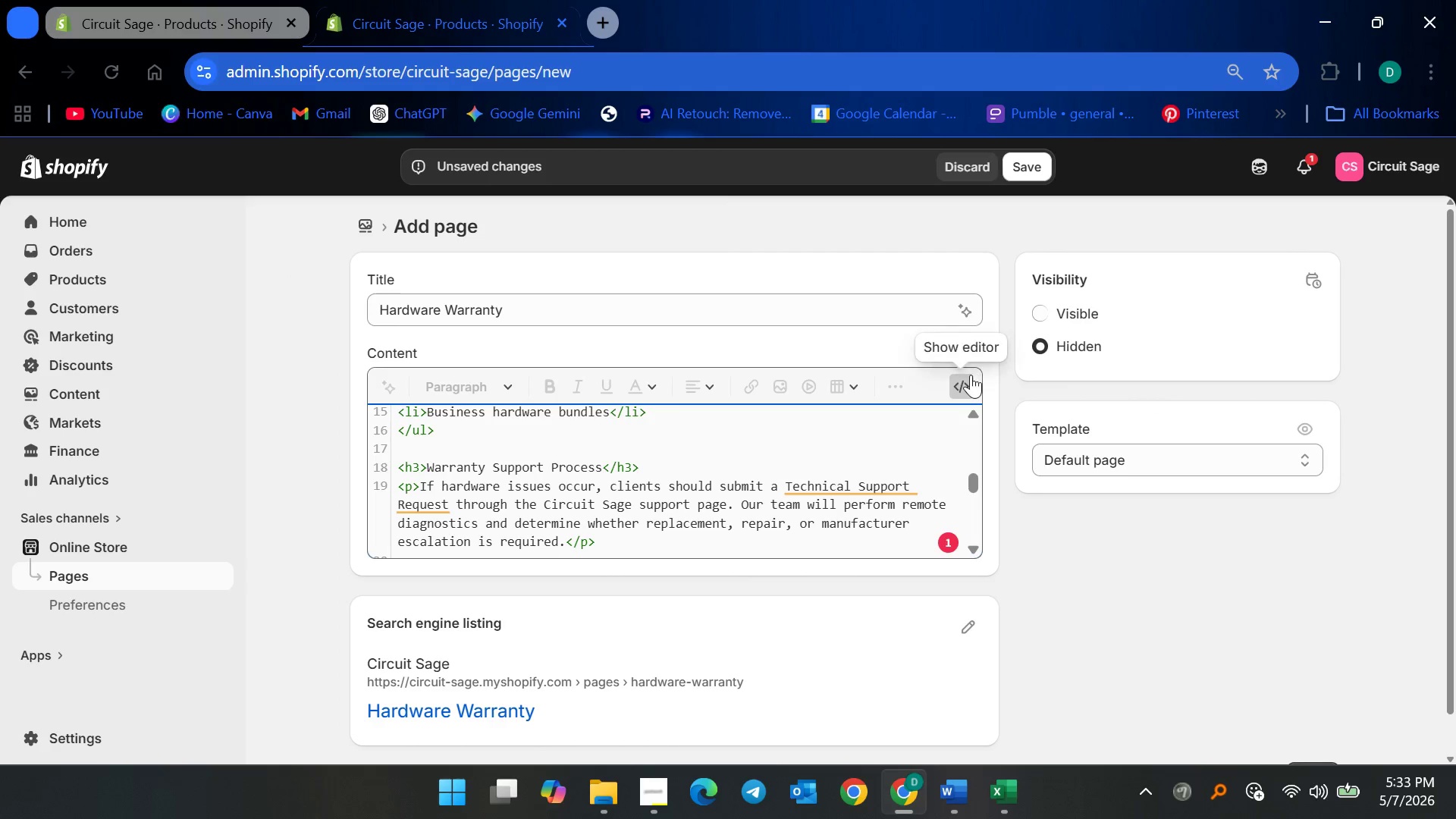 
left_click([963, 378])
 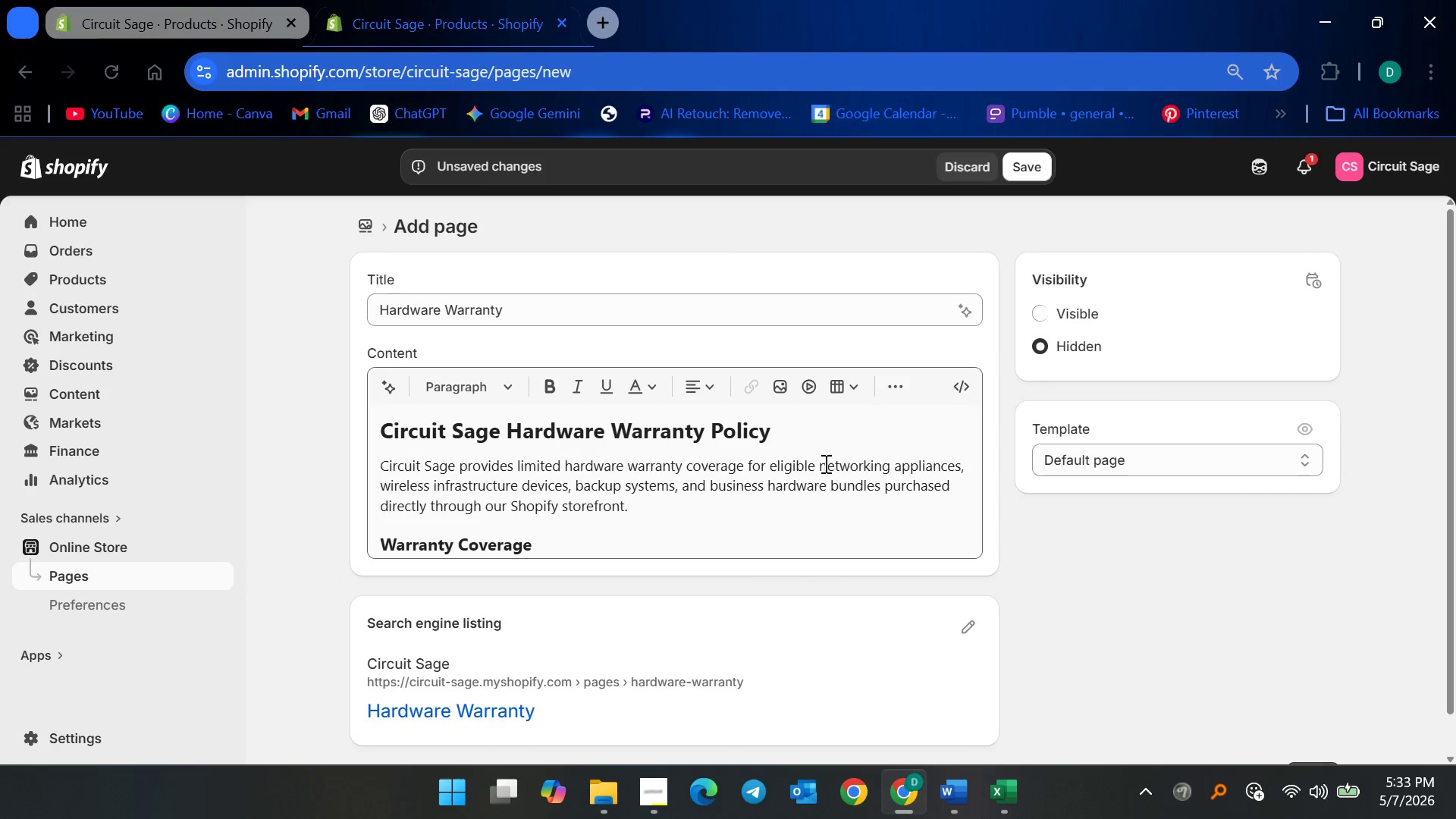 
left_click([747, 438])
 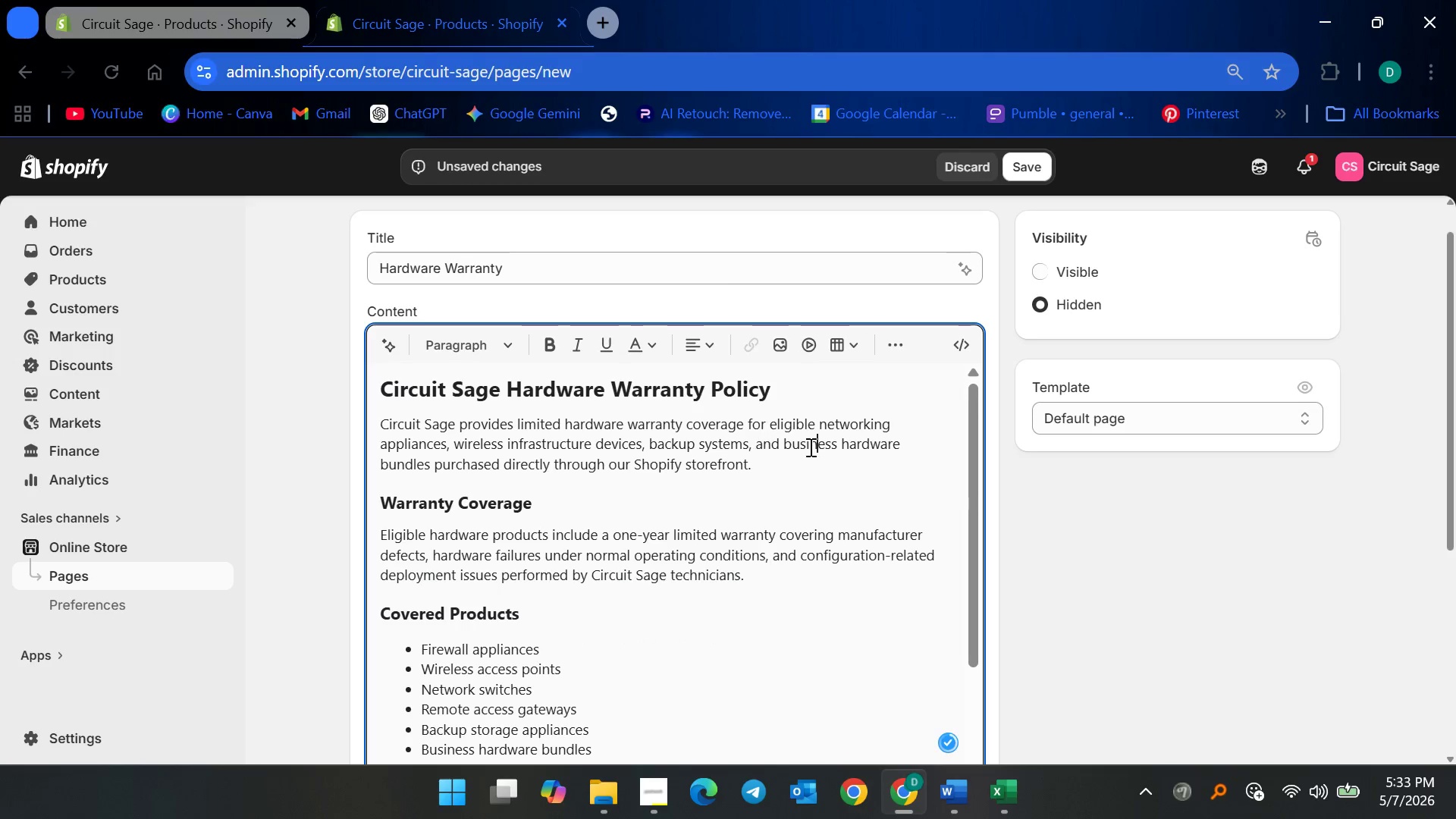 
scroll: coordinate [866, 495], scroll_direction: down, amount: 17.0
 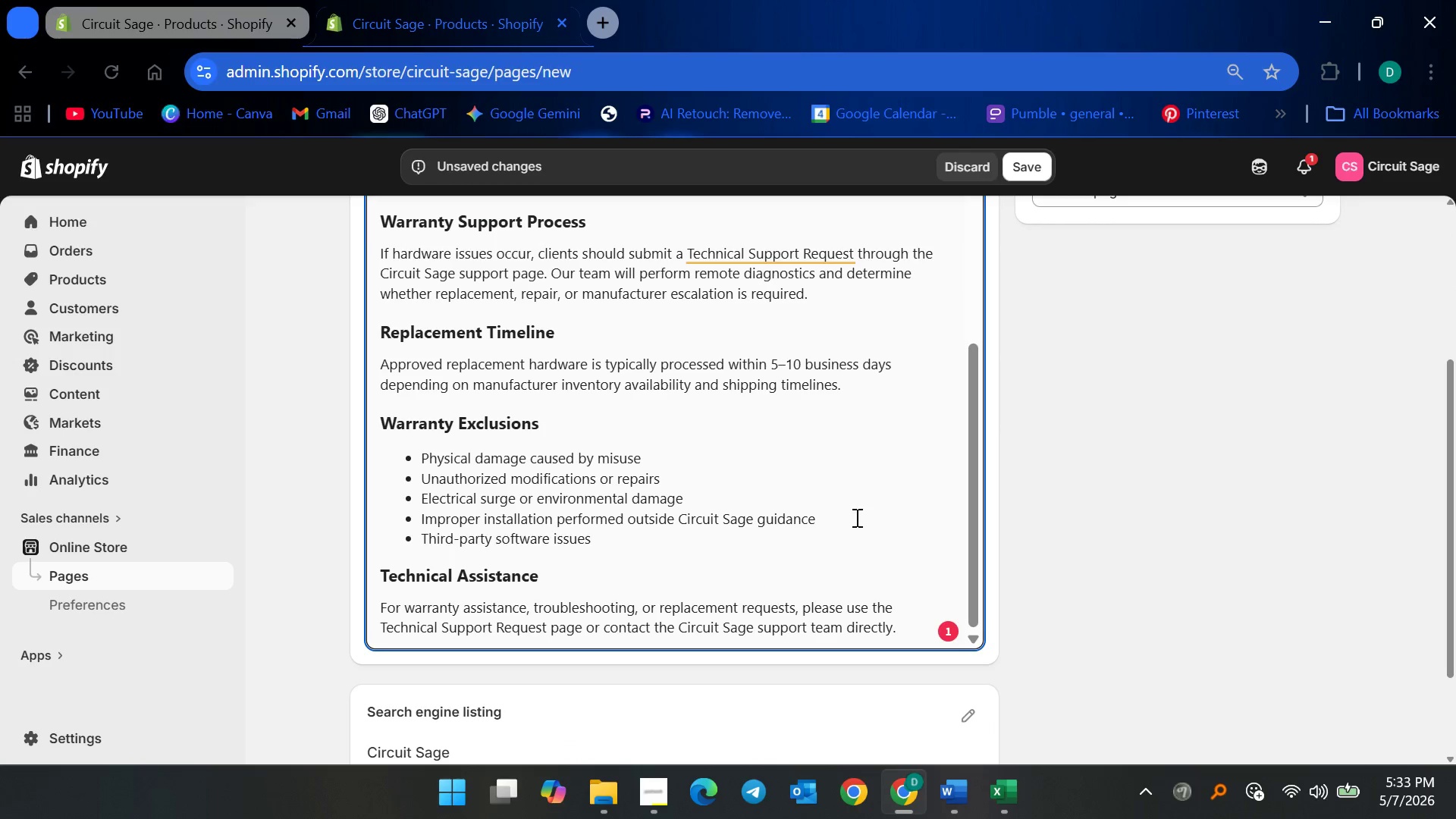 
scroll: coordinate [848, 517], scroll_direction: up, amount: 3.0
 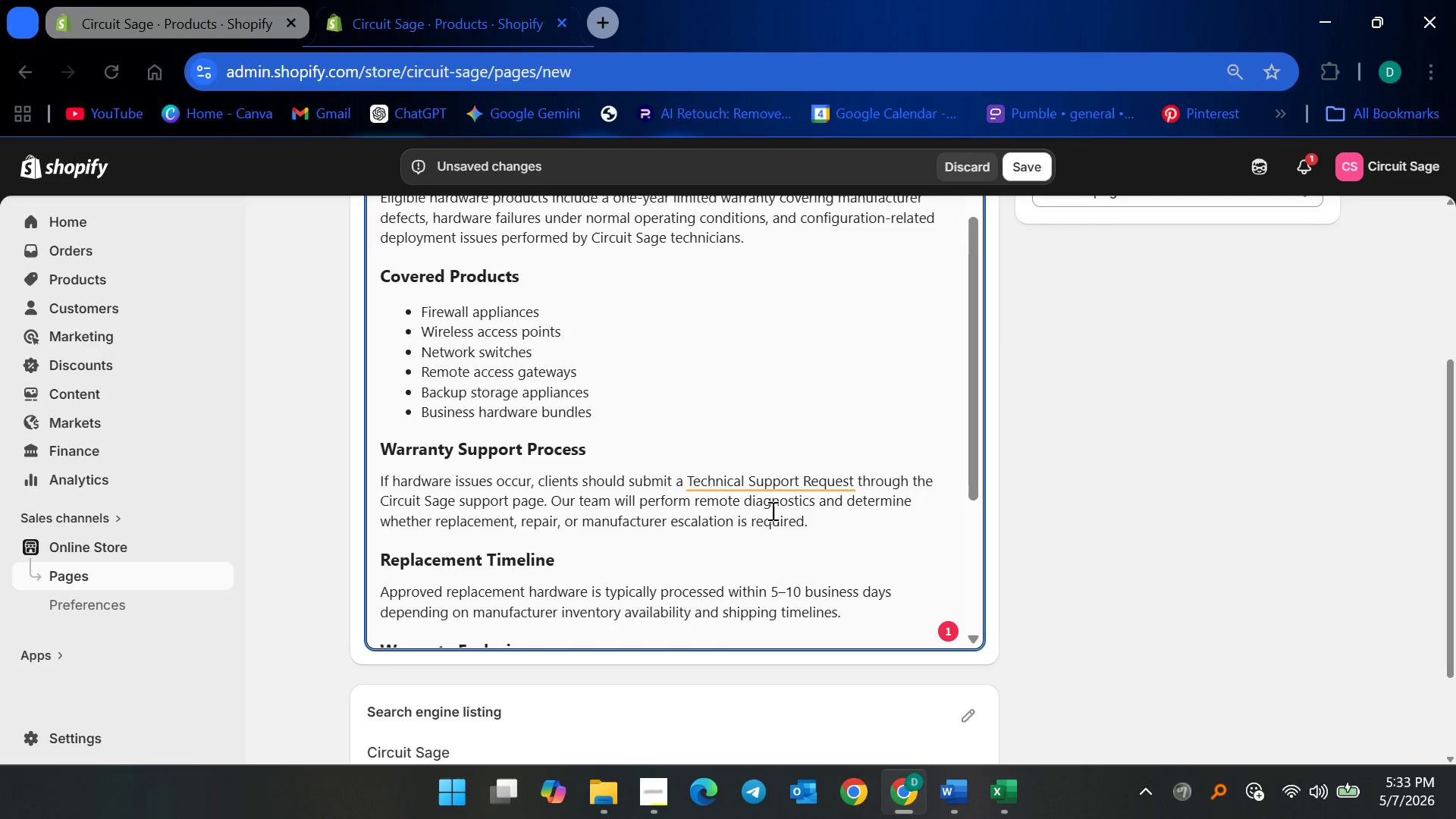 
left_click([765, 472])
 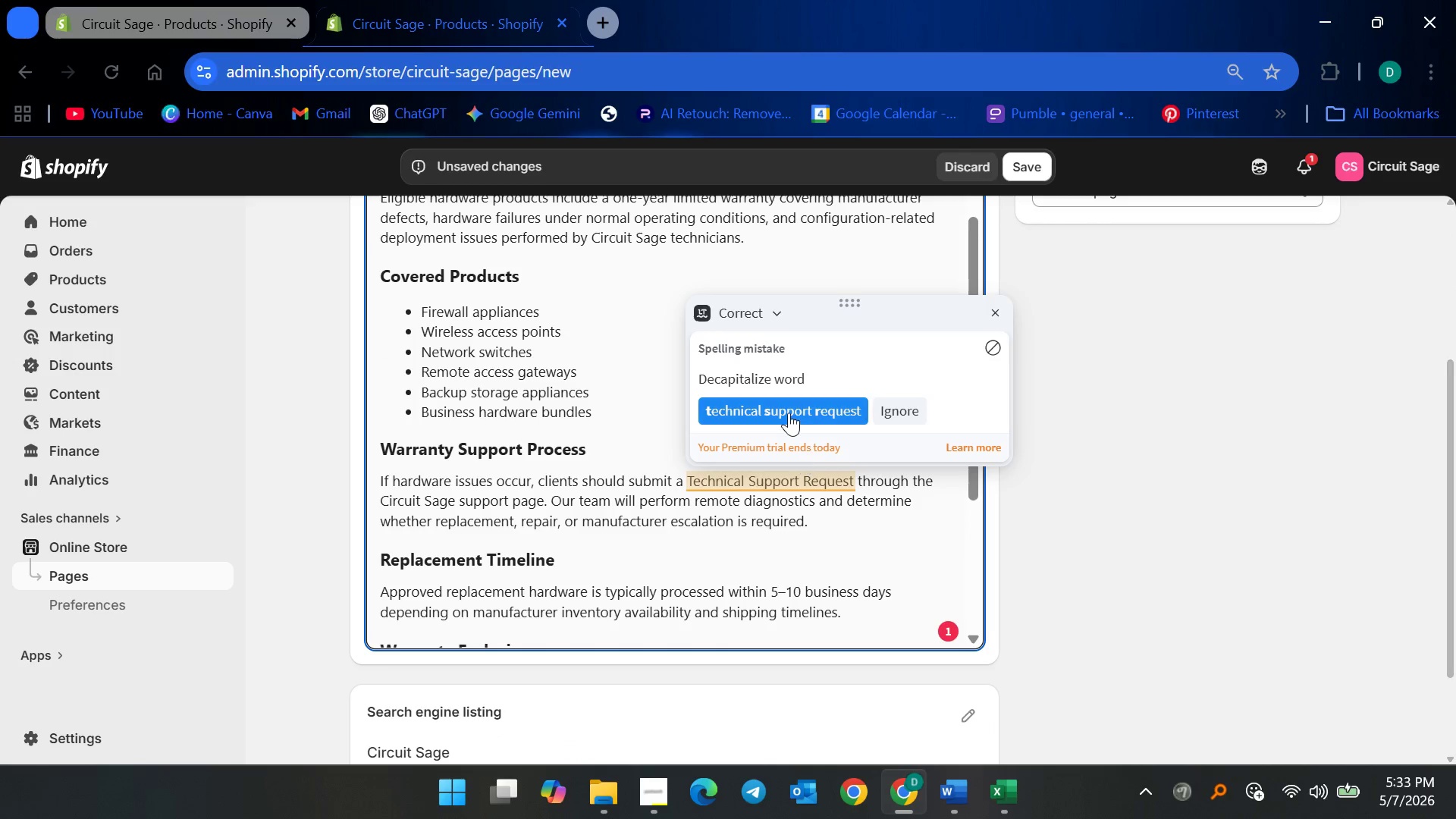 
left_click([789, 410])
 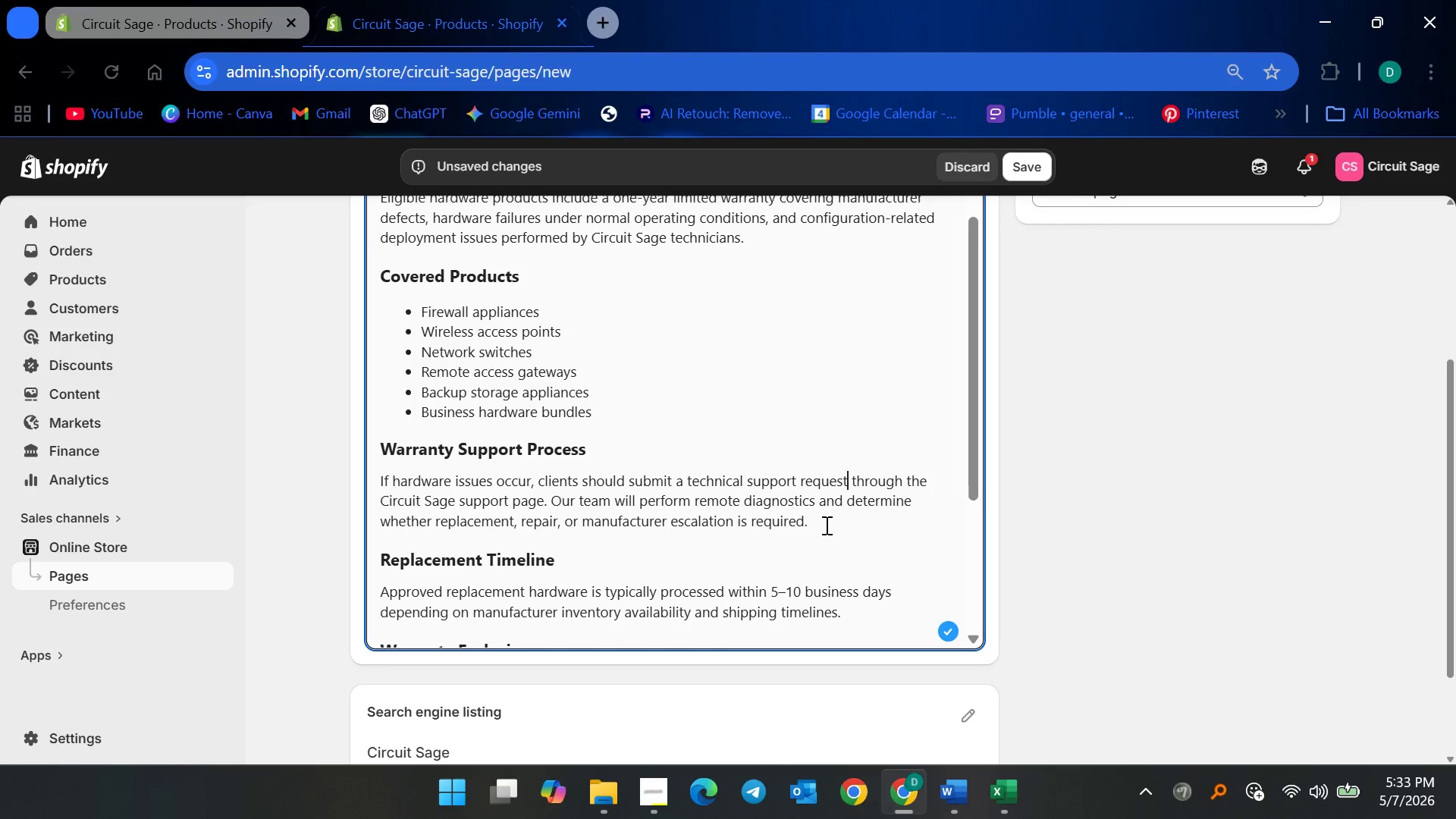 
scroll: coordinate [608, 441], scroll_direction: down, amount: 7.0
 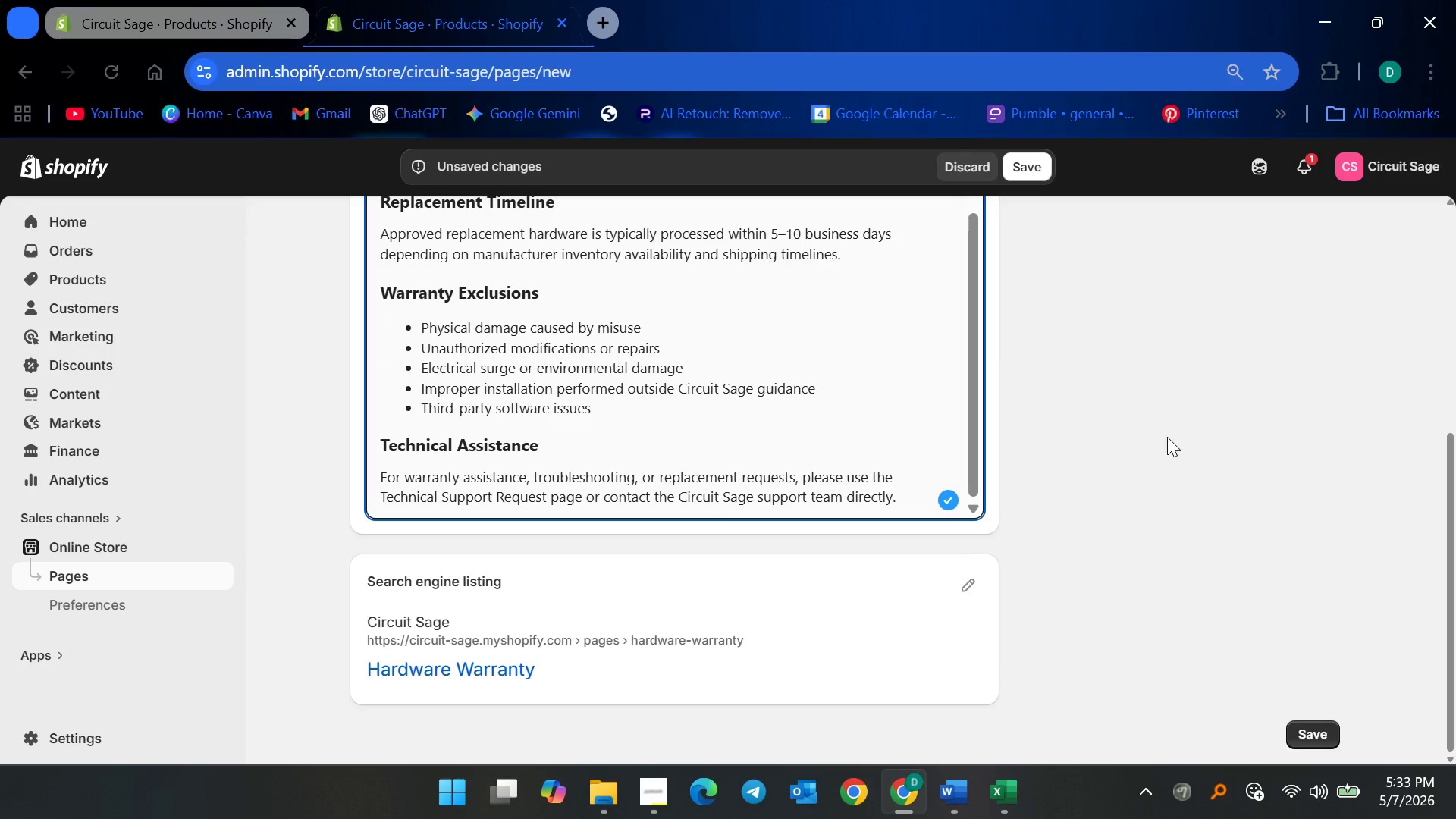 
scroll: coordinate [762, 464], scroll_direction: up, amount: 13.0
 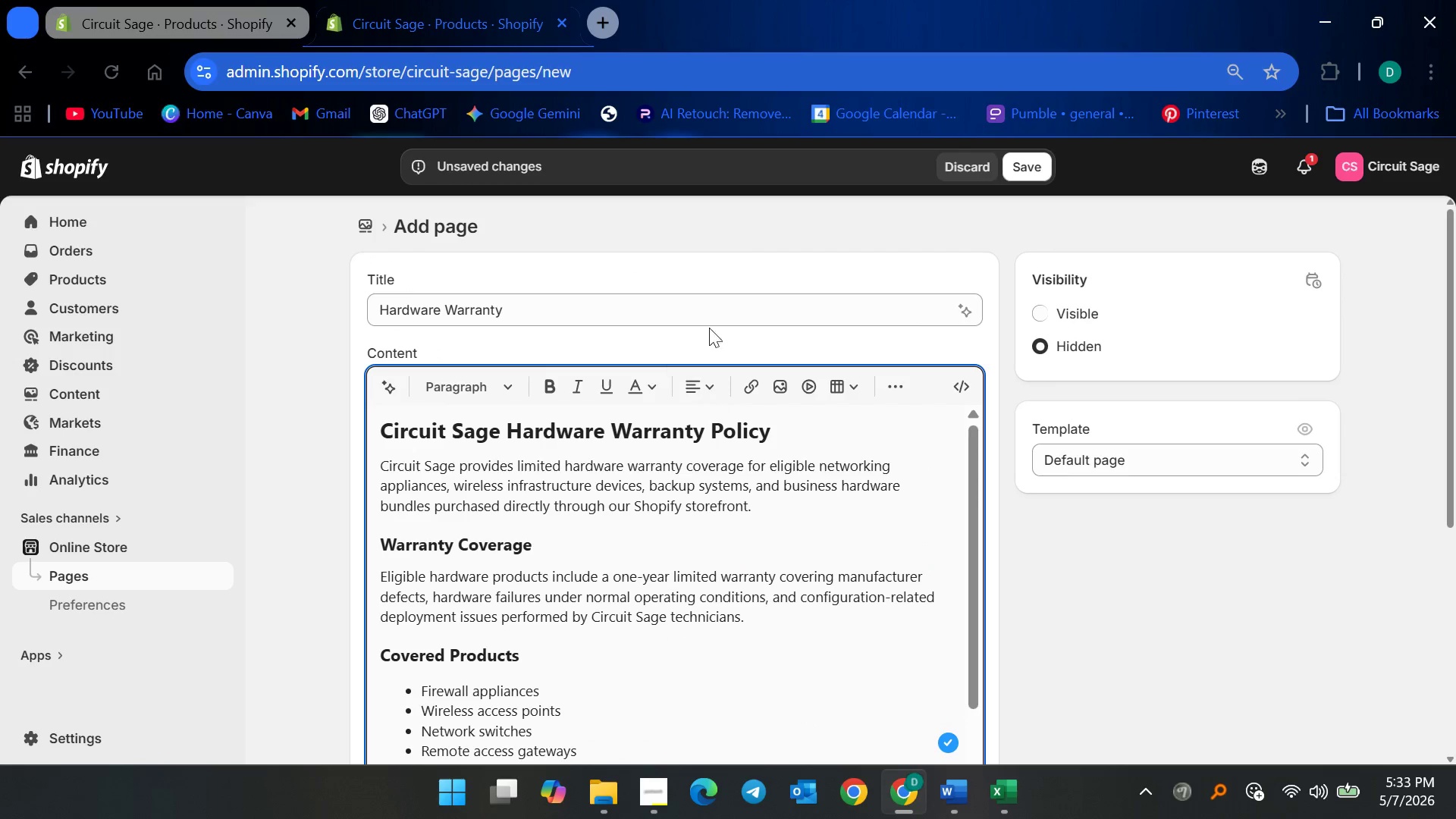 
scroll: coordinate [1121, 493], scroll_direction: down, amount: 19.0
 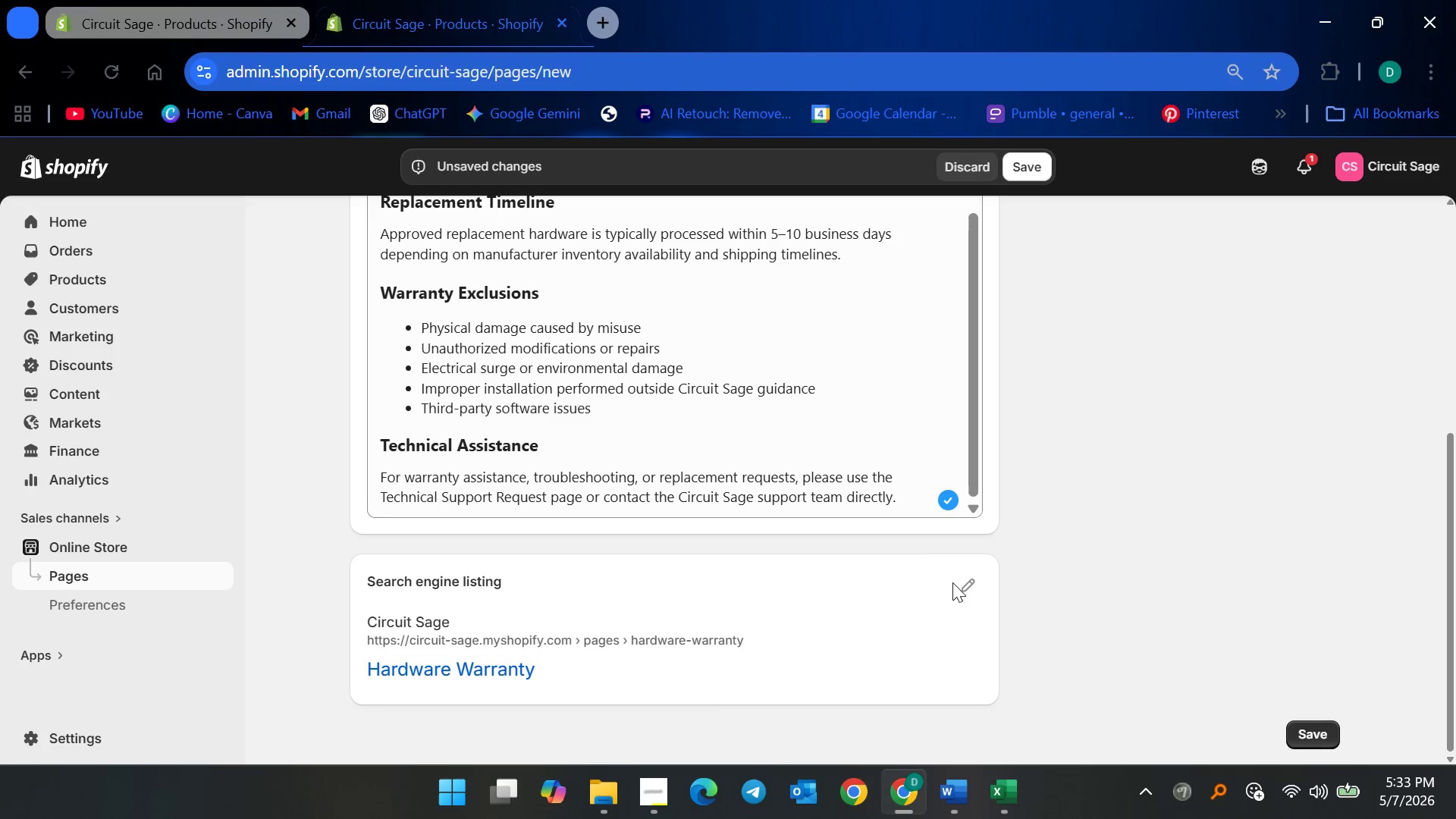 
double_click([969, 591])
 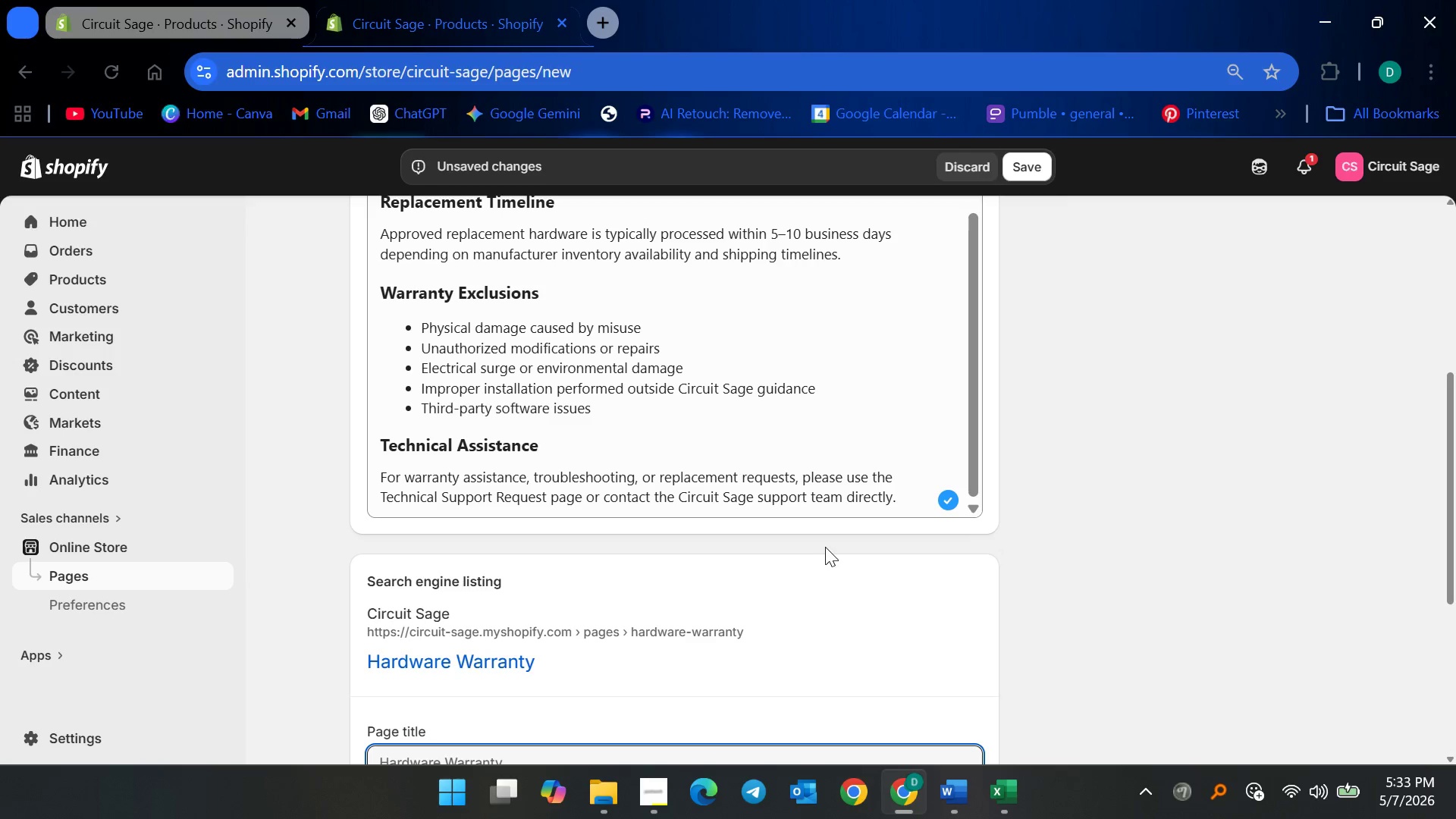 
scroll: coordinate [814, 549], scroll_direction: down, amount: 5.0
 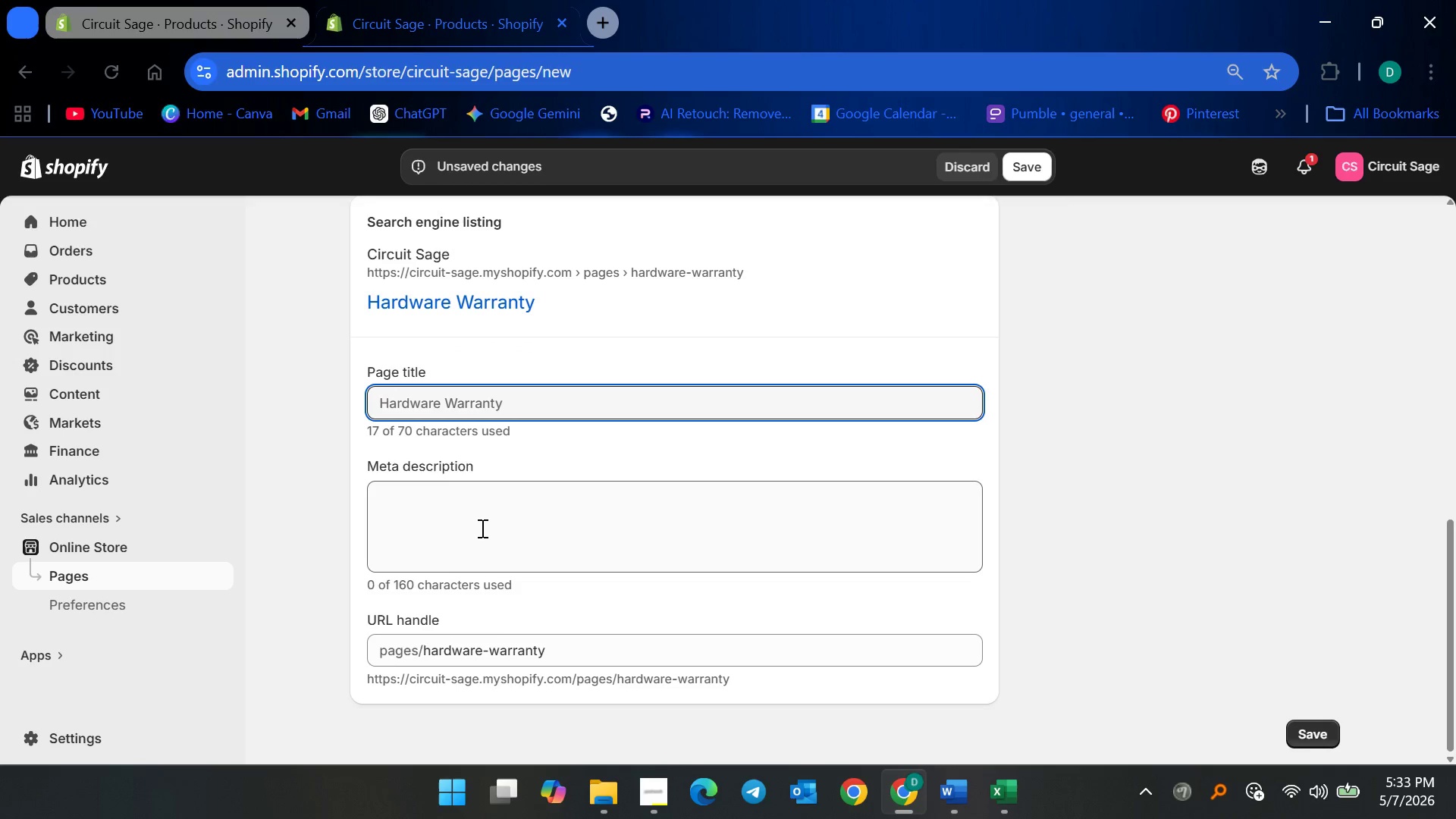 
left_click([534, 398])
 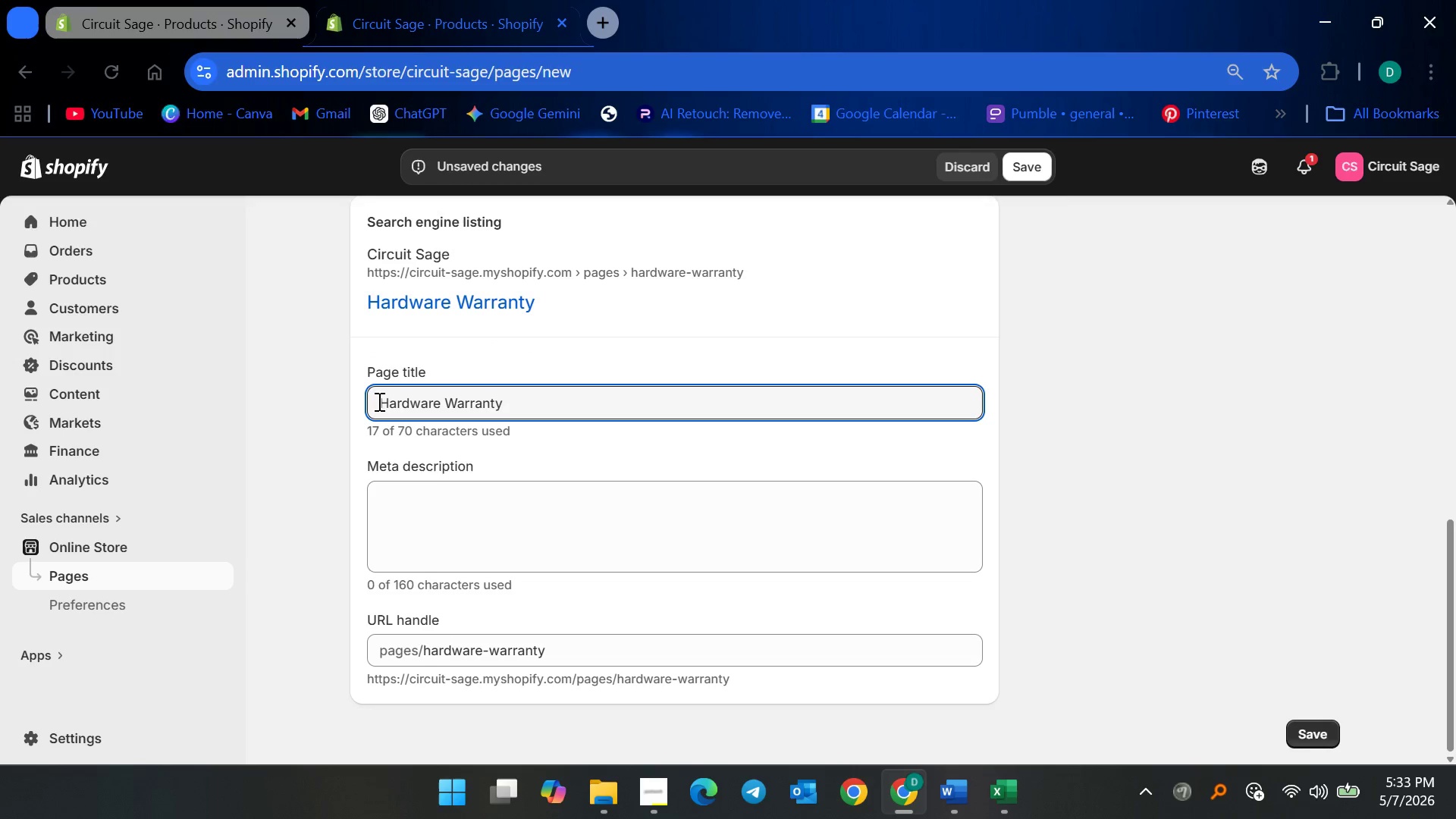 
left_click([375, 400])
 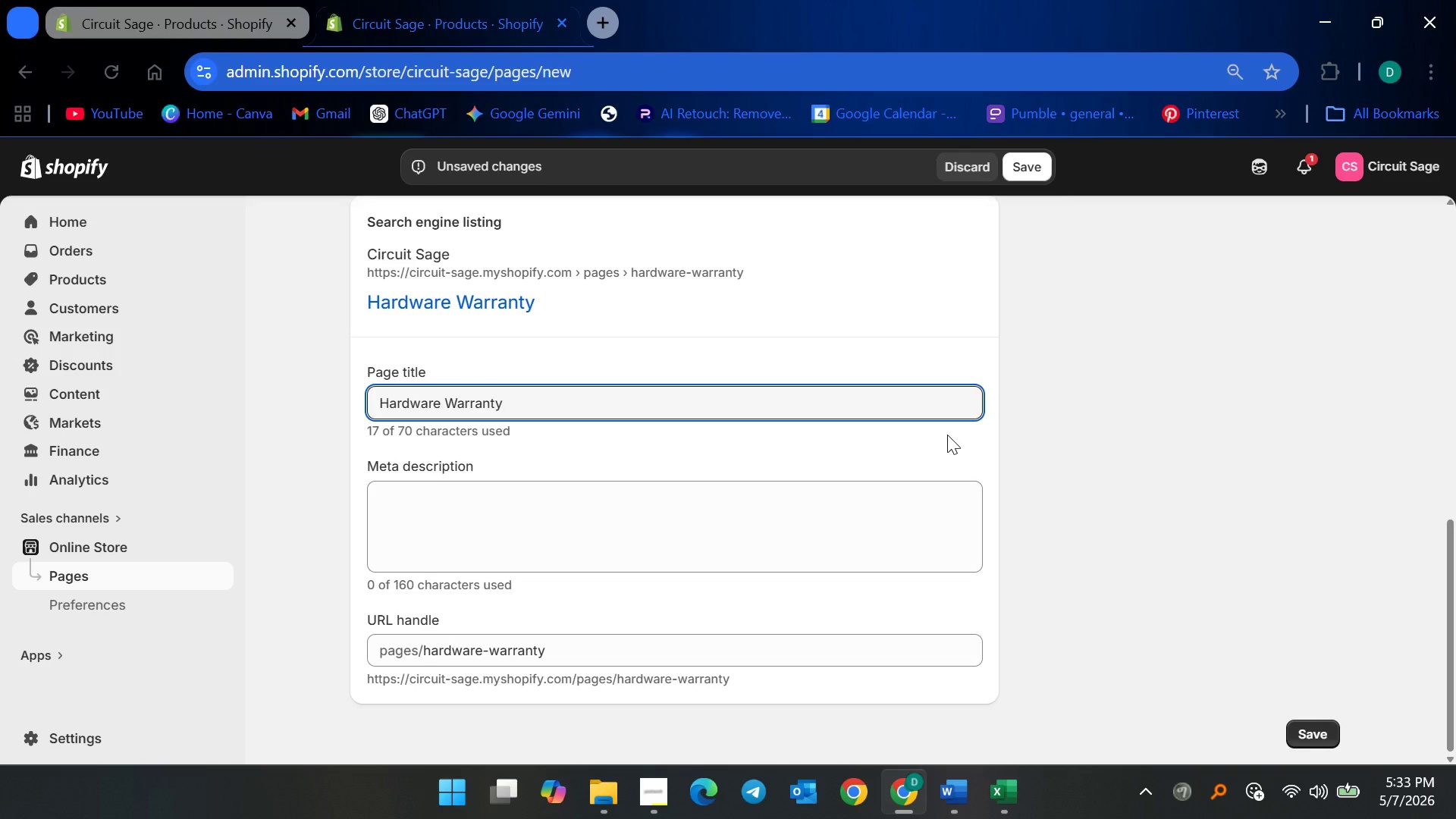 
type(Circuit Sage )
 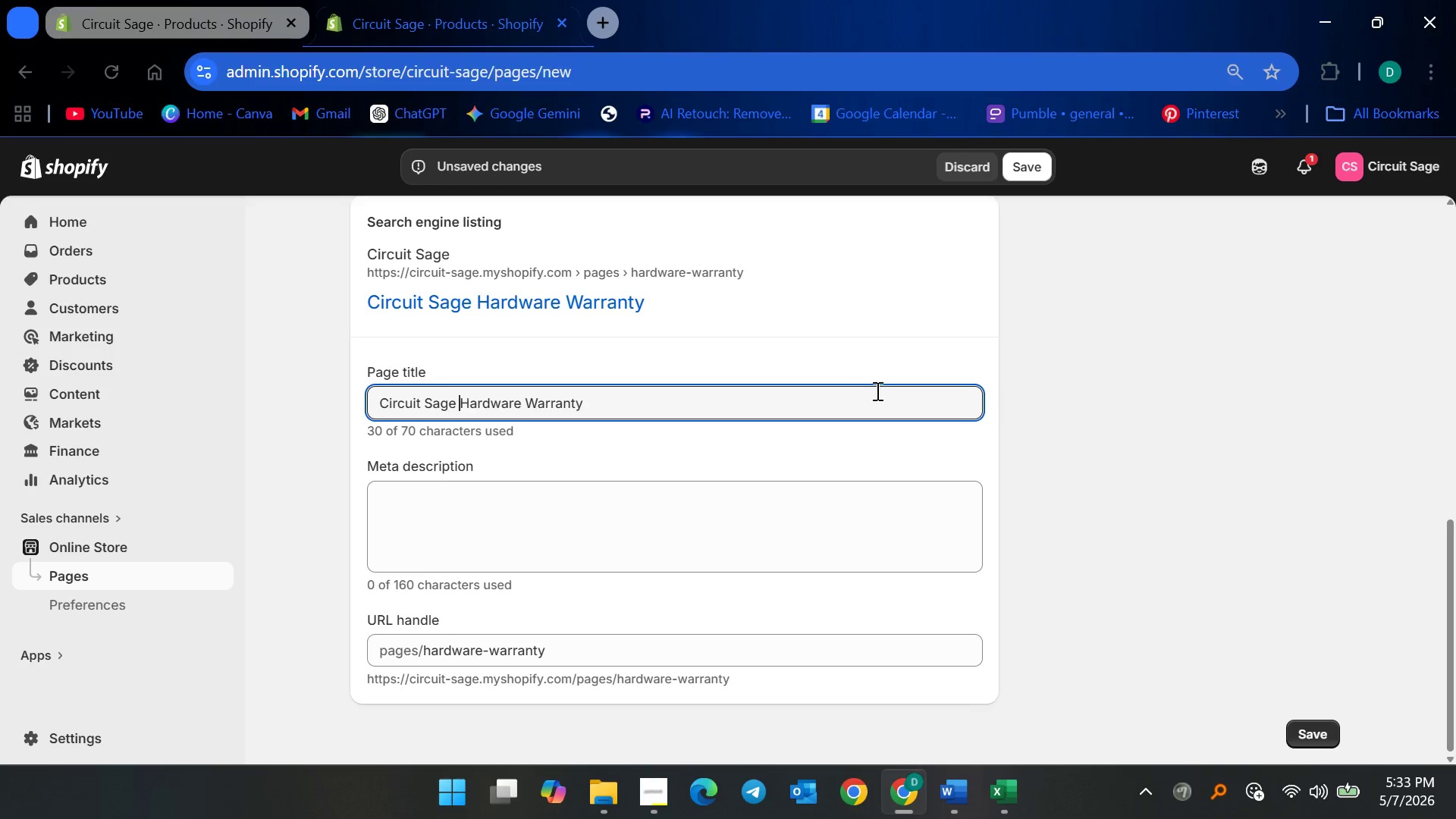 
left_click([871, 400])
 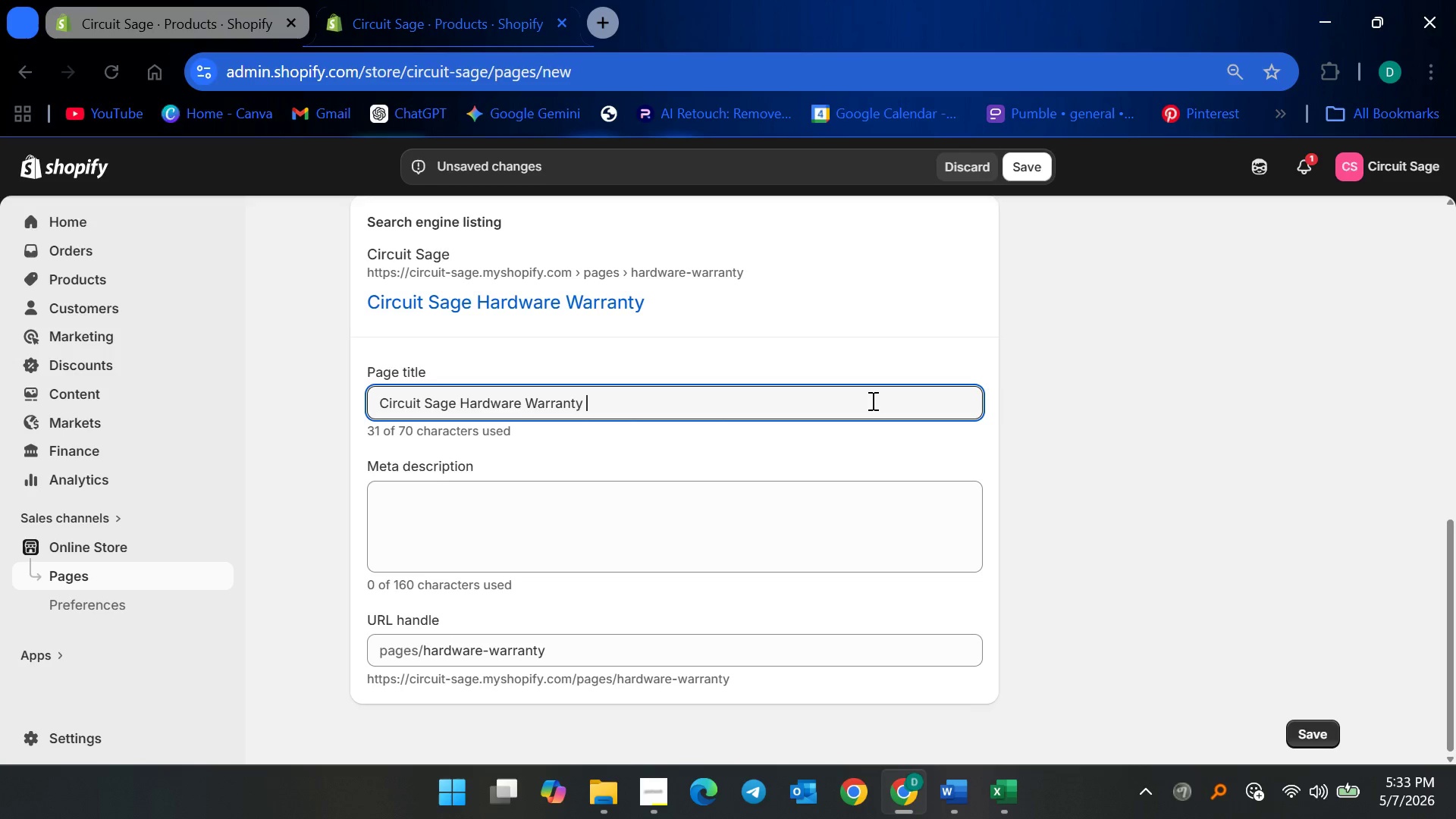 
type( | )
key(Backspace)
key(Backspace)
type(Policy)
 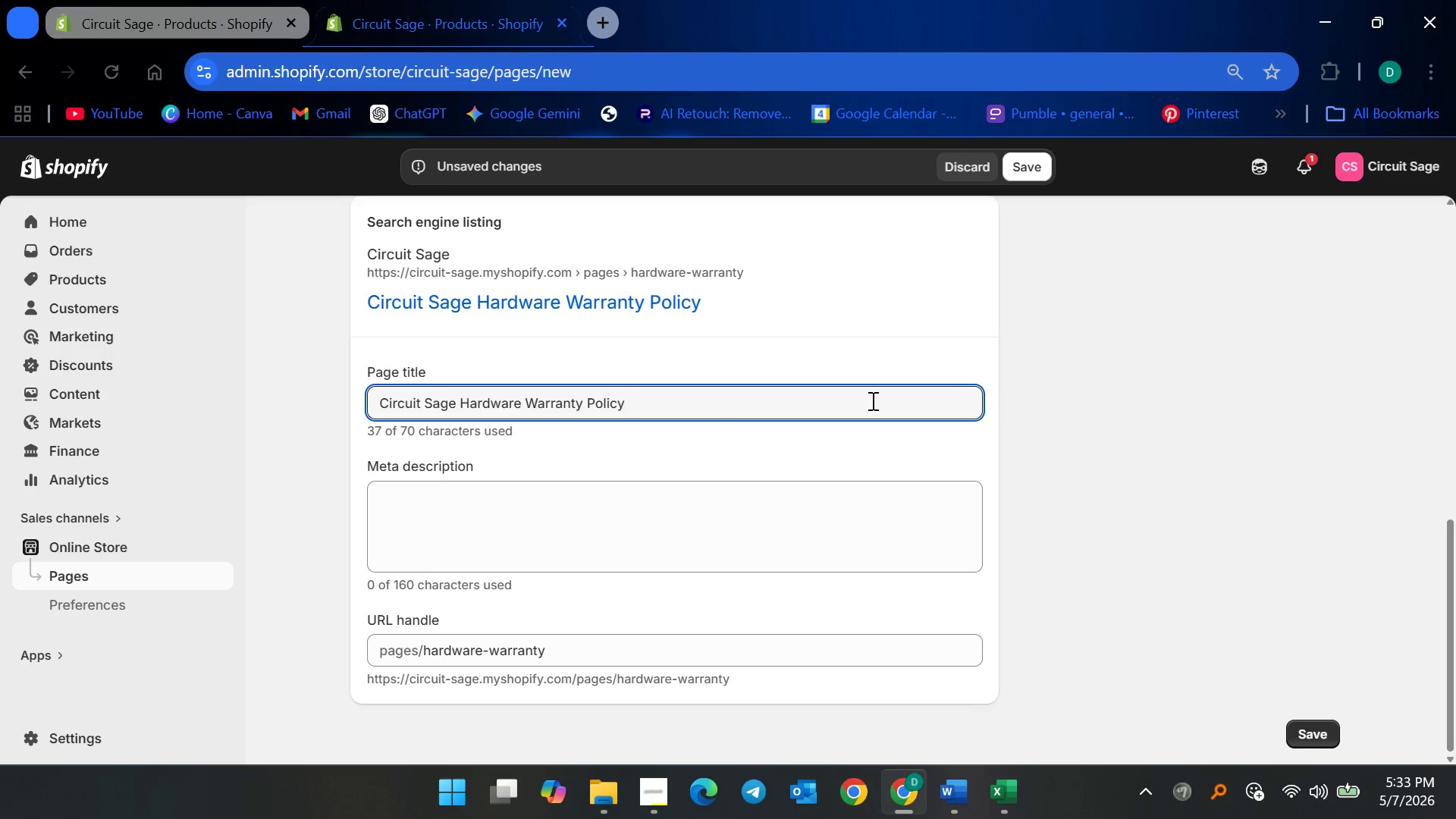 
left_click([680, 535])
 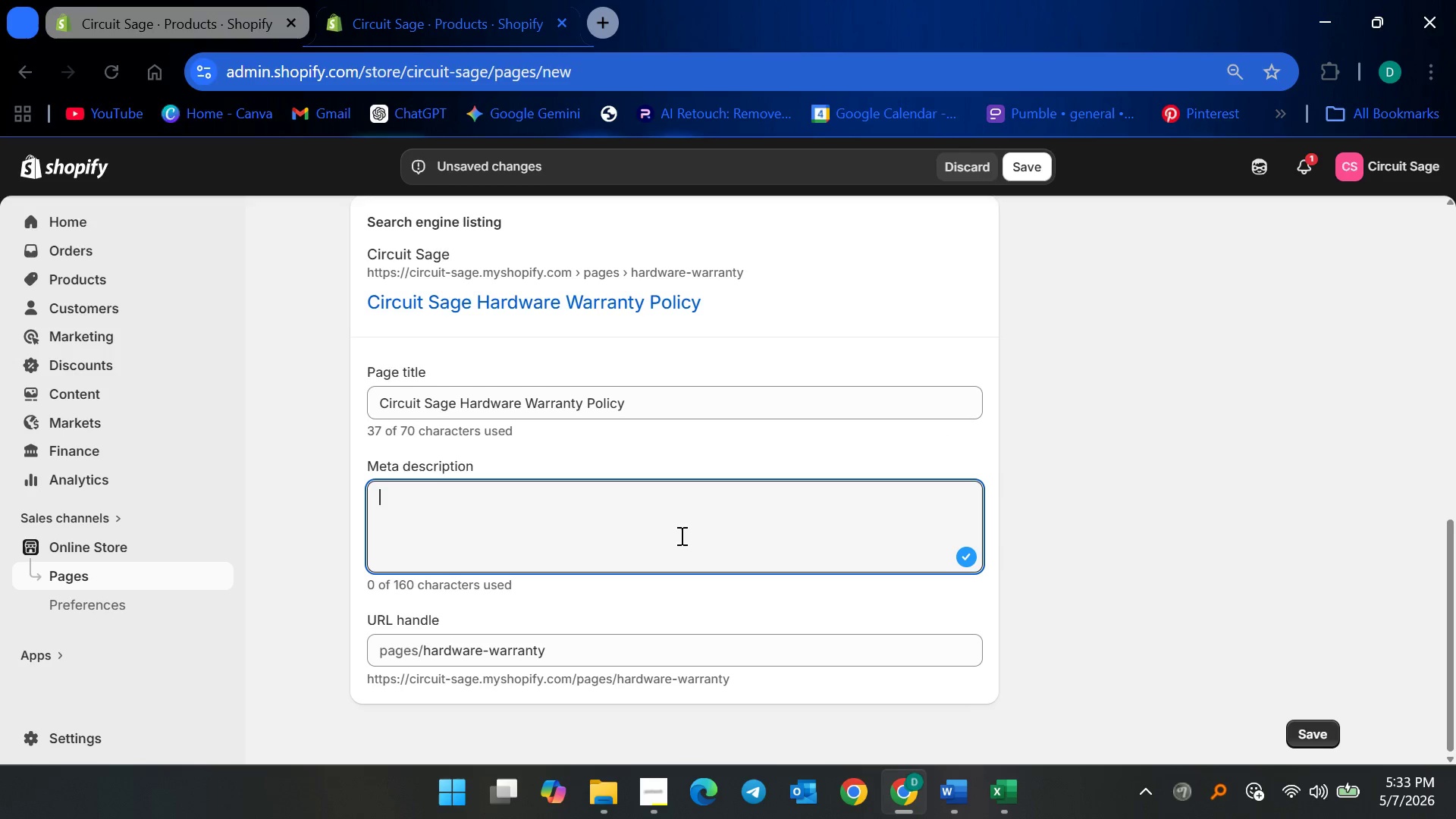 
type(Review Circuit Sage warranty coverage policies for business networking equipment )
key(Backspace)
type(, security appliances )
key(Backspace)
type(, ab)
key(Backspace)
type(nd managed IT hardware solutin)
key(Backspace)
type(ons.)
 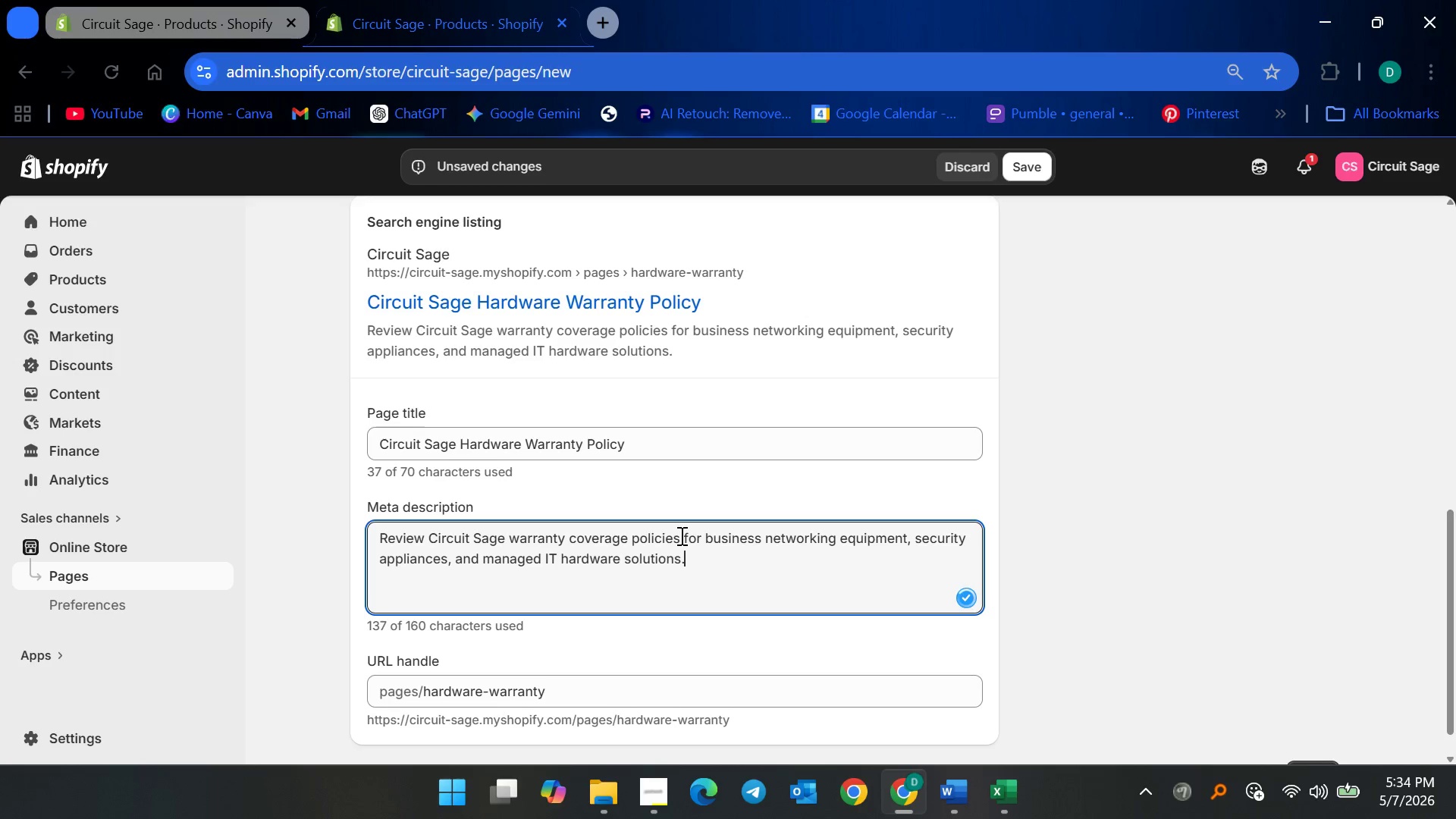 
wait(7.23)
 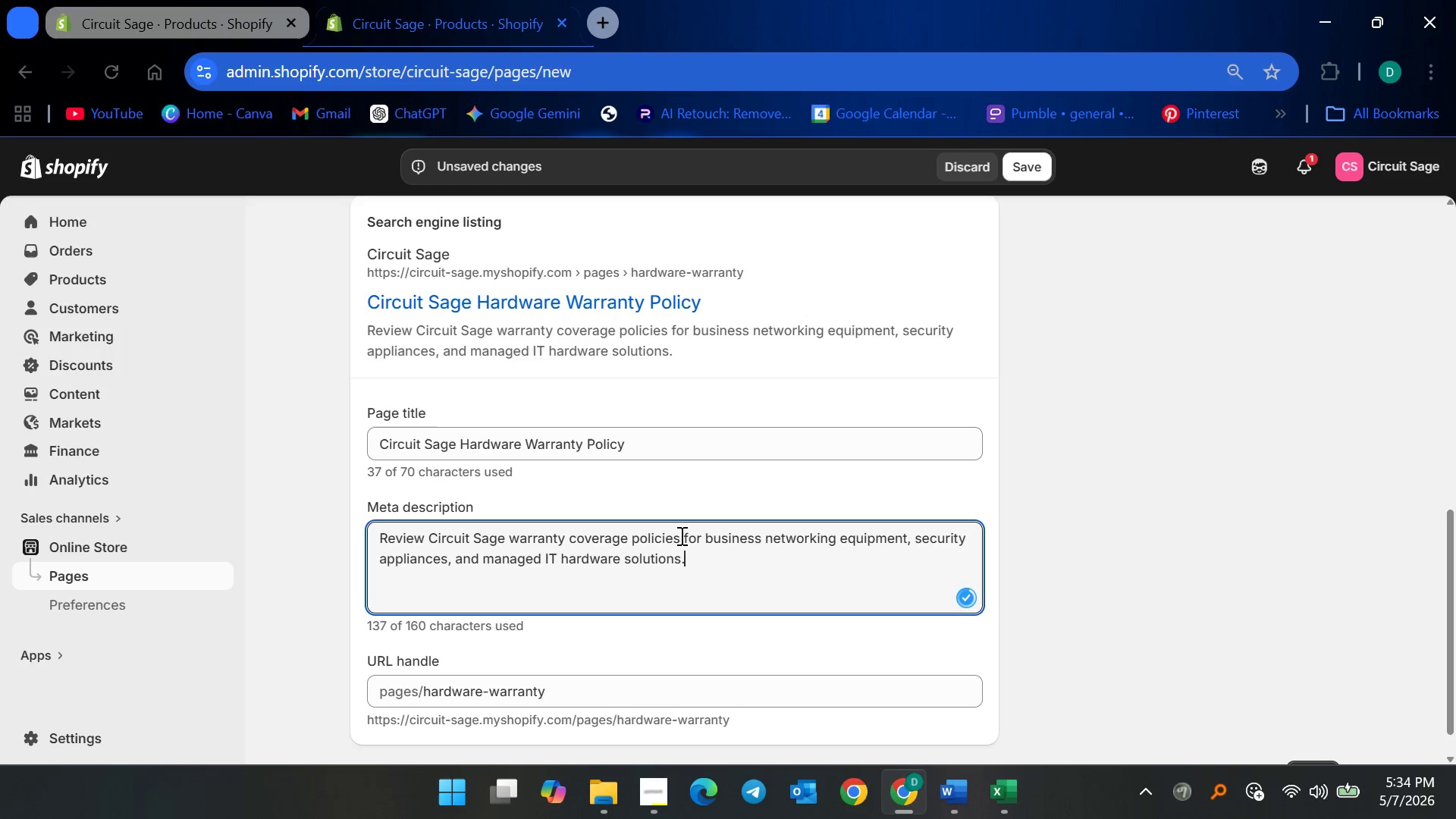 
left_click([530, 673])
 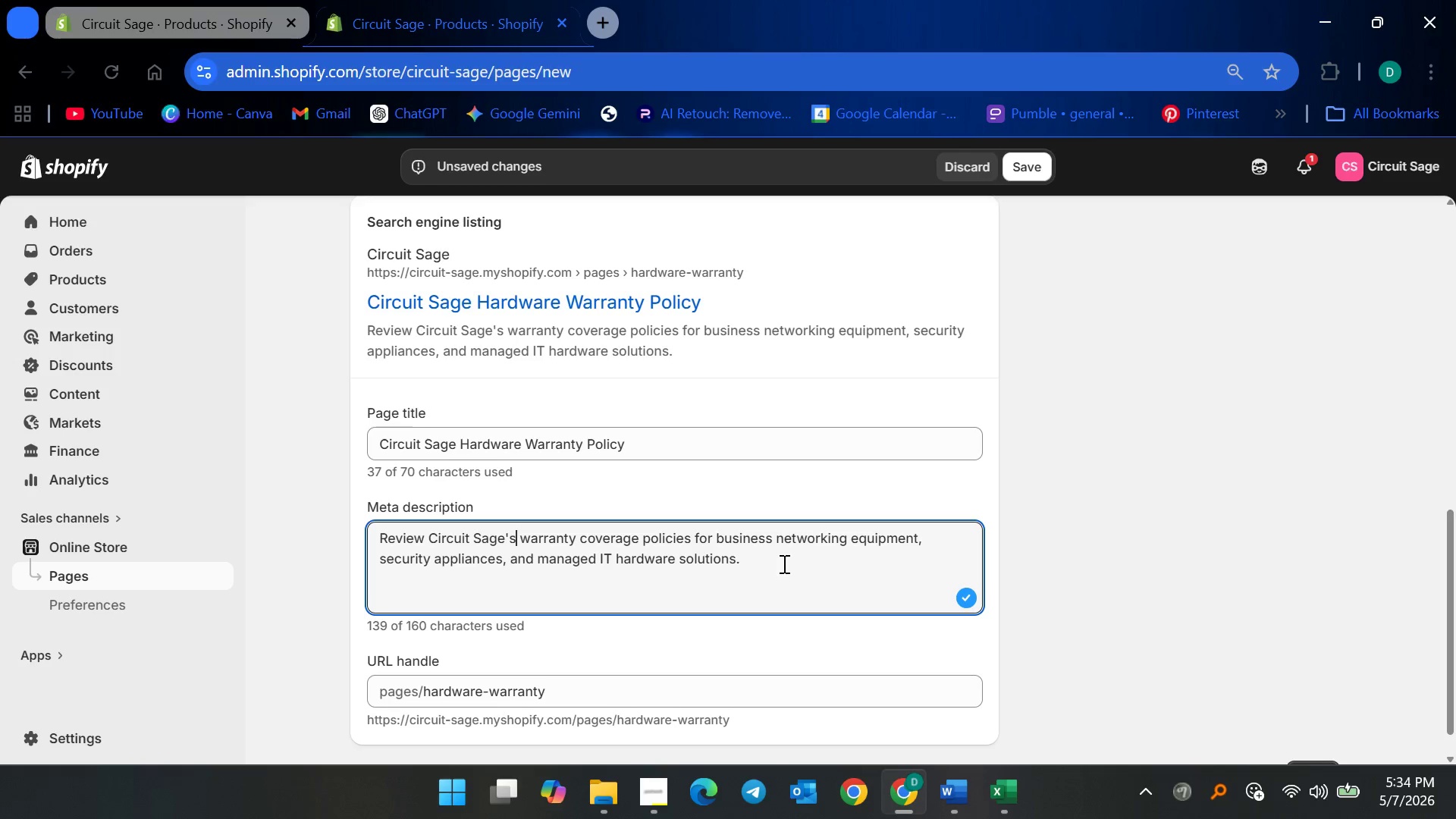 
wait(13.47)
 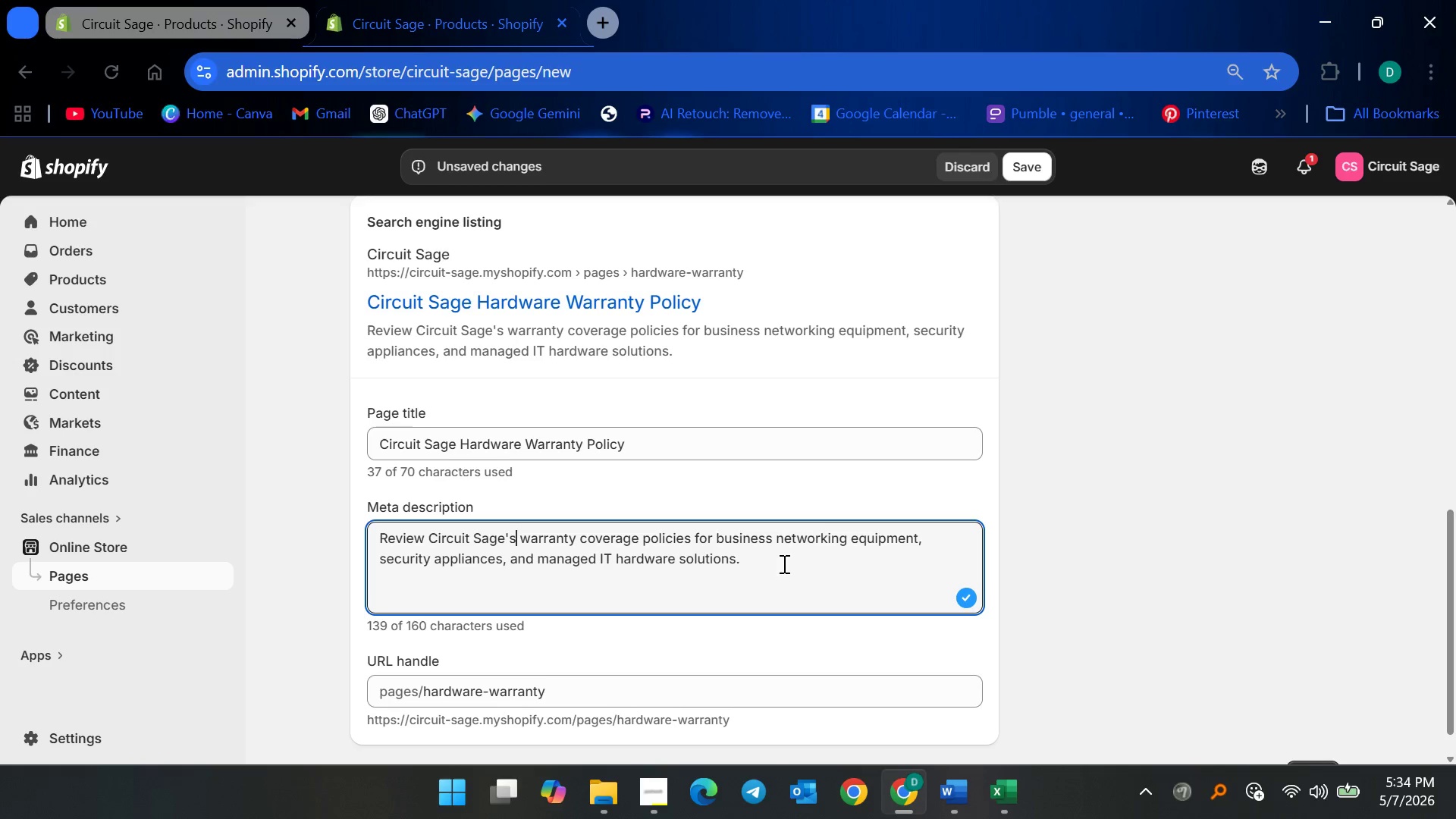 
scroll: coordinate [992, 510], scroll_direction: down, amount: 2.0
 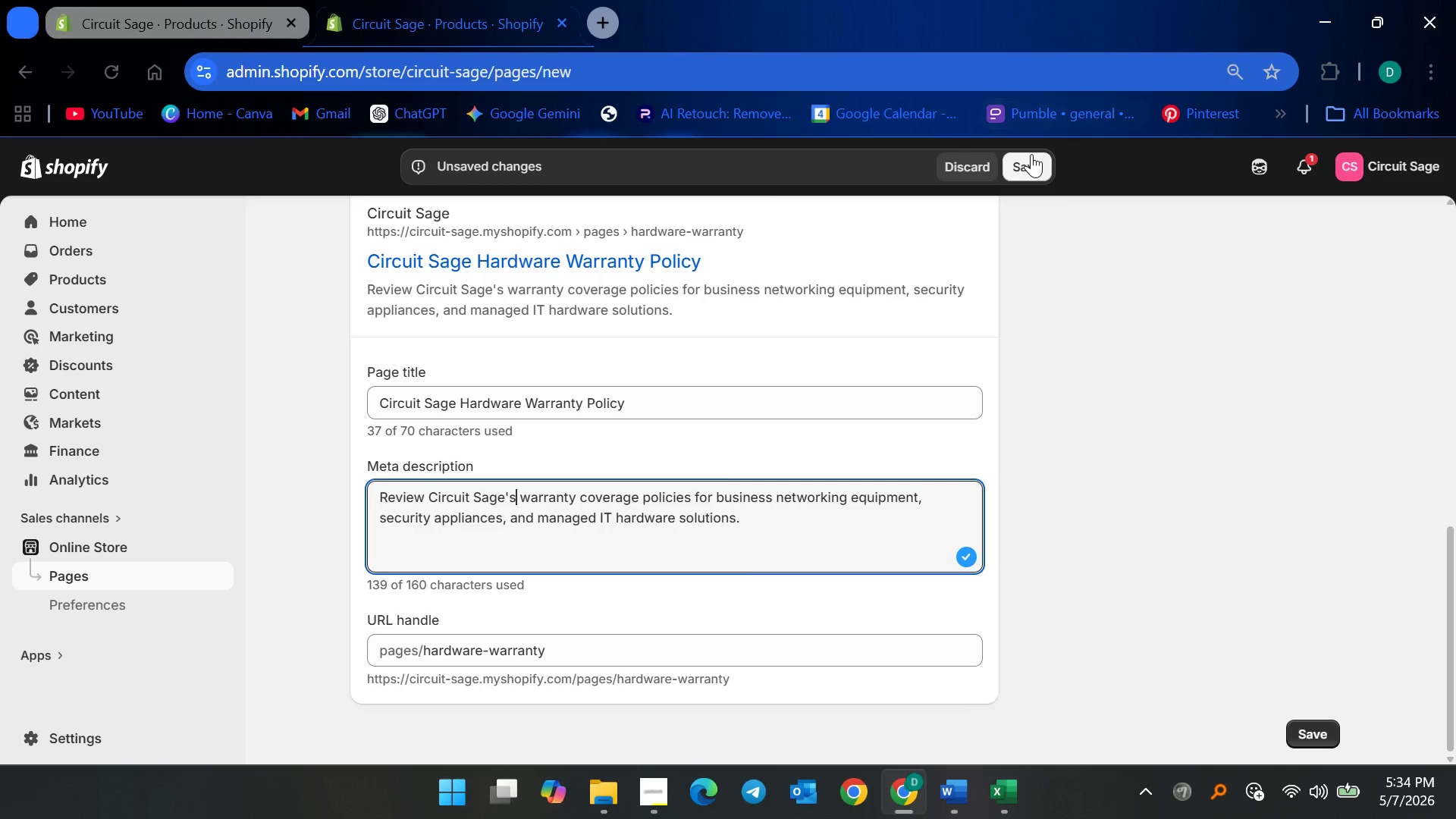 
left_click([1032, 157])
 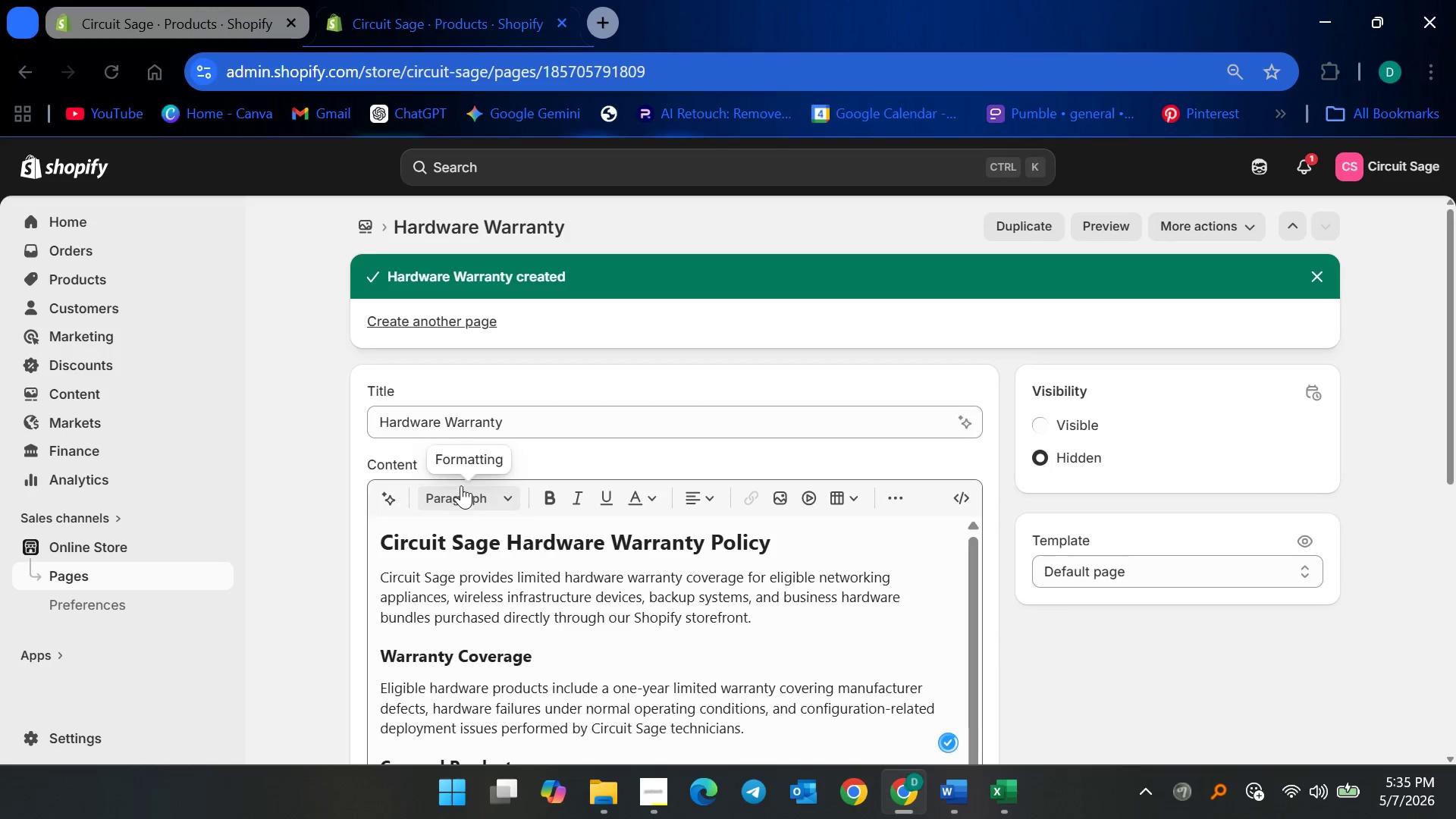 
wait(15.12)
 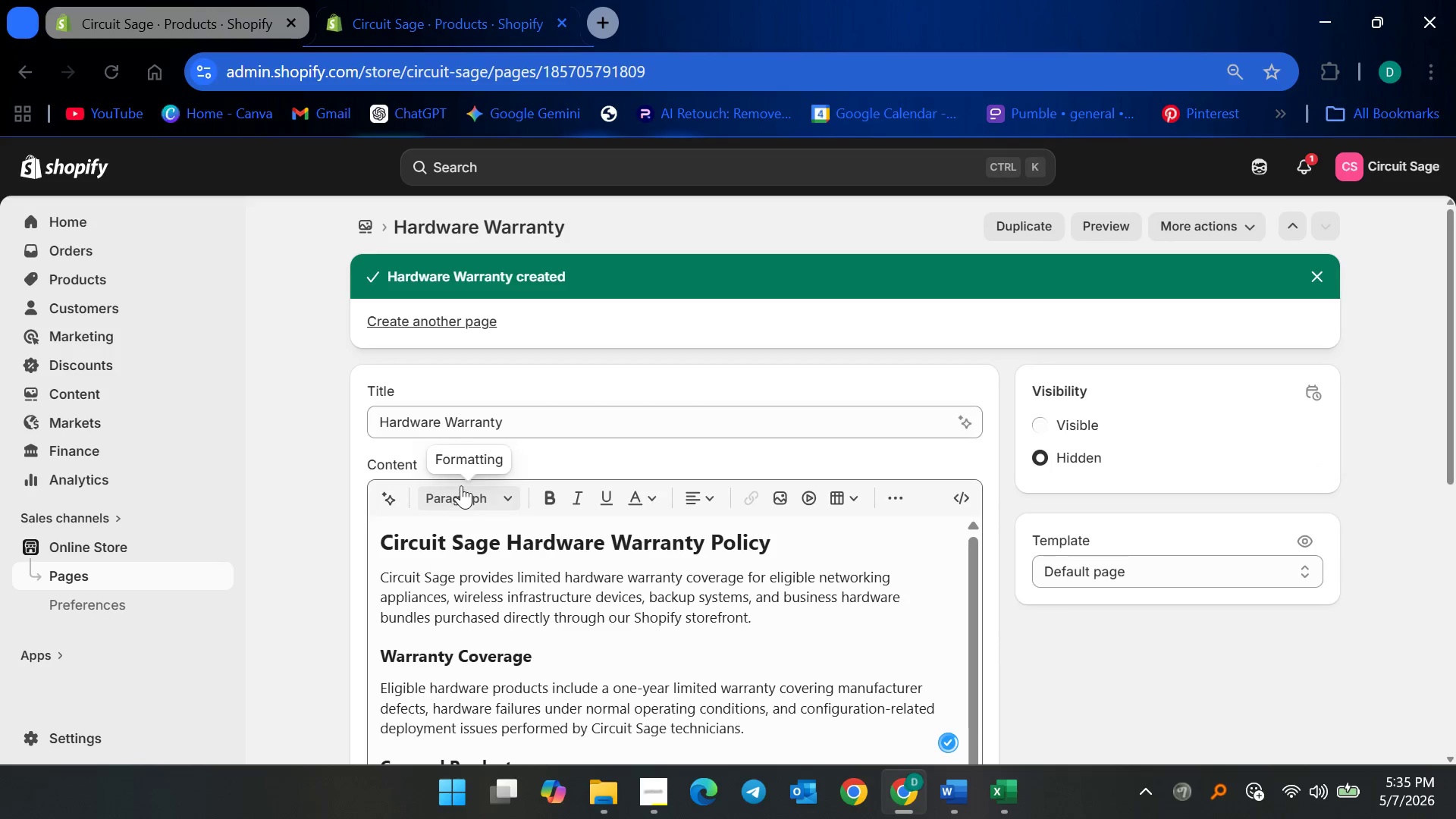 
left_click([118, 574])
 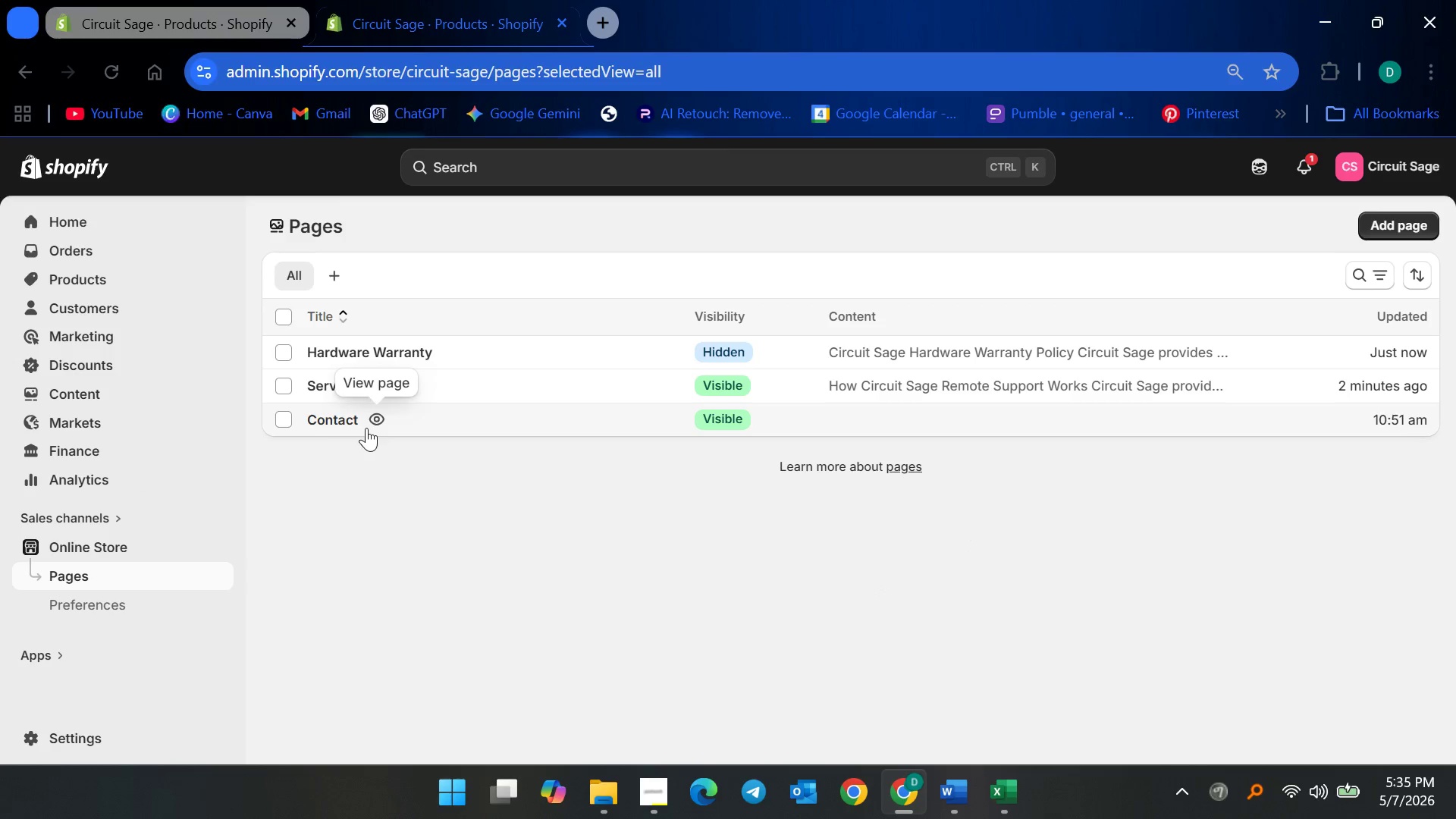 
left_click([340, 422])
 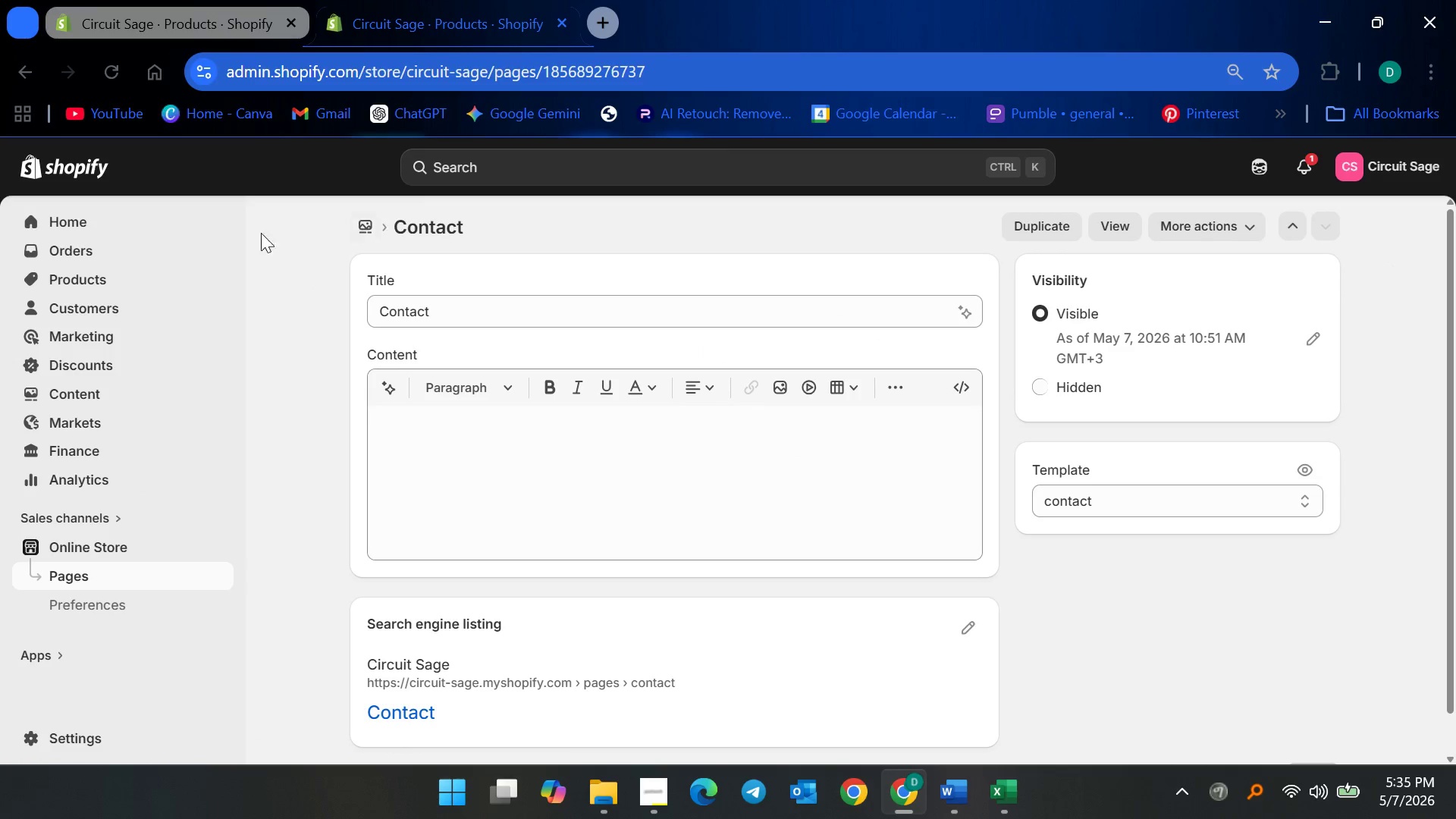 
left_click([92, 584])
 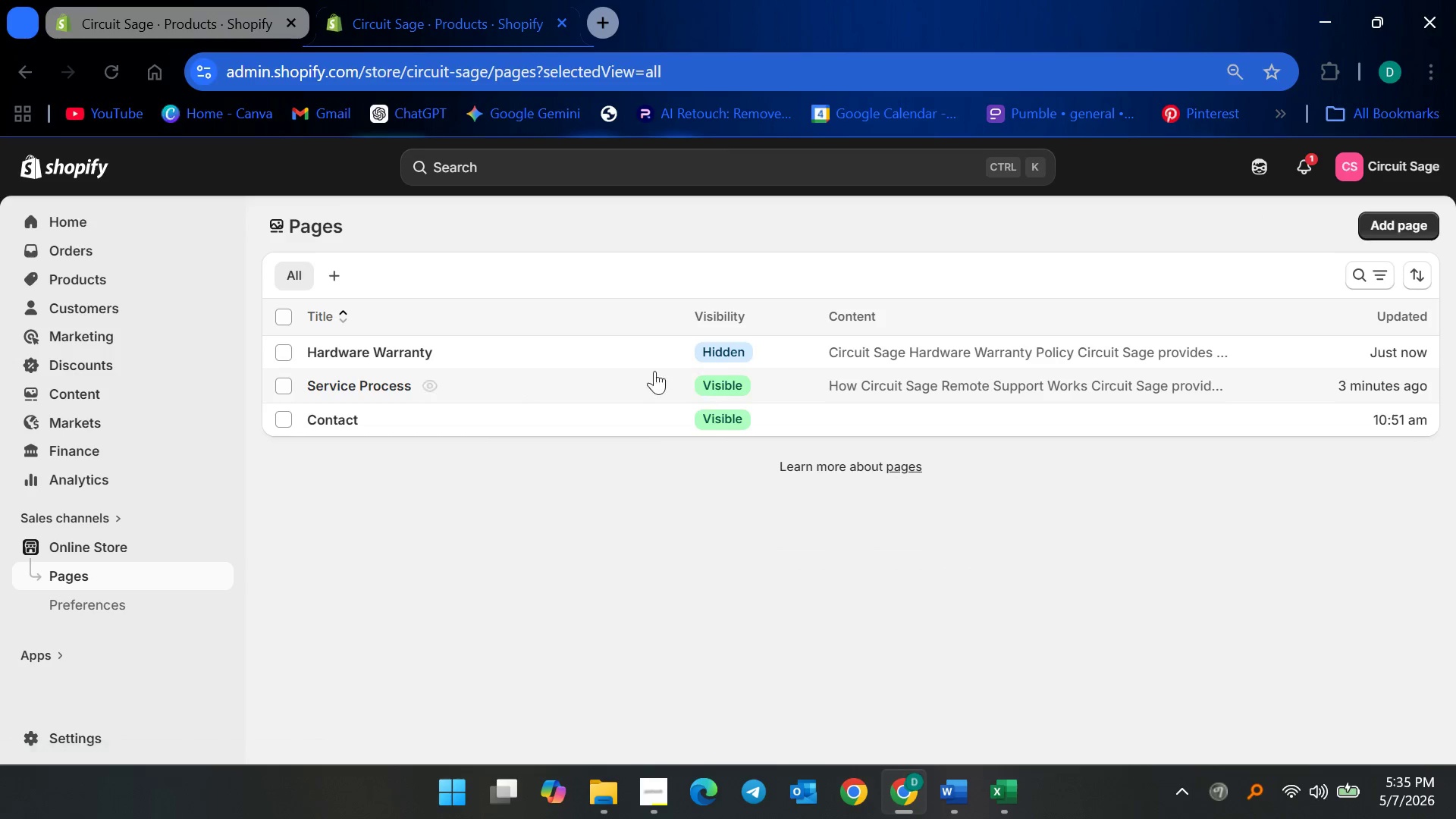 
left_click([627, 340])
 